 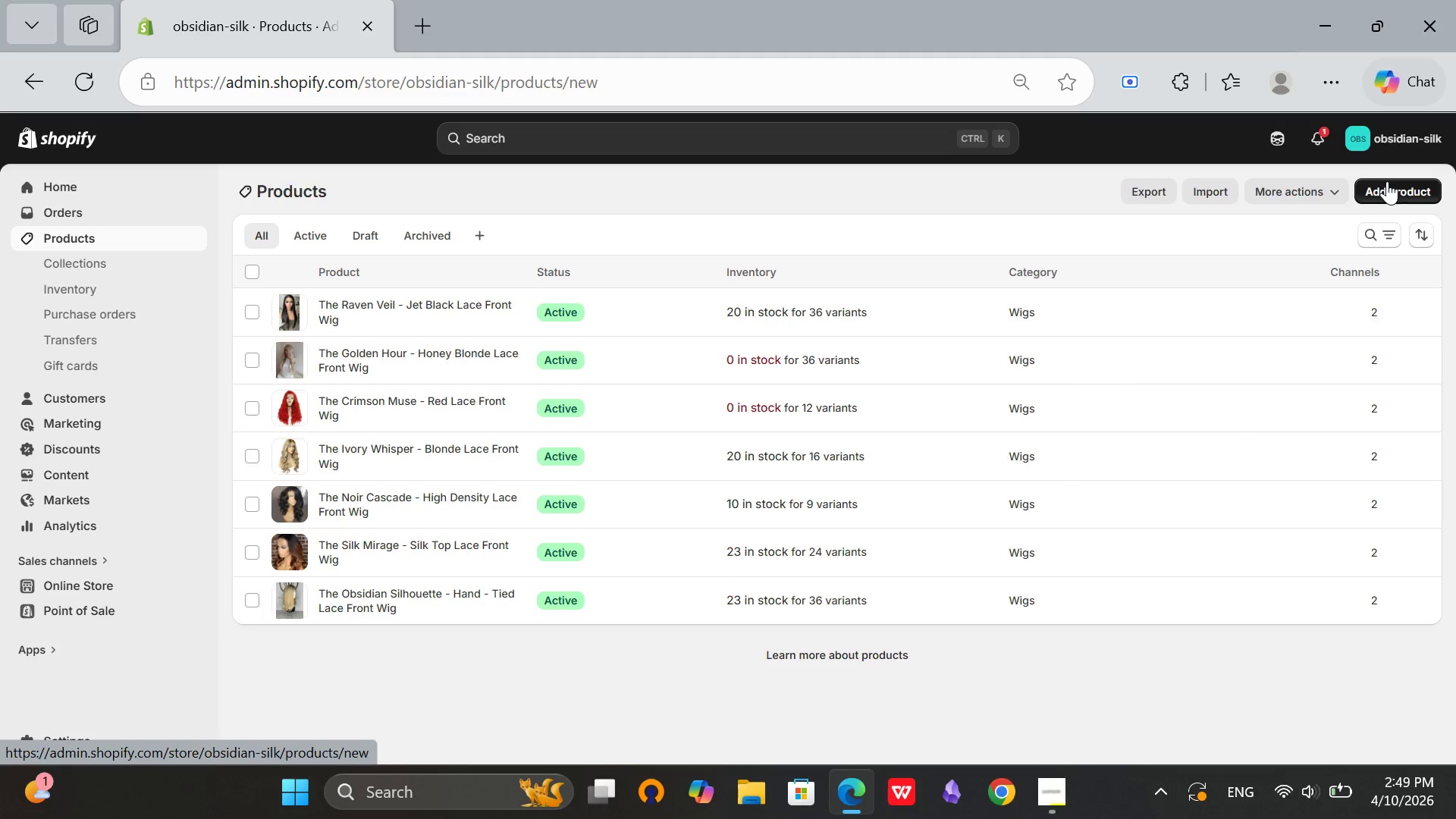 
left_click([534, 265])
 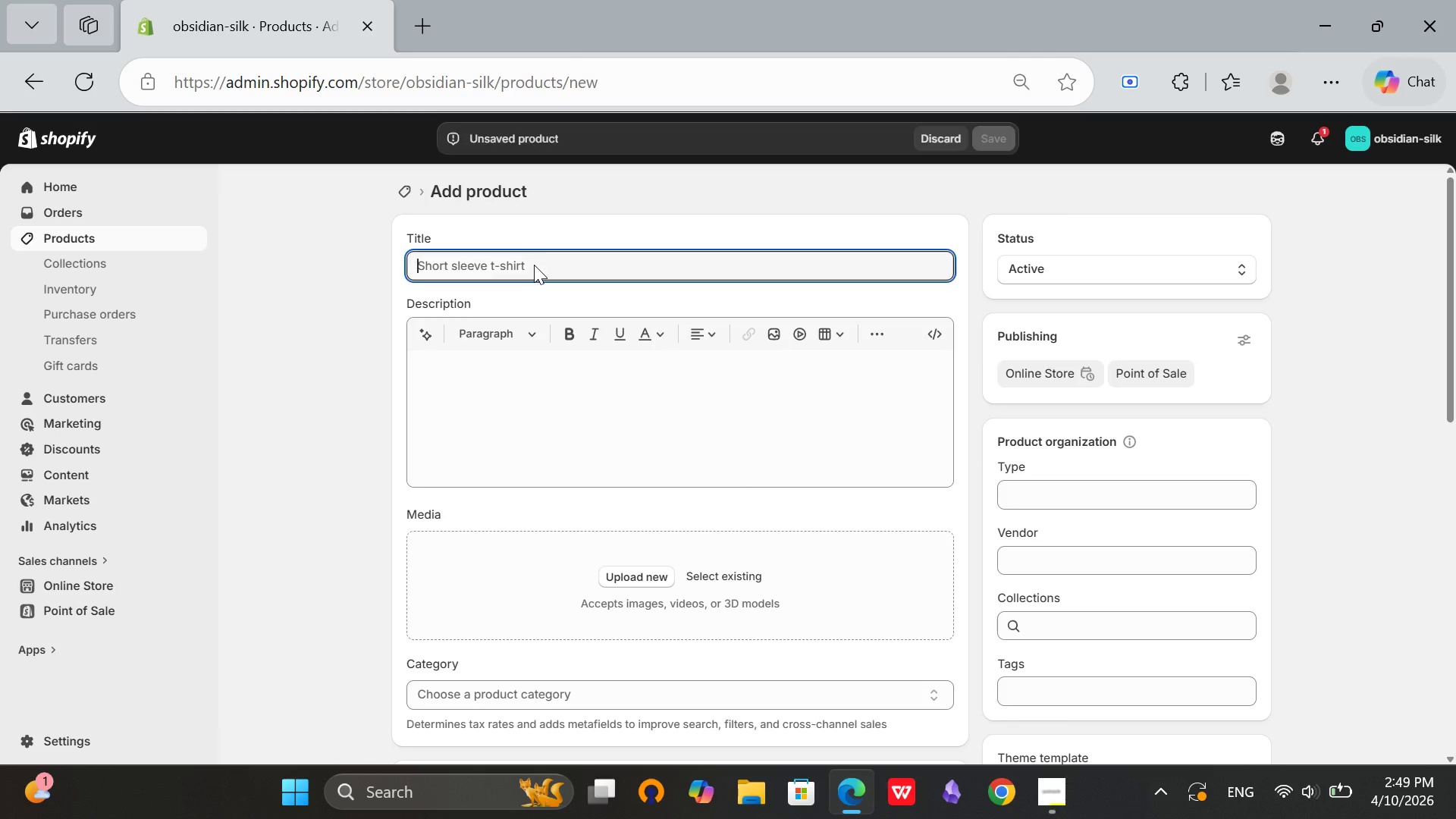 
left_click([534, 265])
 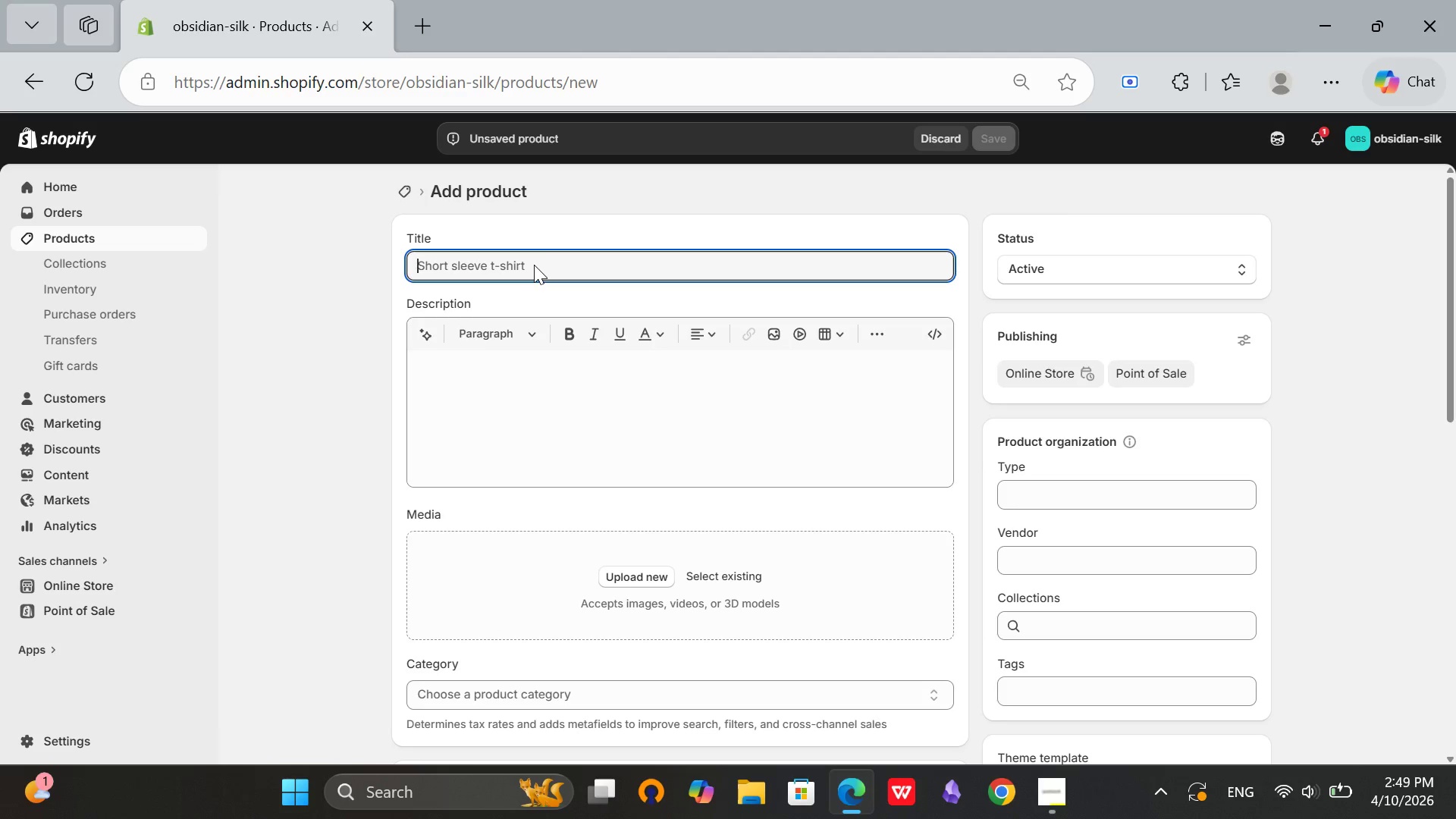 
wait(6.45)
 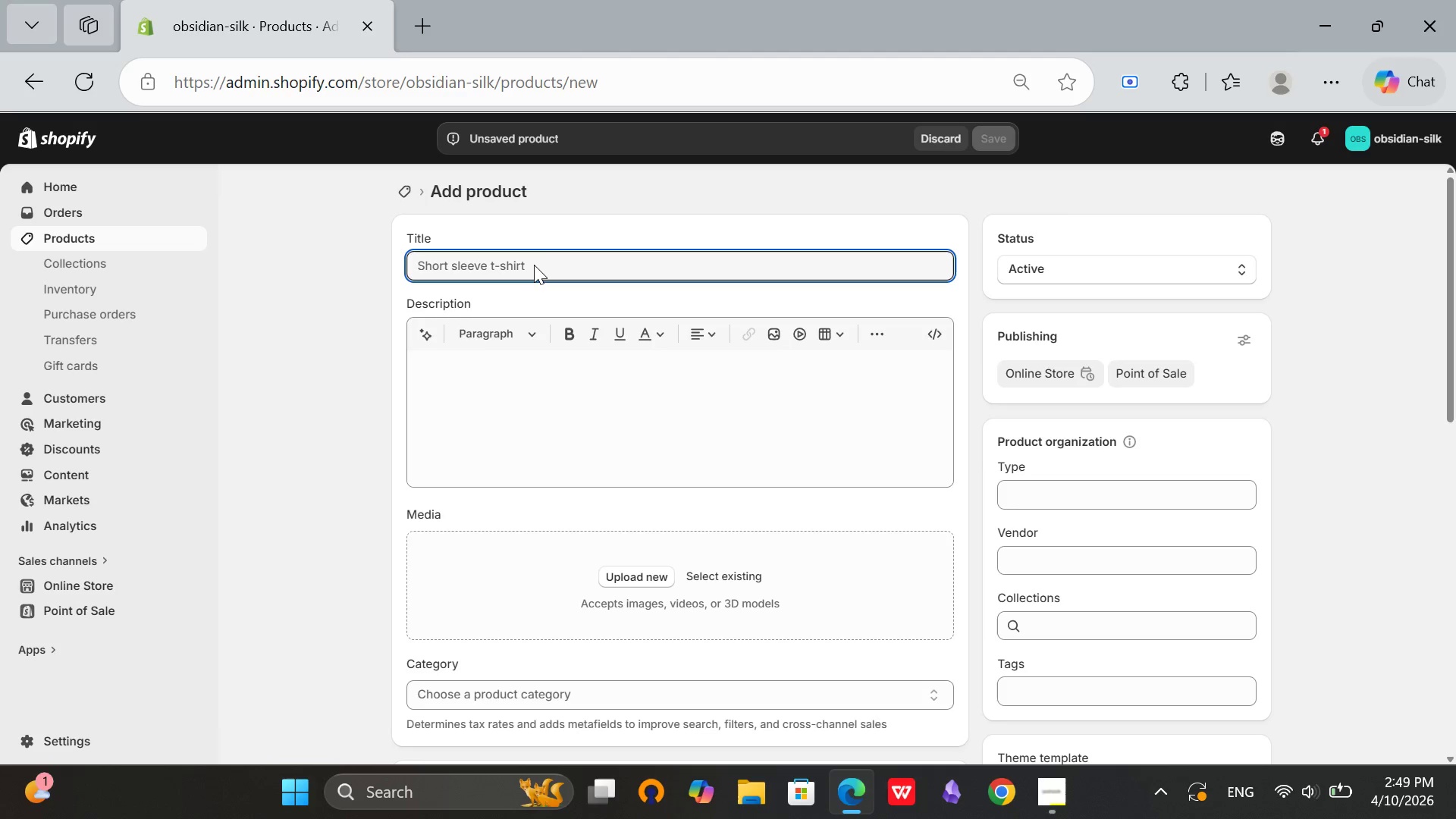 
type(The chestnut )
key(Backspace)
type(CHaze- )
 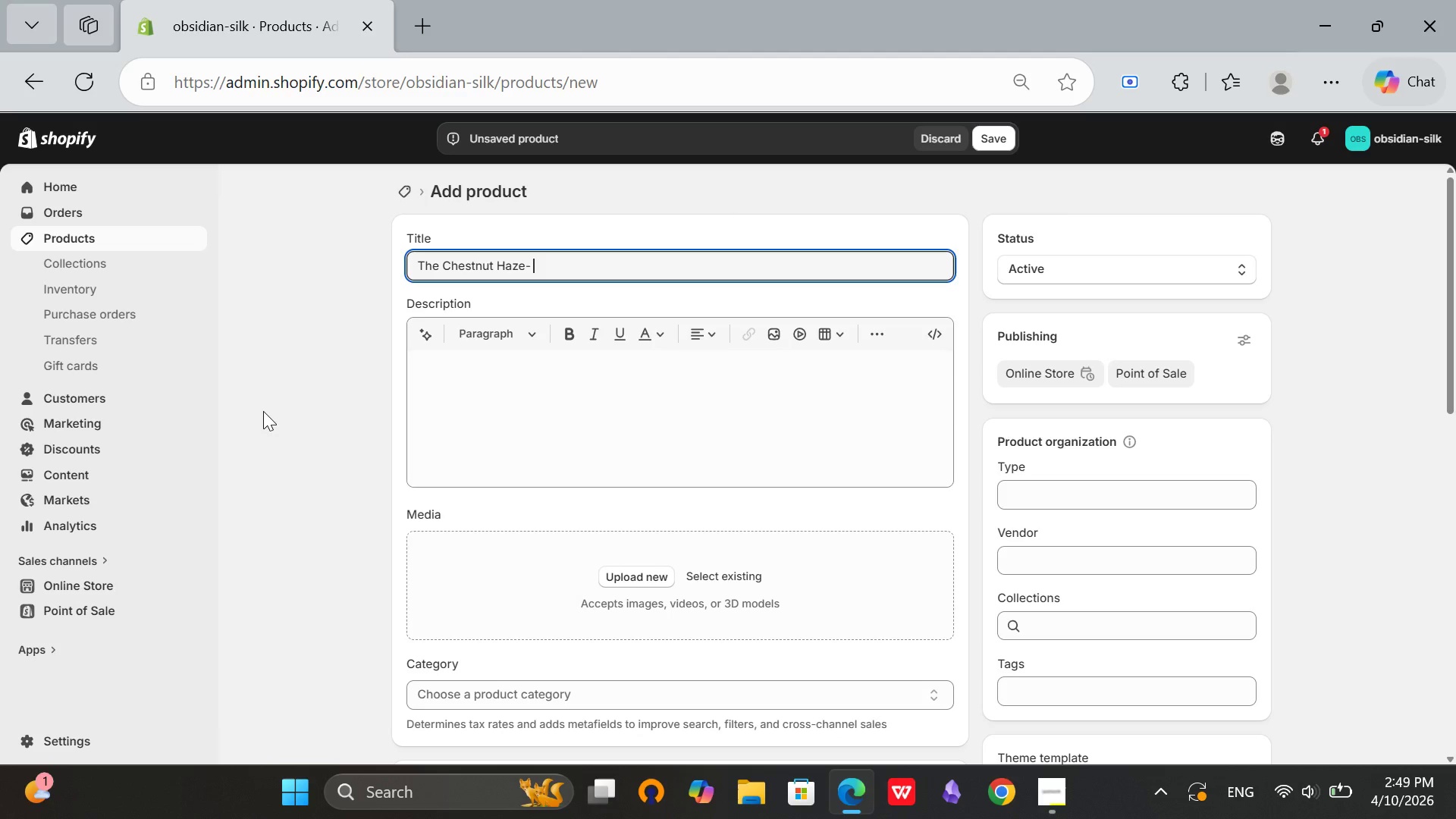 
hold_key(key=ArrowLeft, duration=0.78)
 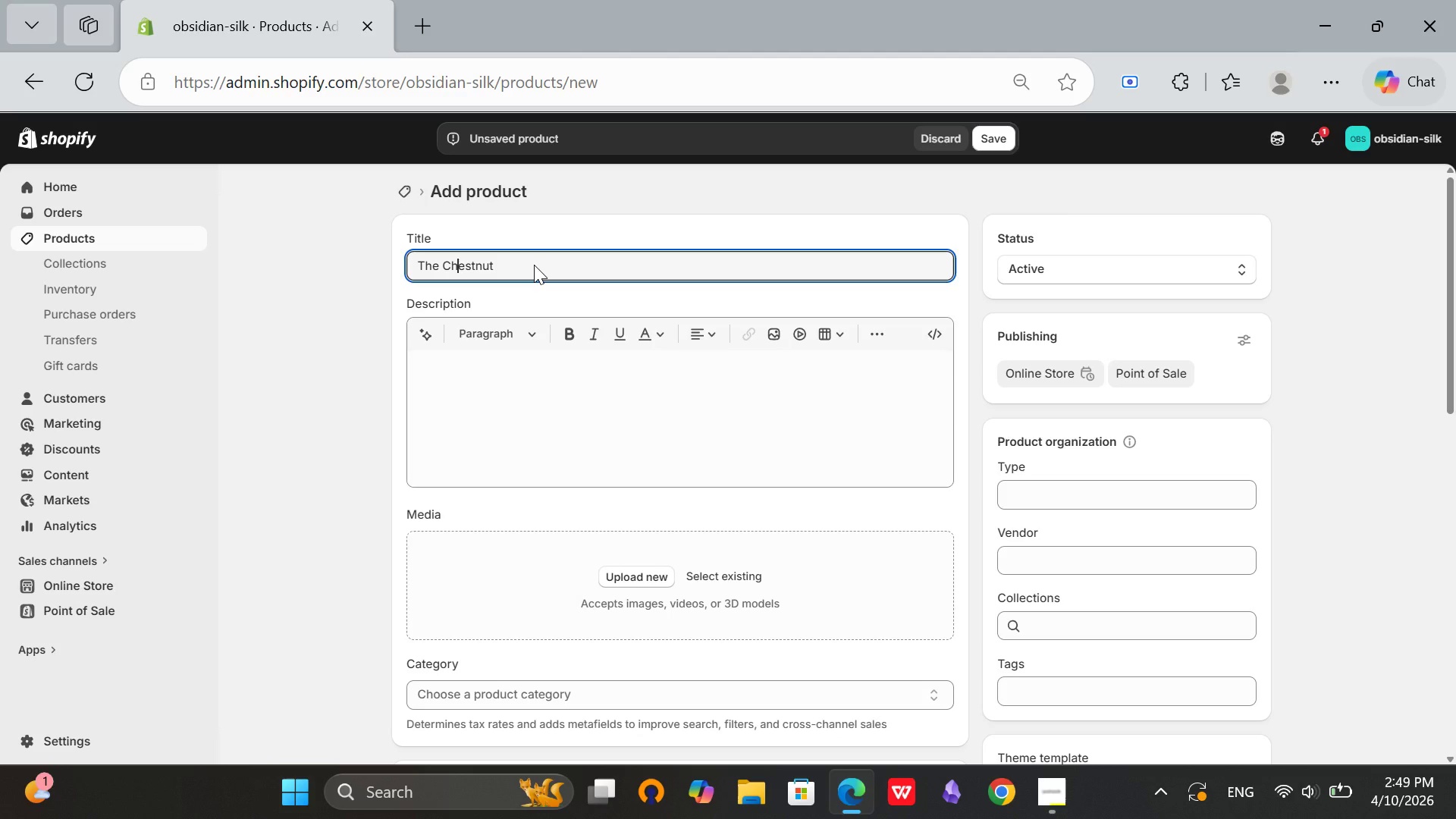 
hold_key(key=ArrowRight, duration=0.77)
 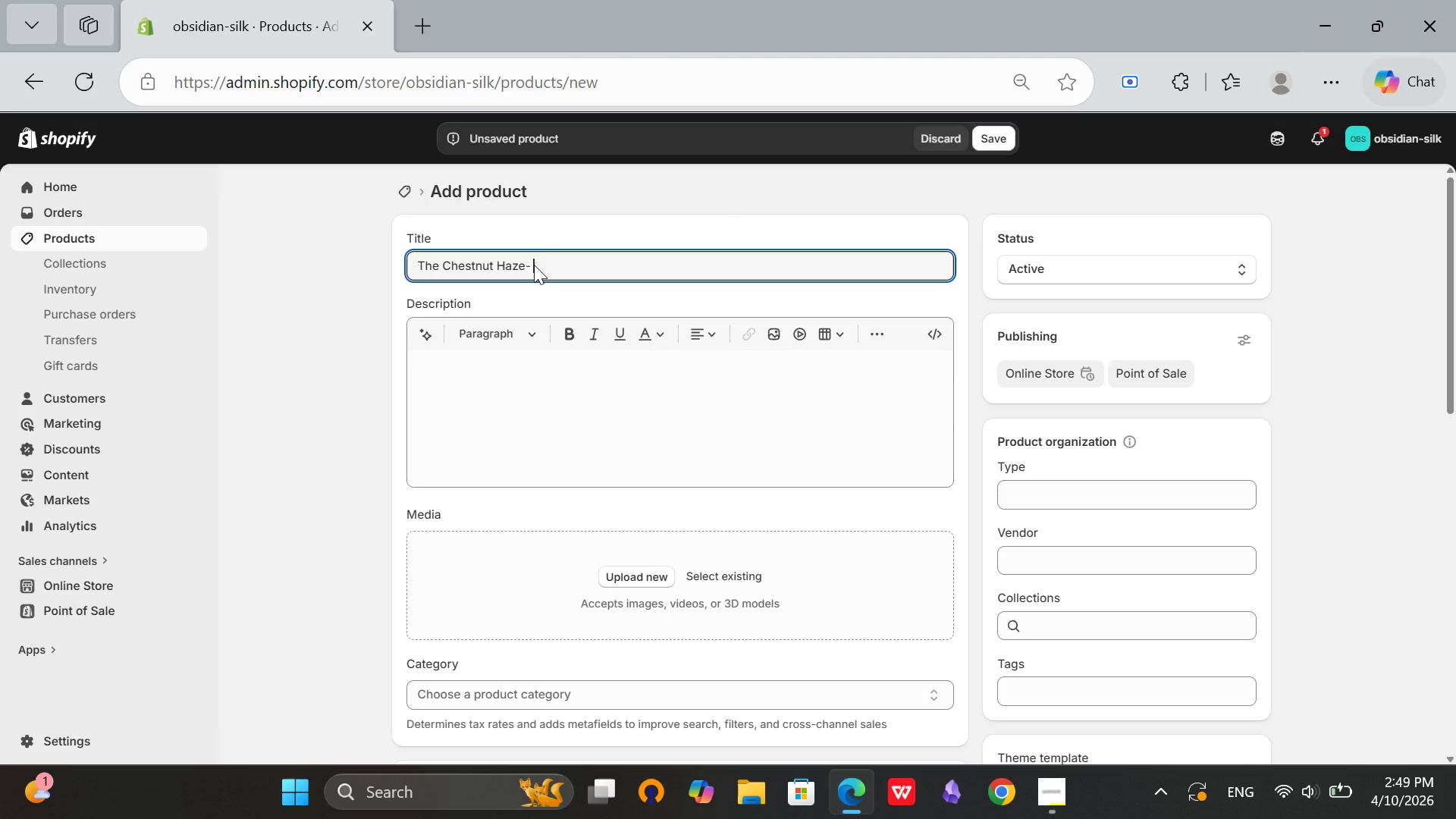 
type(Brown Lca)
key(Backspace)
key(Backspace)
type(aca)
key(Backspace)
type(e Front Wig)
 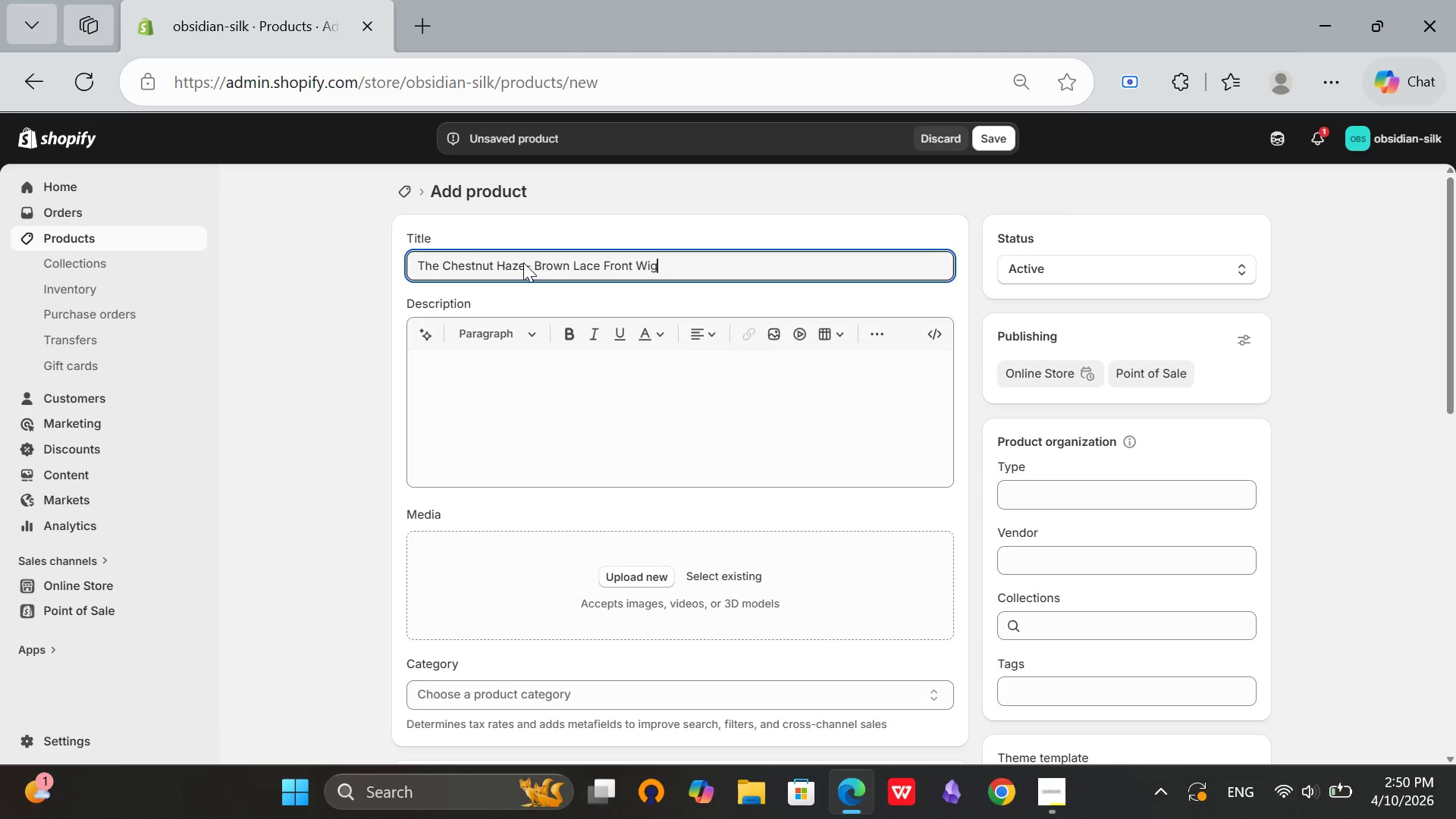 
left_click([524, 262])
 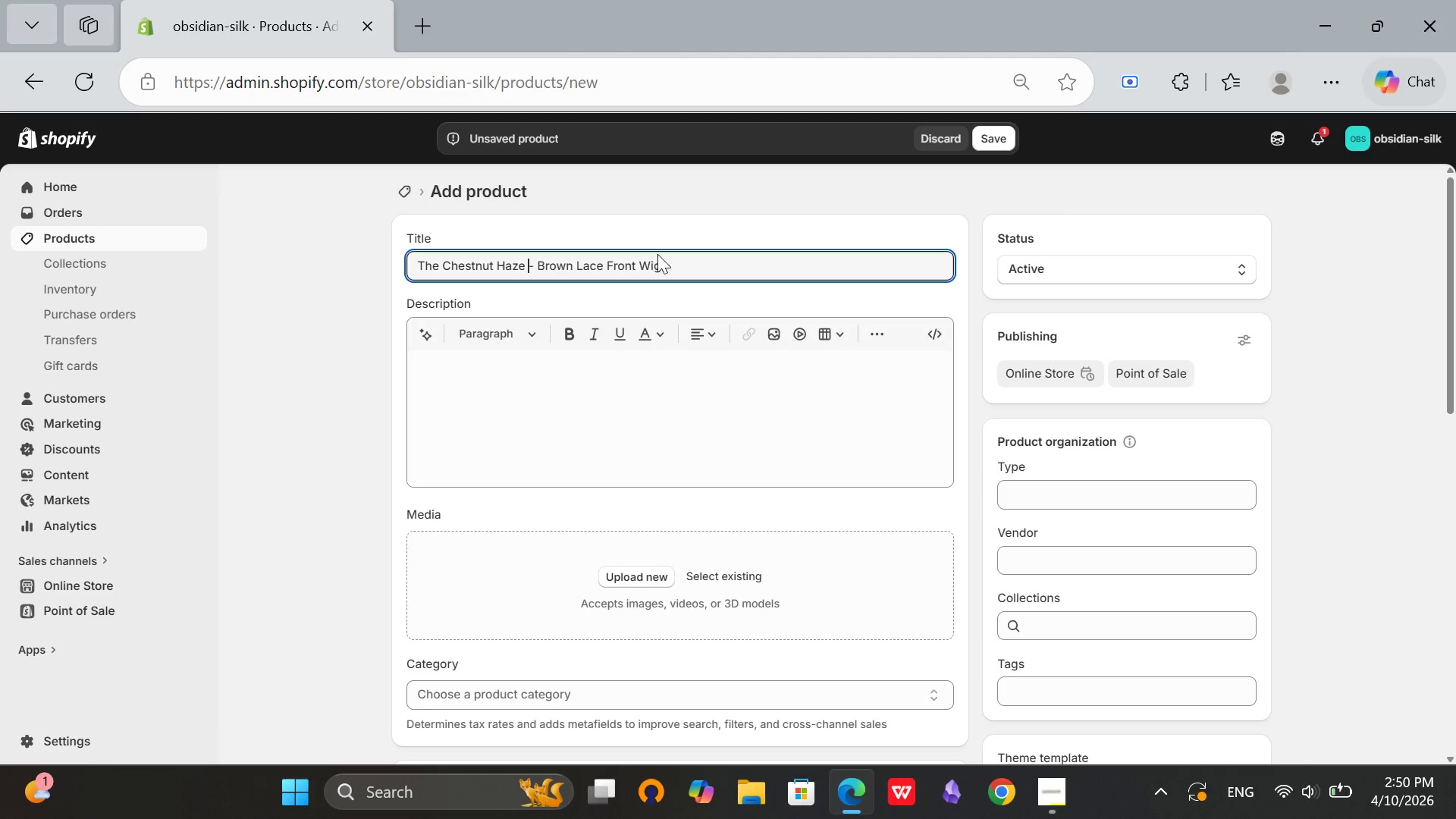 
key(Space)
 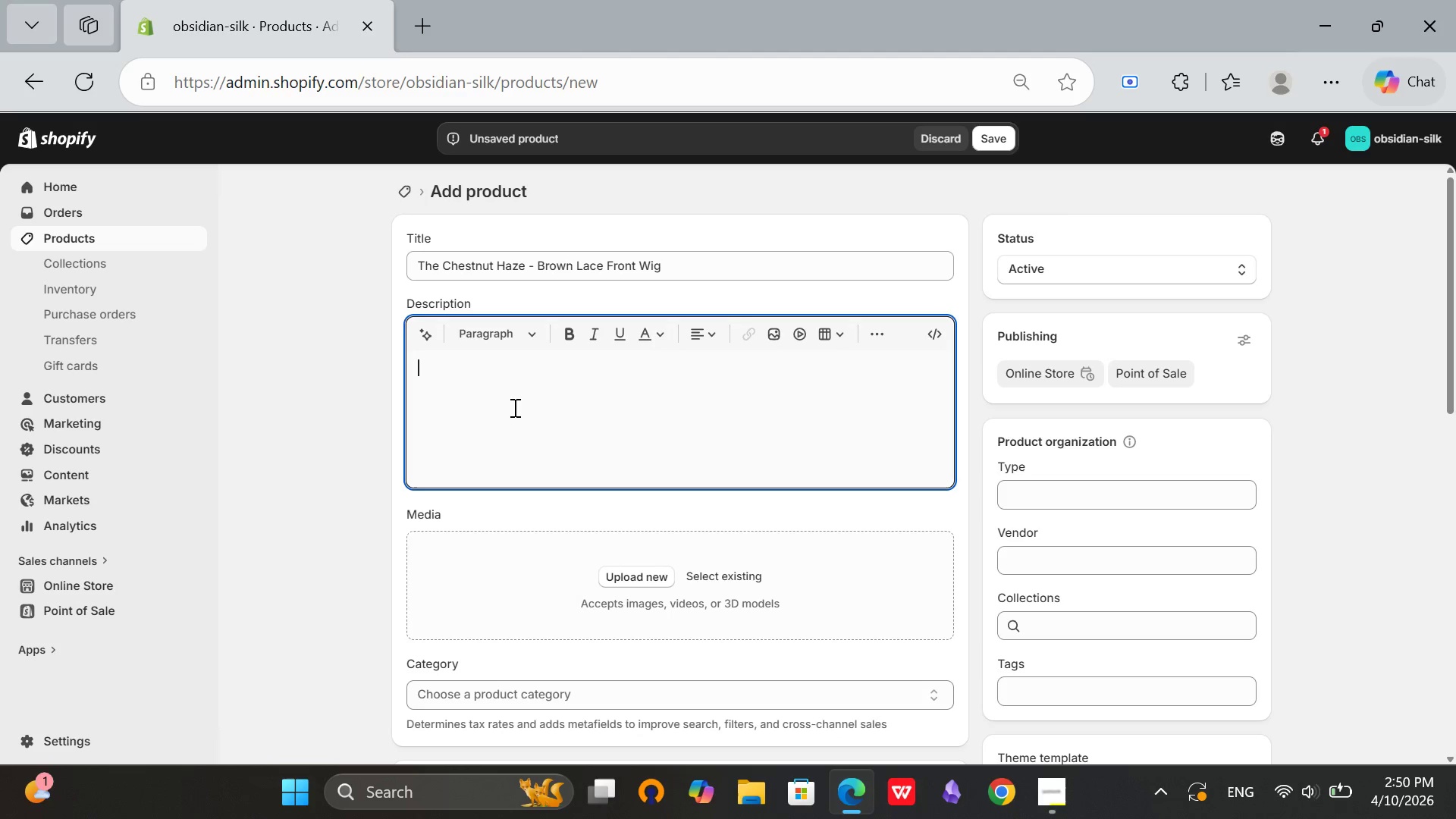 
left_click([513, 407])
 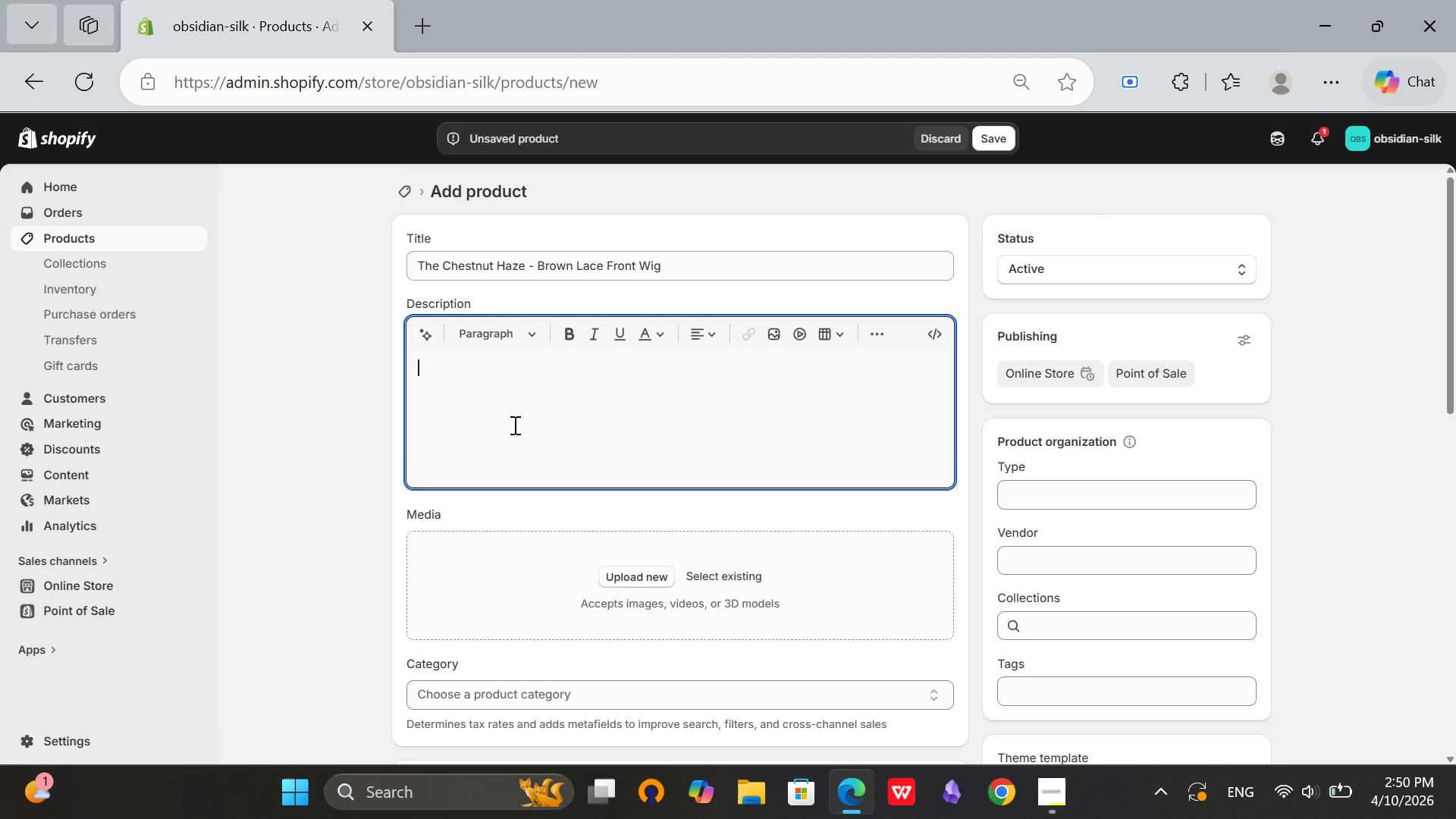 
scroll: coordinate [473, 501], scroll_direction: down, amount: 4.0
 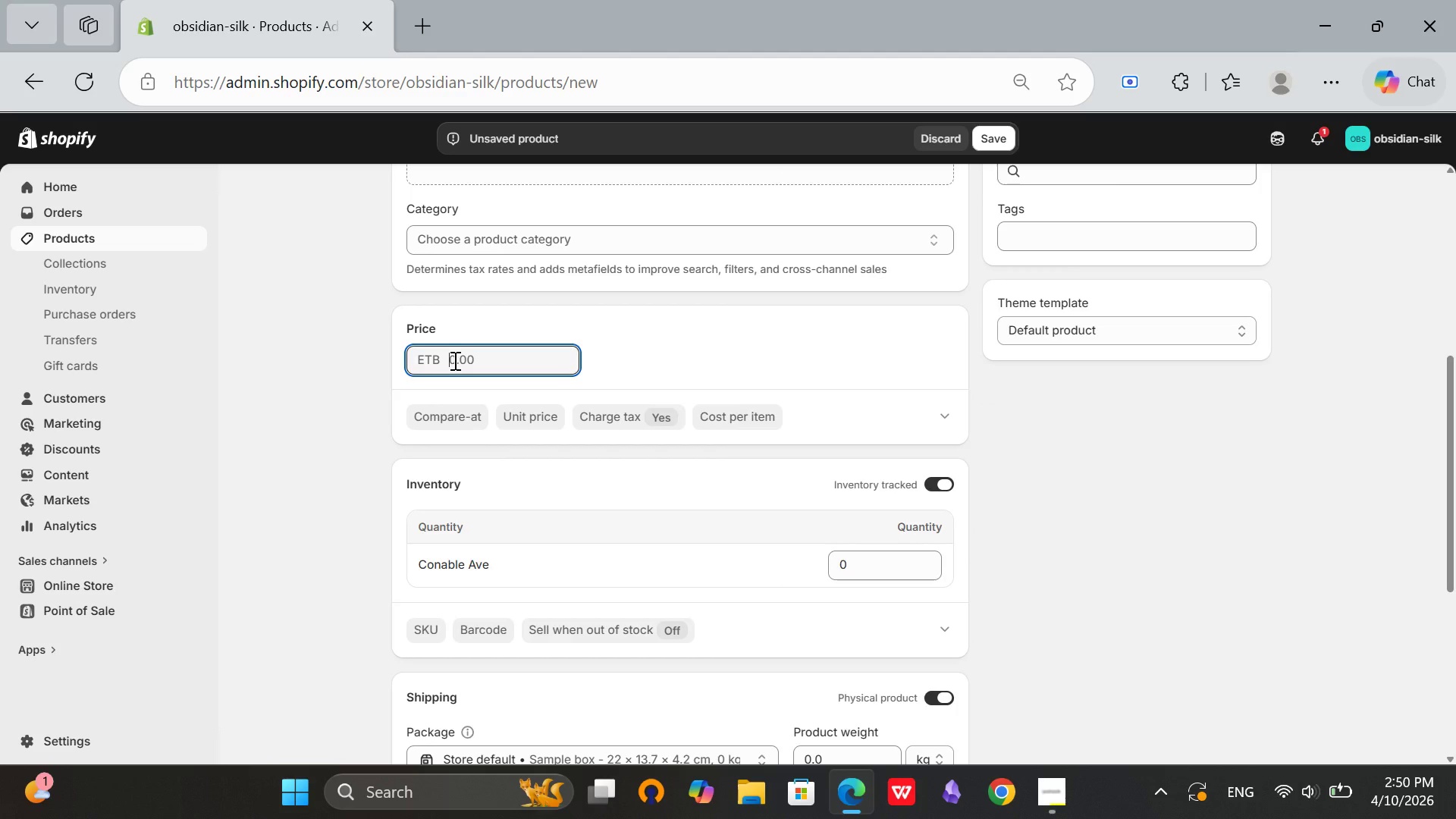 
left_click([453, 360])
 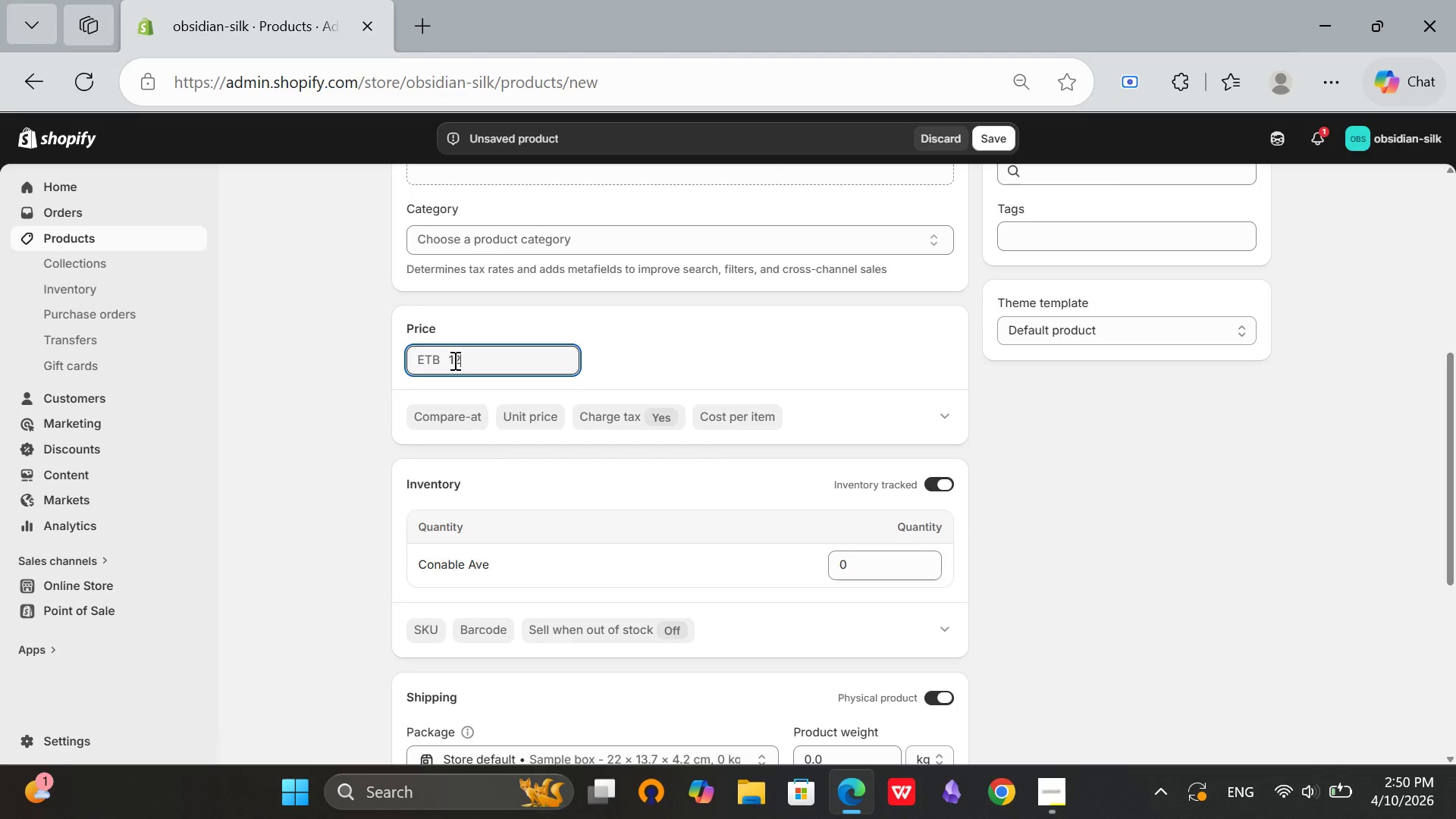 
type(120)
 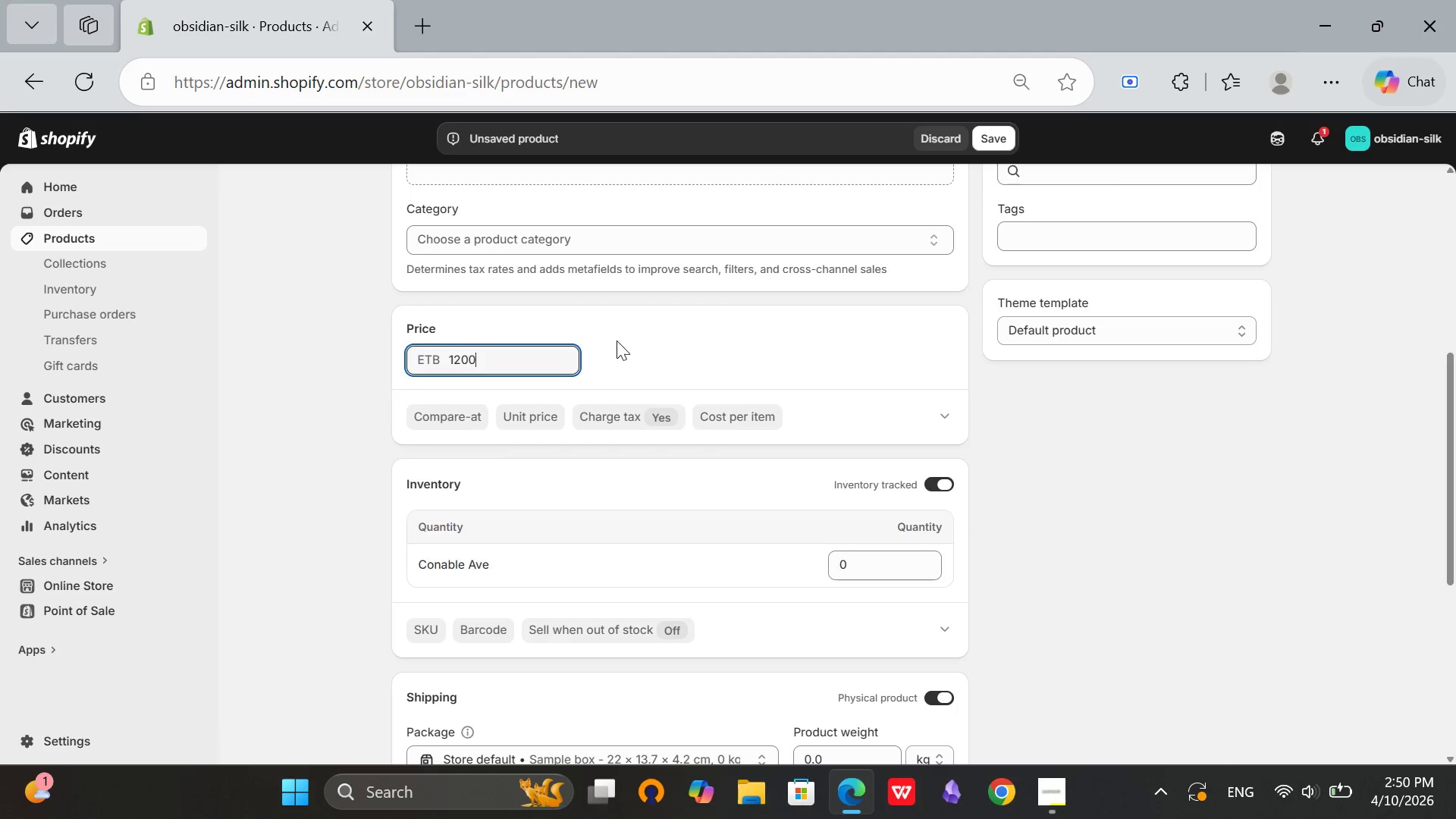 
key(0)
 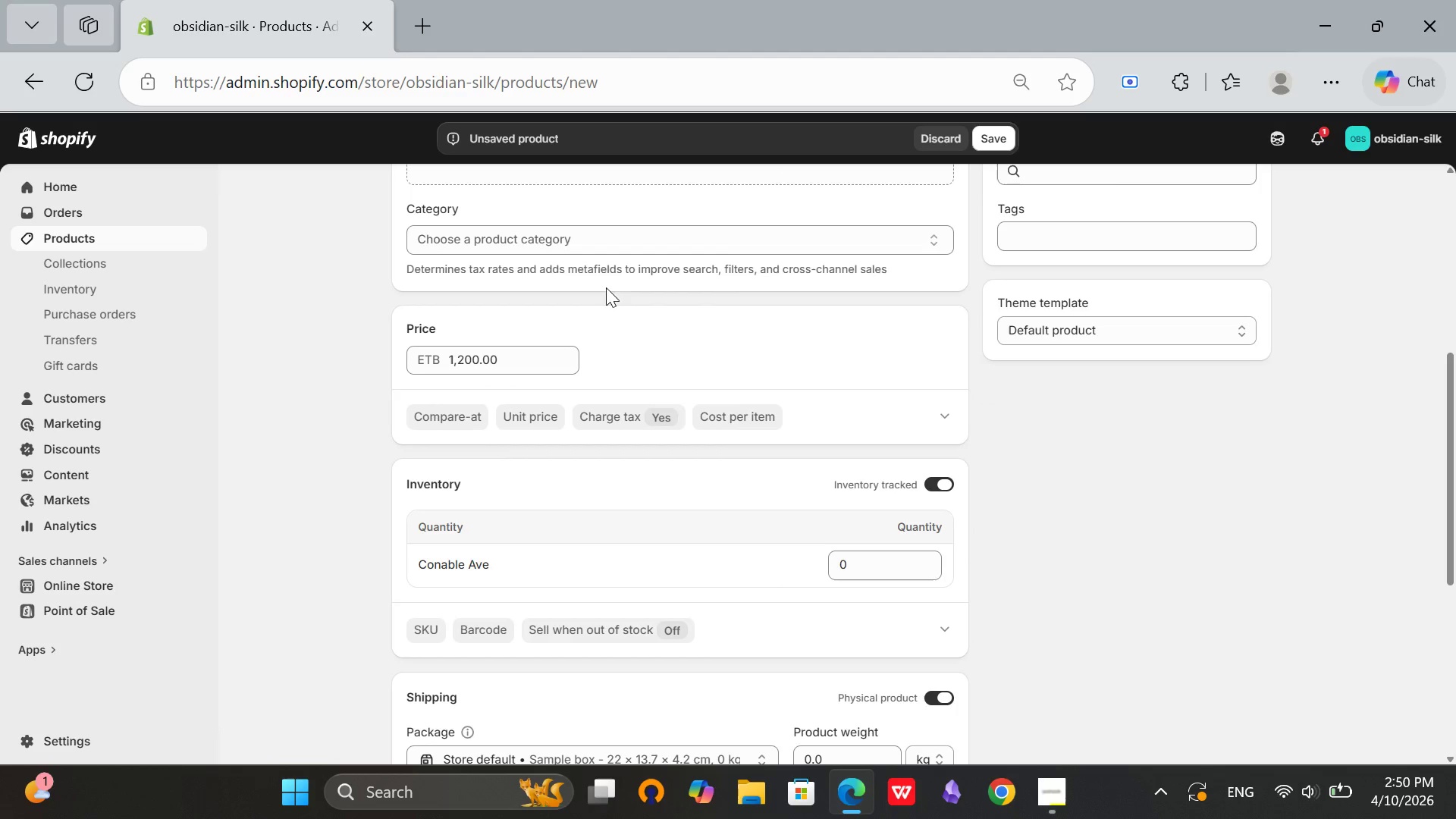 
left_click([617, 340])
 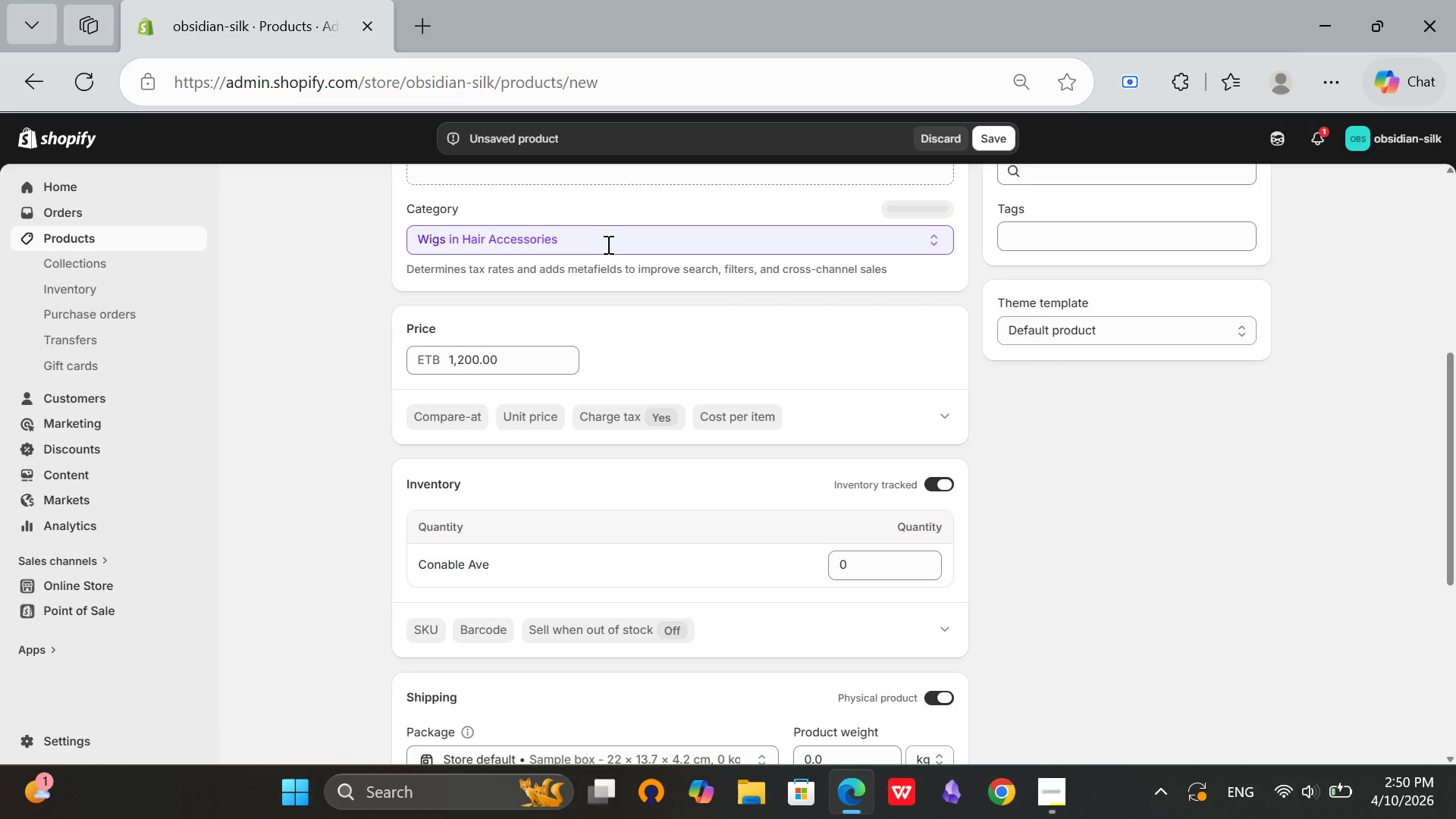 
left_click([607, 244])
 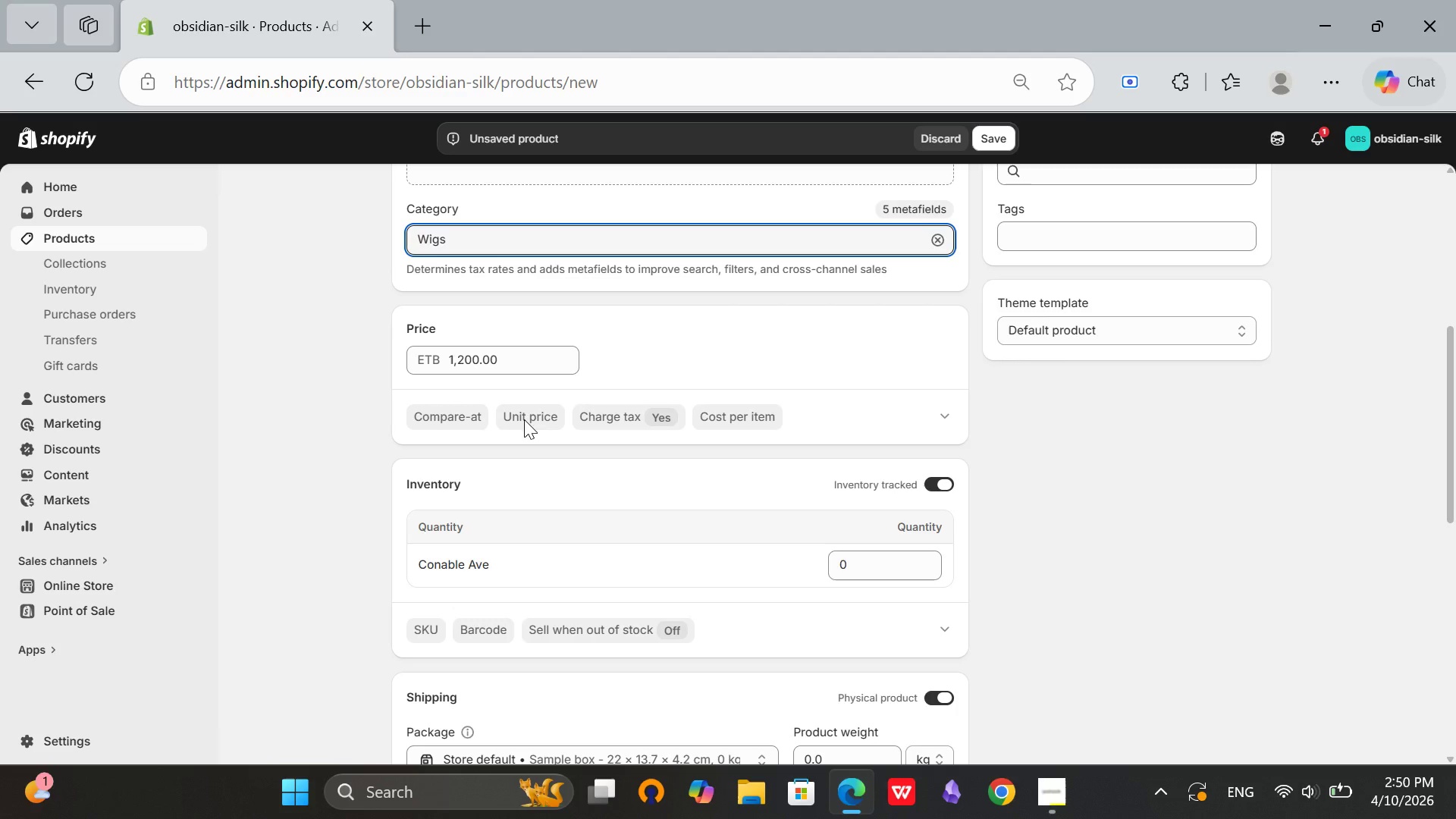 
left_click([522, 438])
 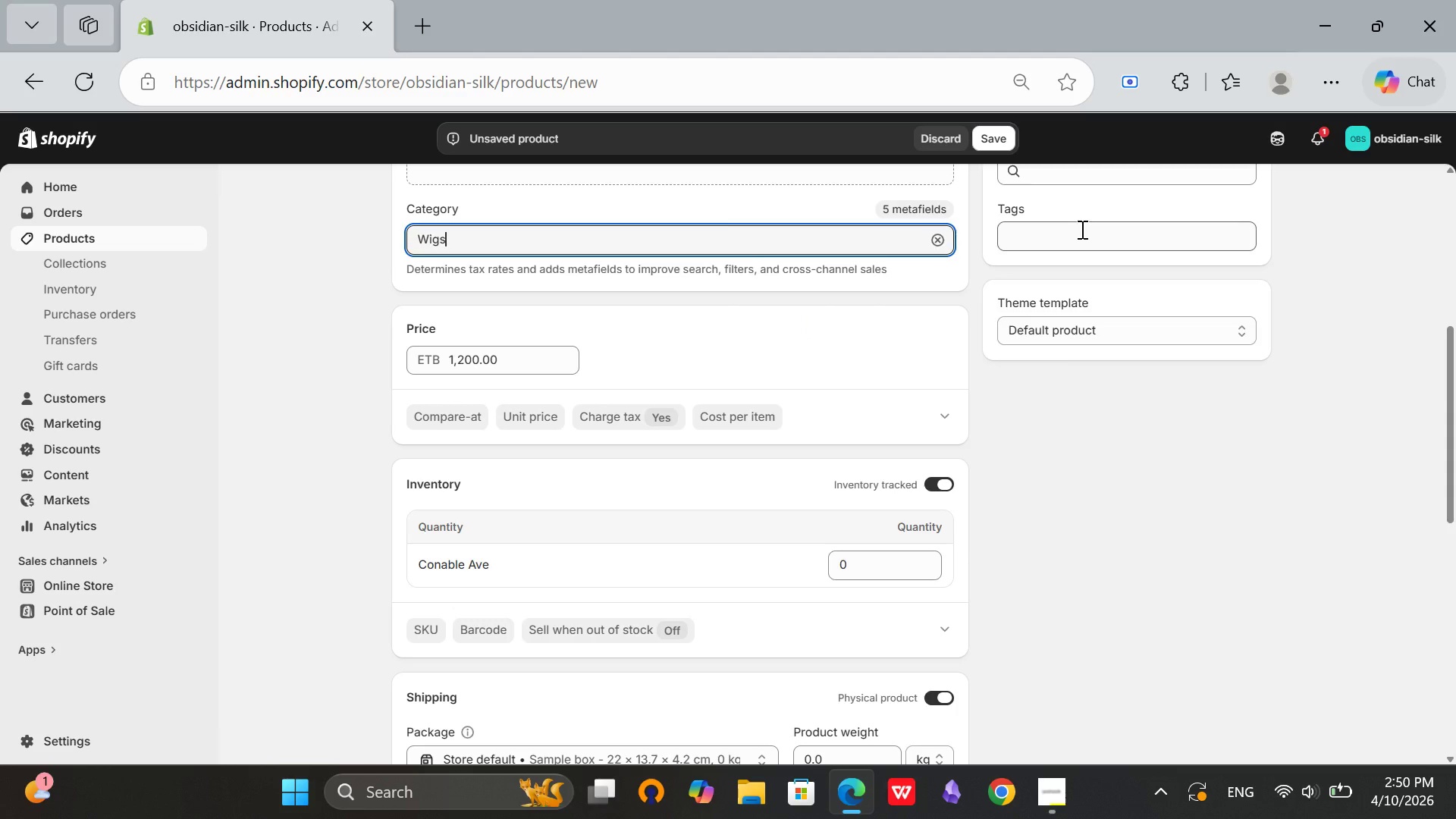 
left_click([1081, 229])
 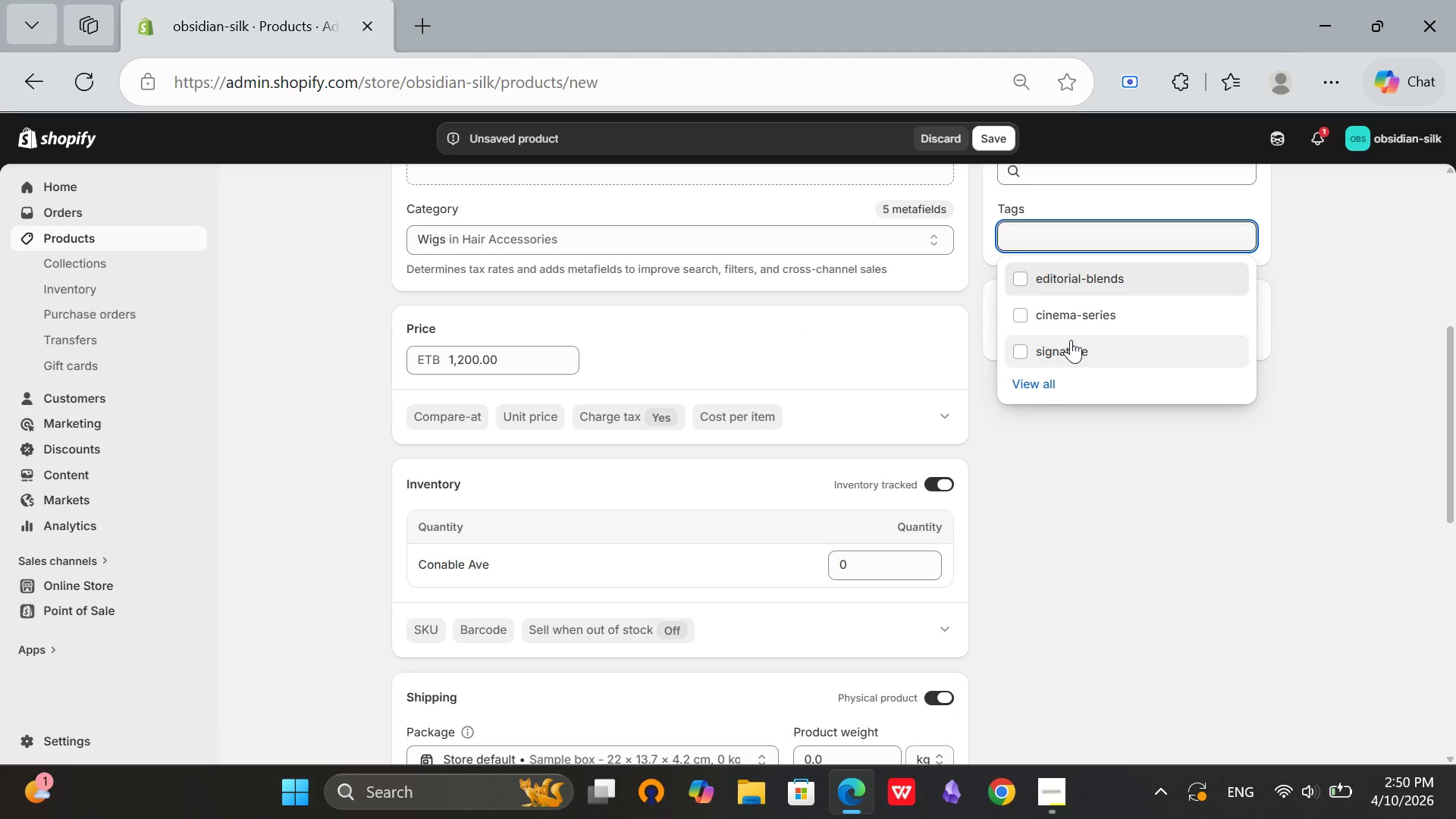 
left_click([1063, 304])
 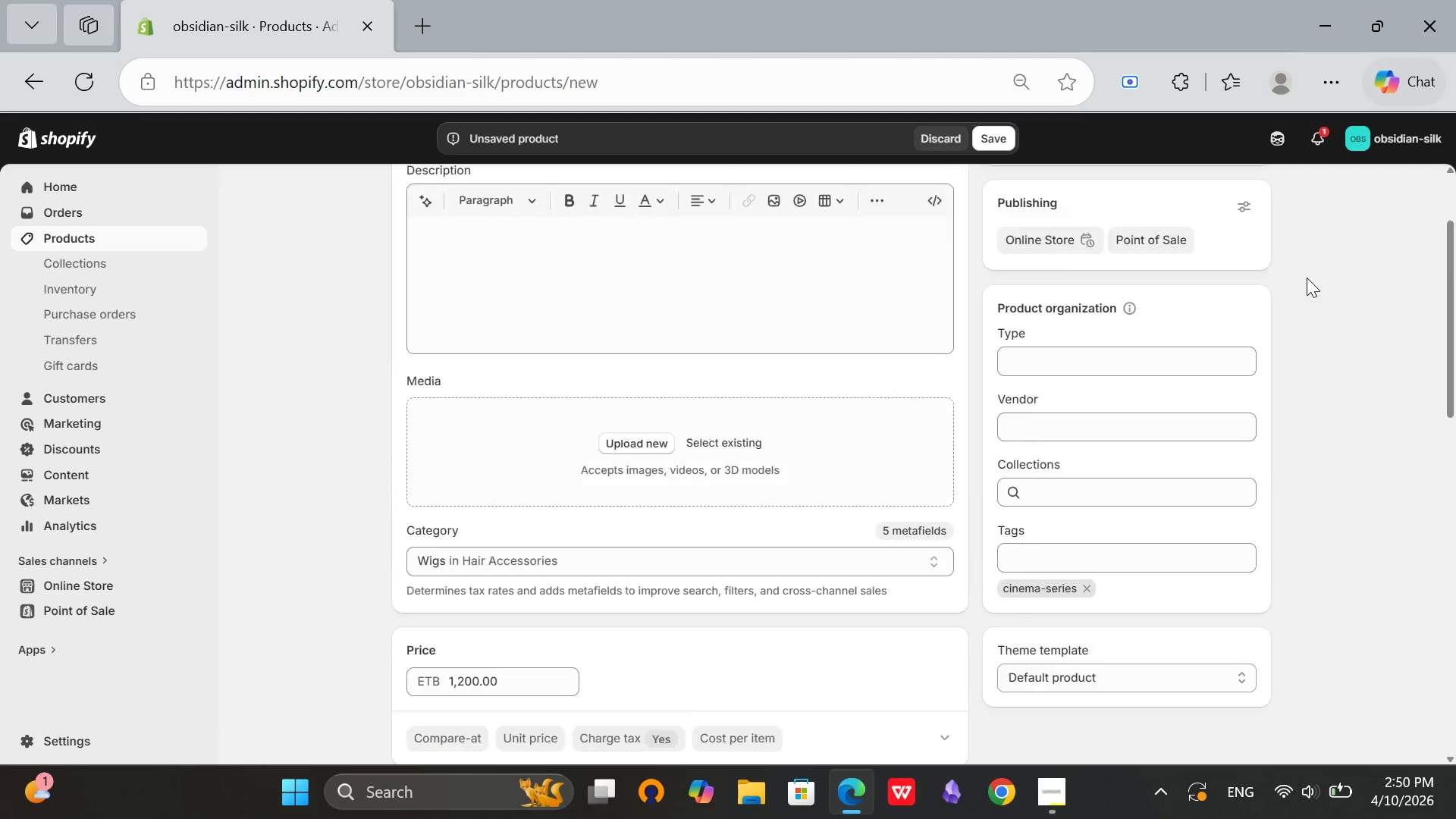 
scroll: coordinate [1307, 278], scroll_direction: up, amount: 4.0
 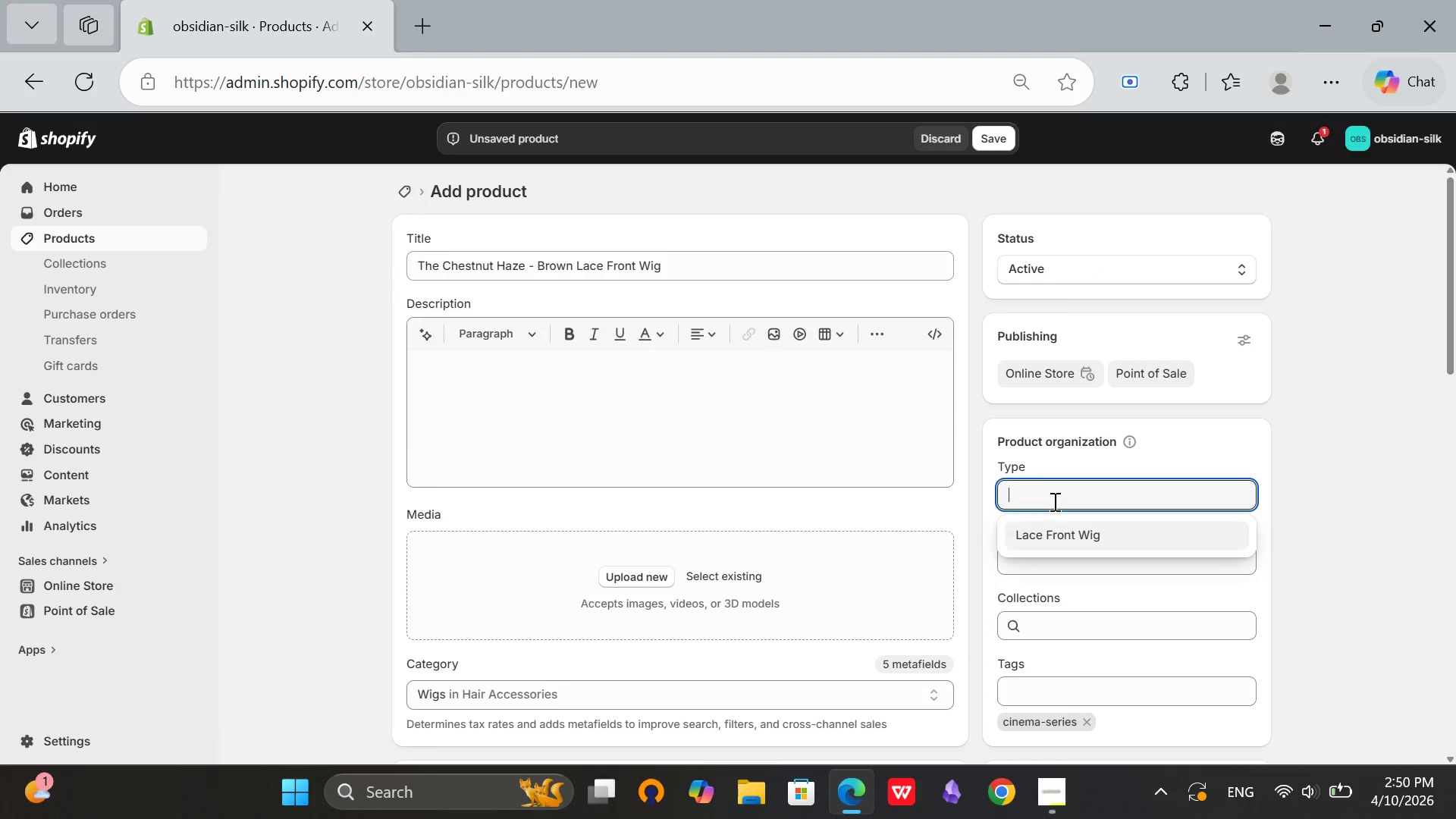 
double_click([1053, 500])
 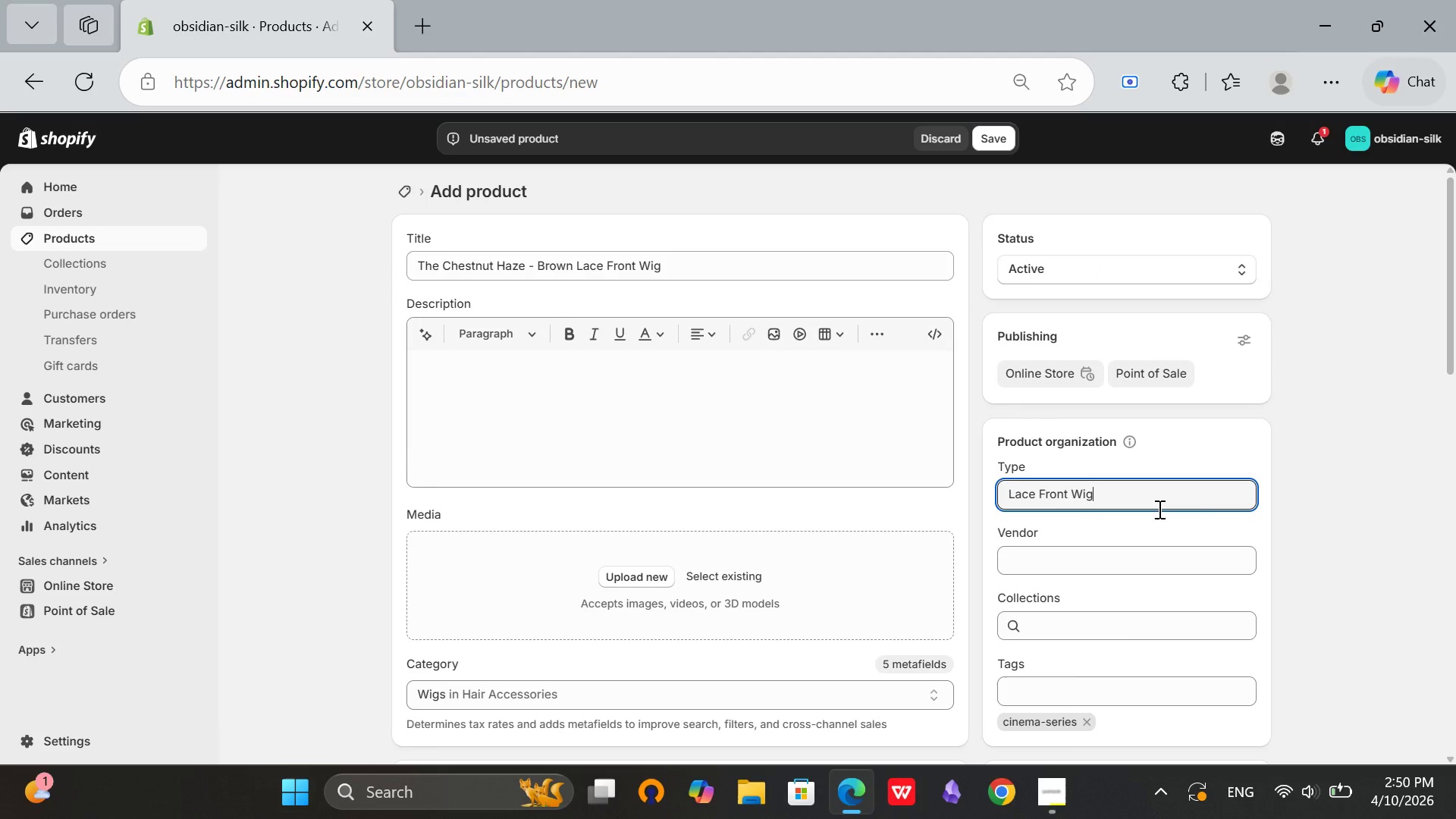 
left_click([1050, 536])
 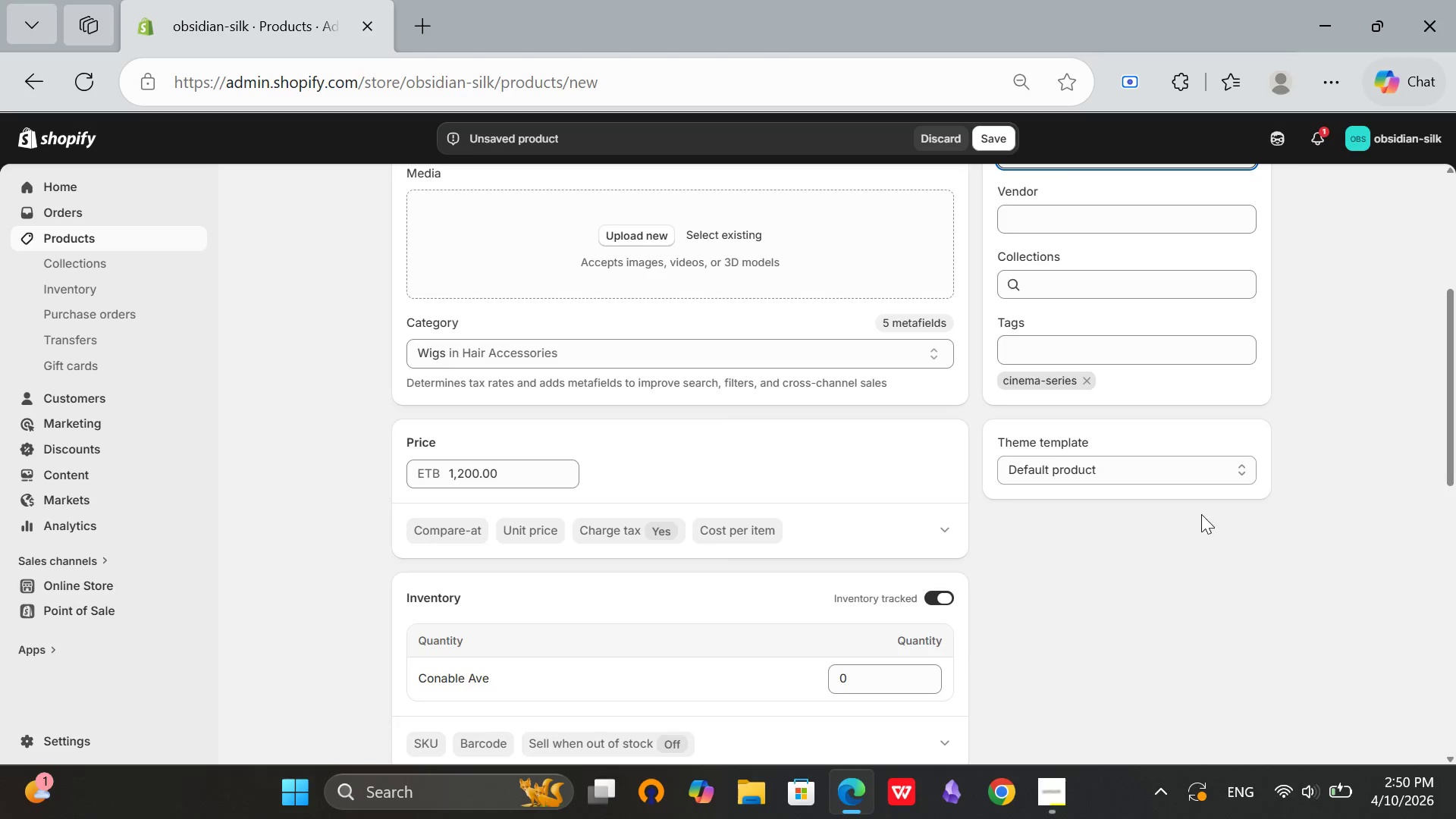 
scroll: coordinate [1201, 514], scroll_direction: down, amount: 3.0
 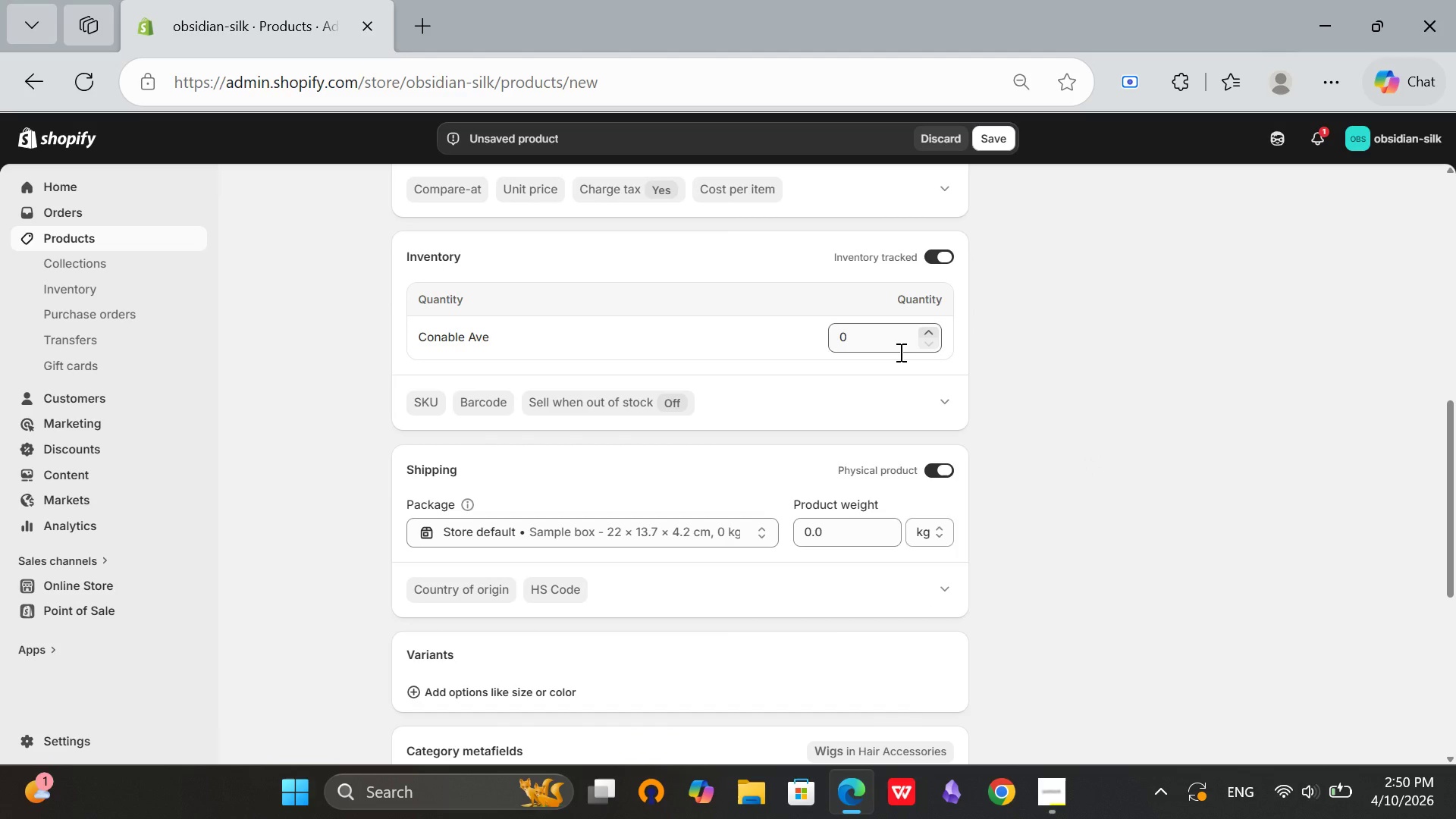 
left_click([899, 352])
 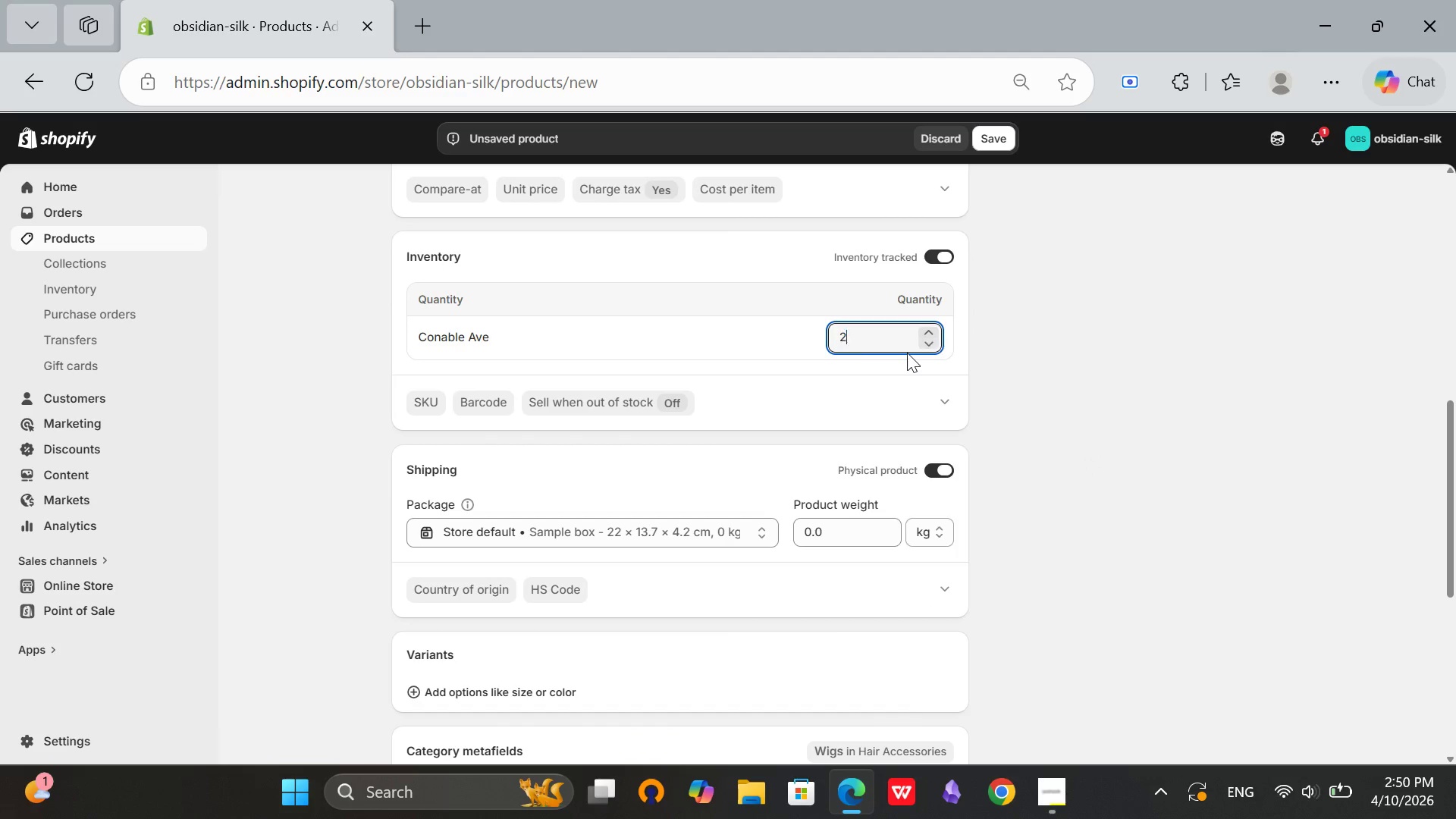 
type(25)
 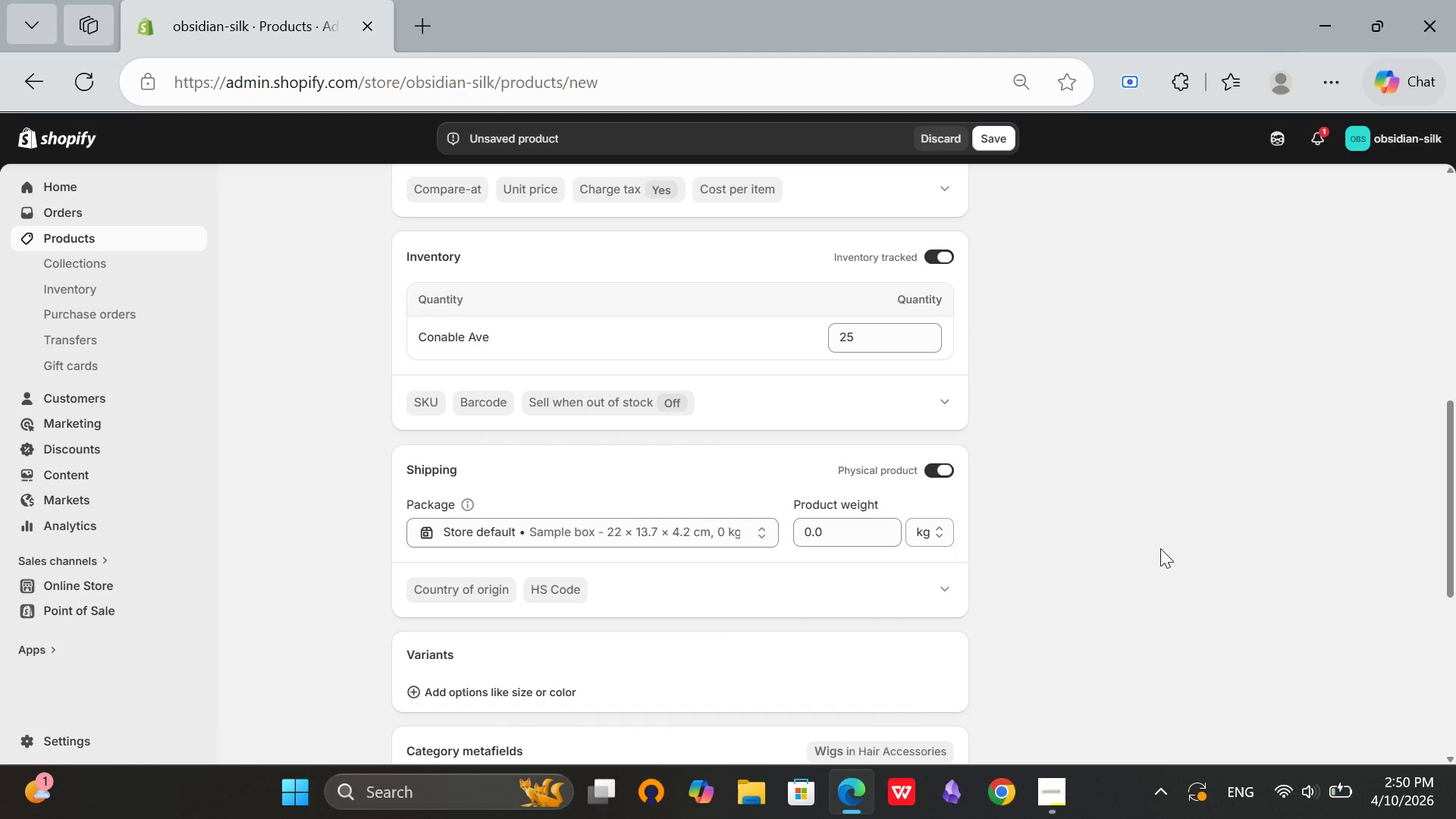 
left_click([1194, 543])
 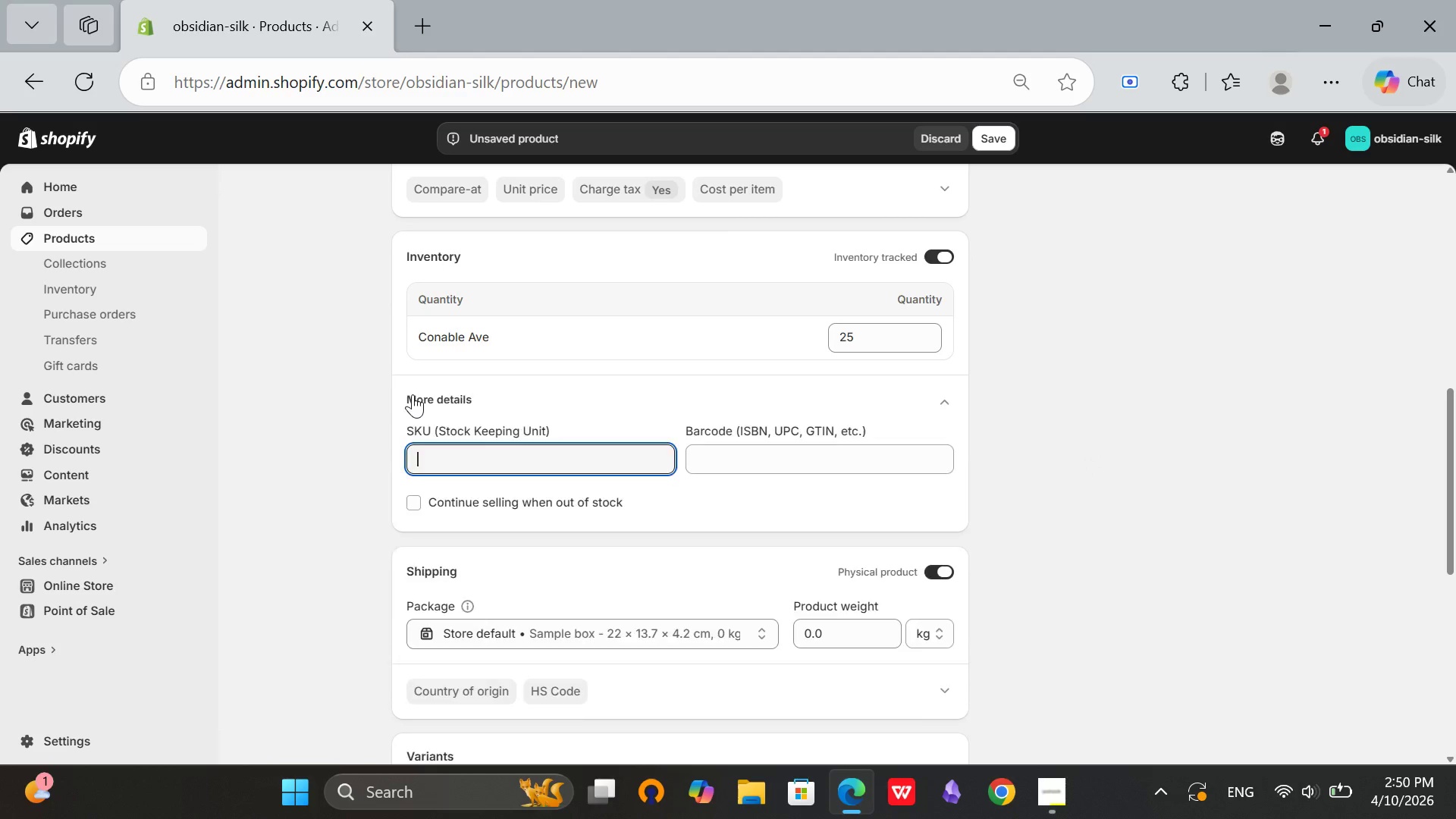 
left_click([416, 397])
 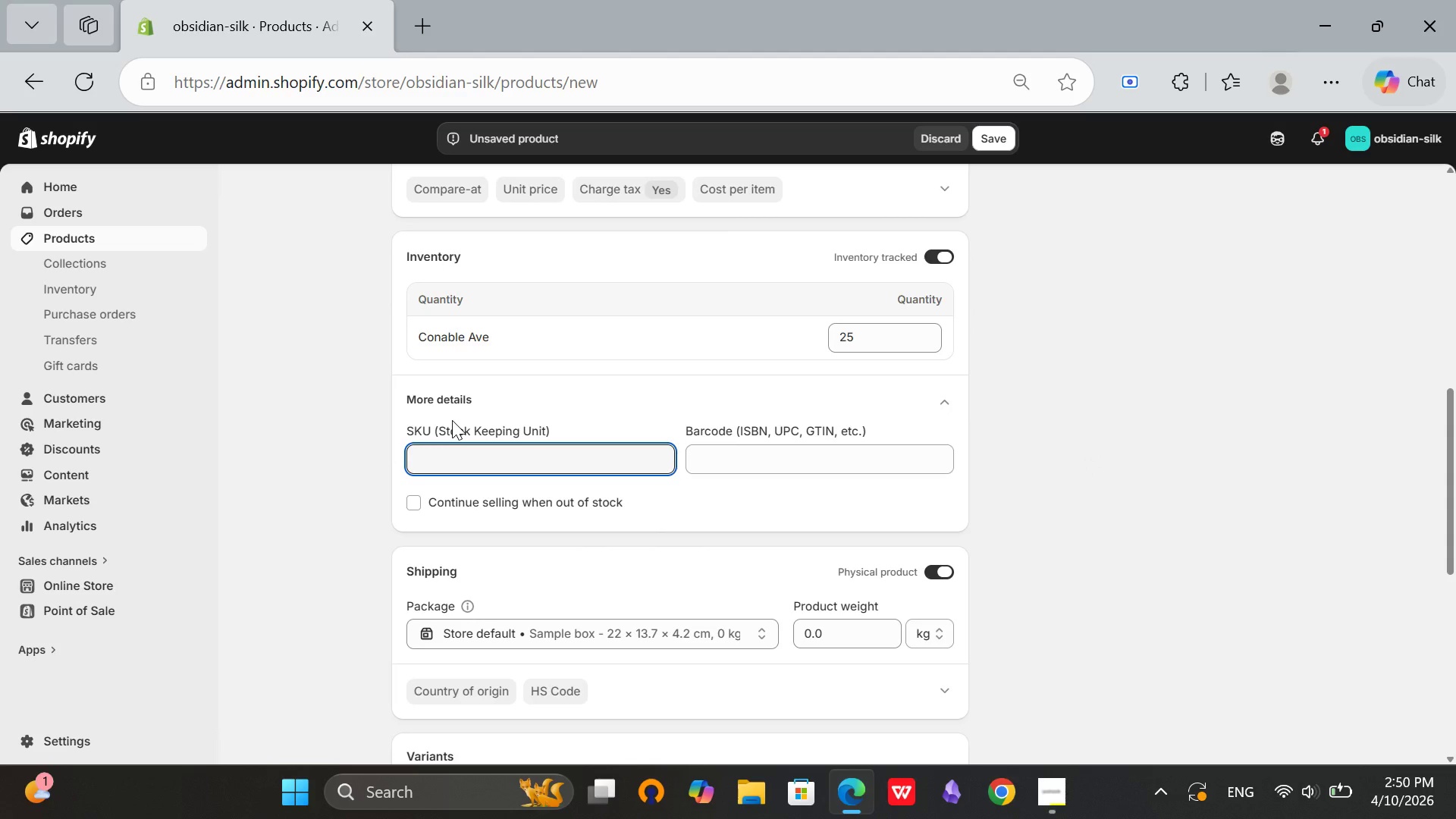 
type(OBS-)
 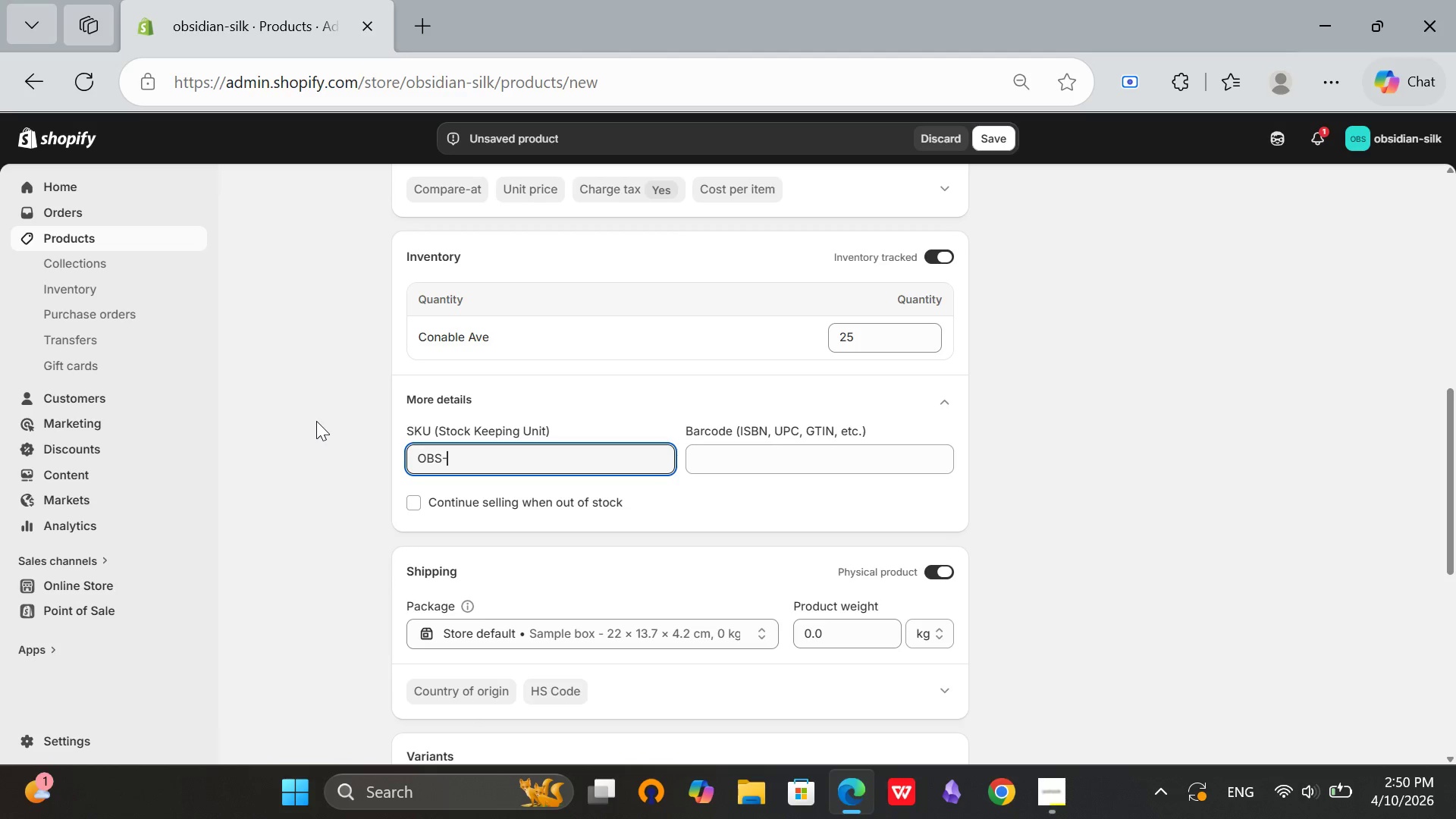 
type(CHE-08)
 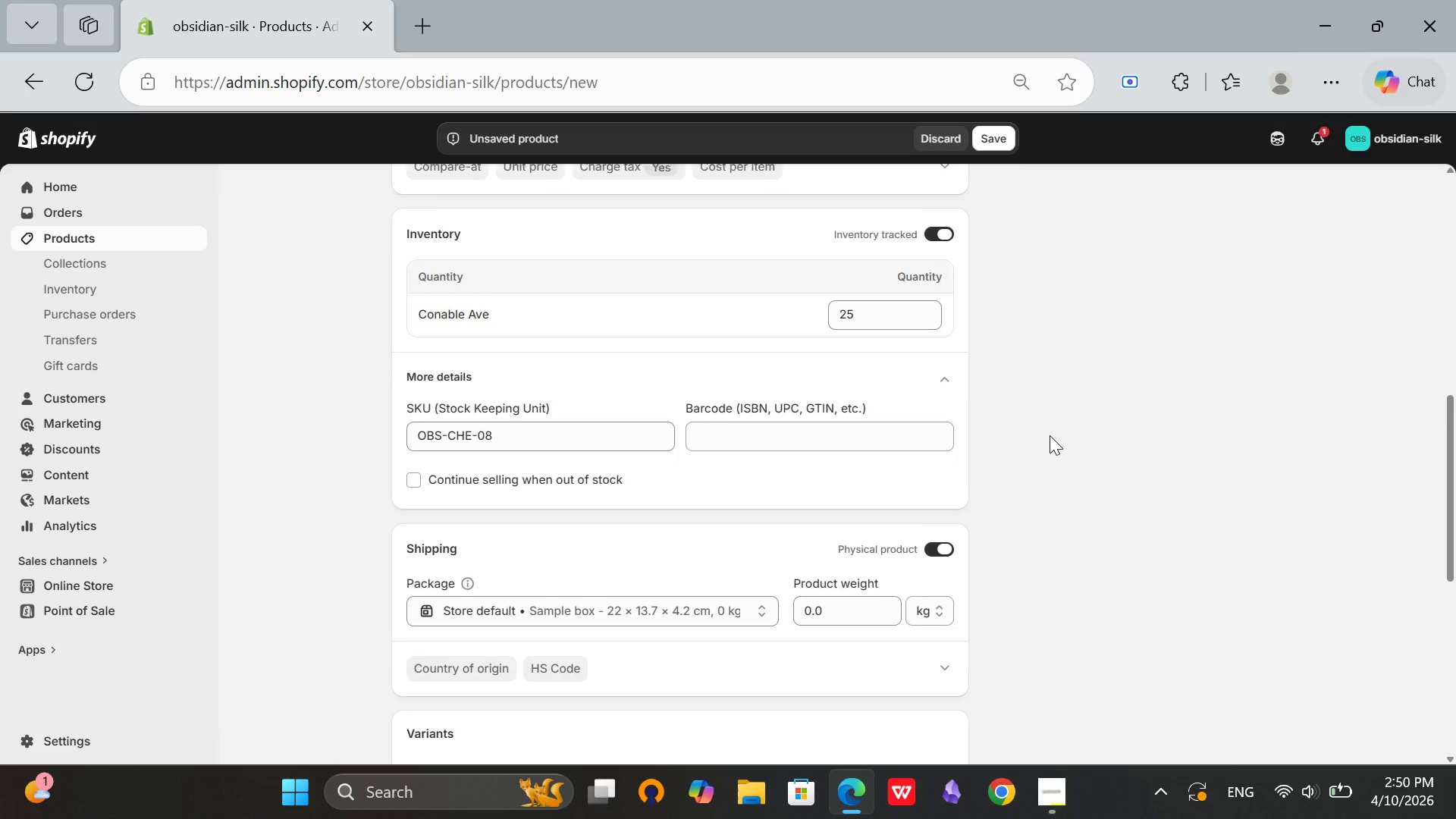 
scroll: coordinate [1050, 435], scroll_direction: down, amount: 3.0
 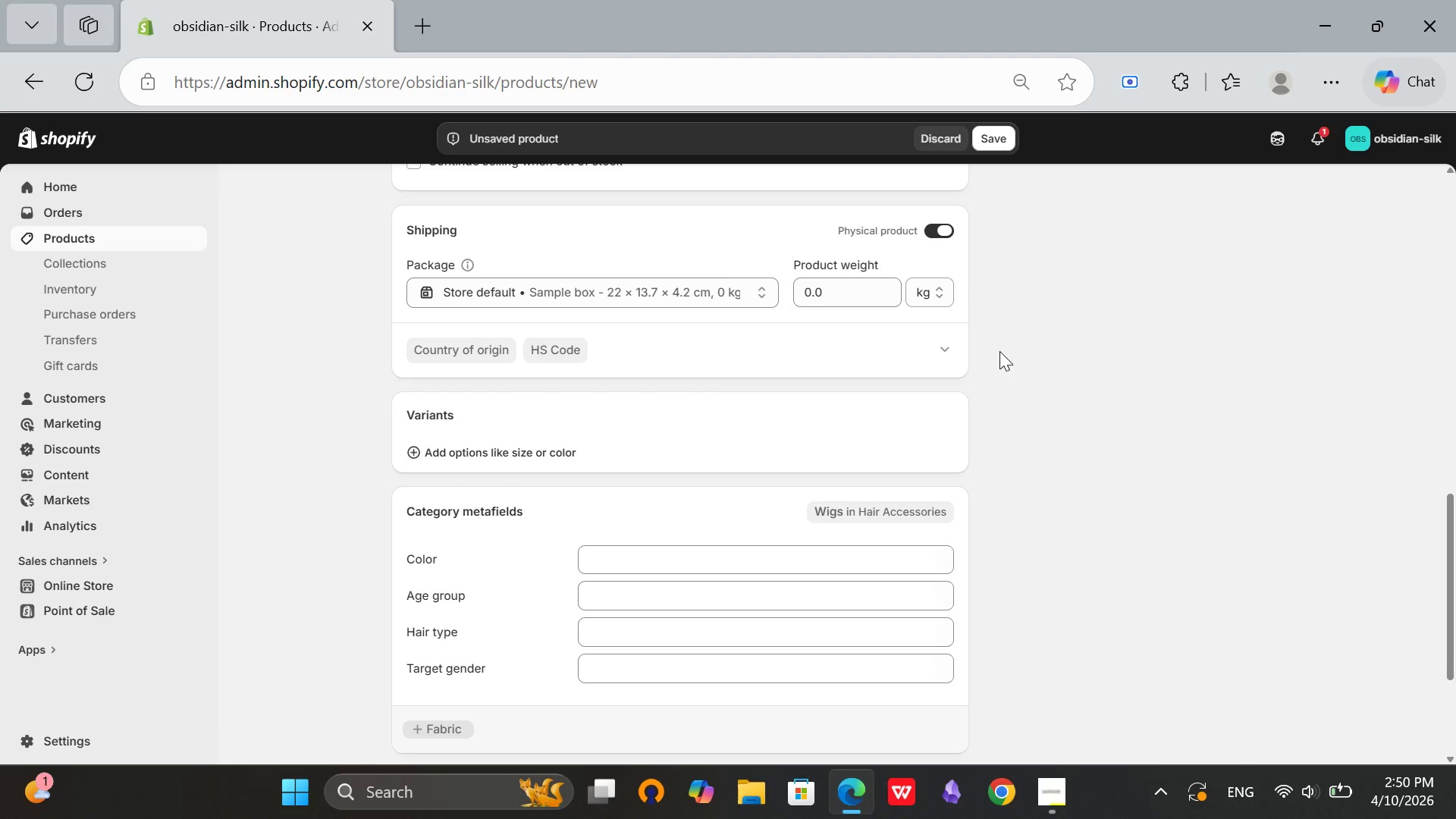 
left_click([953, 354])
 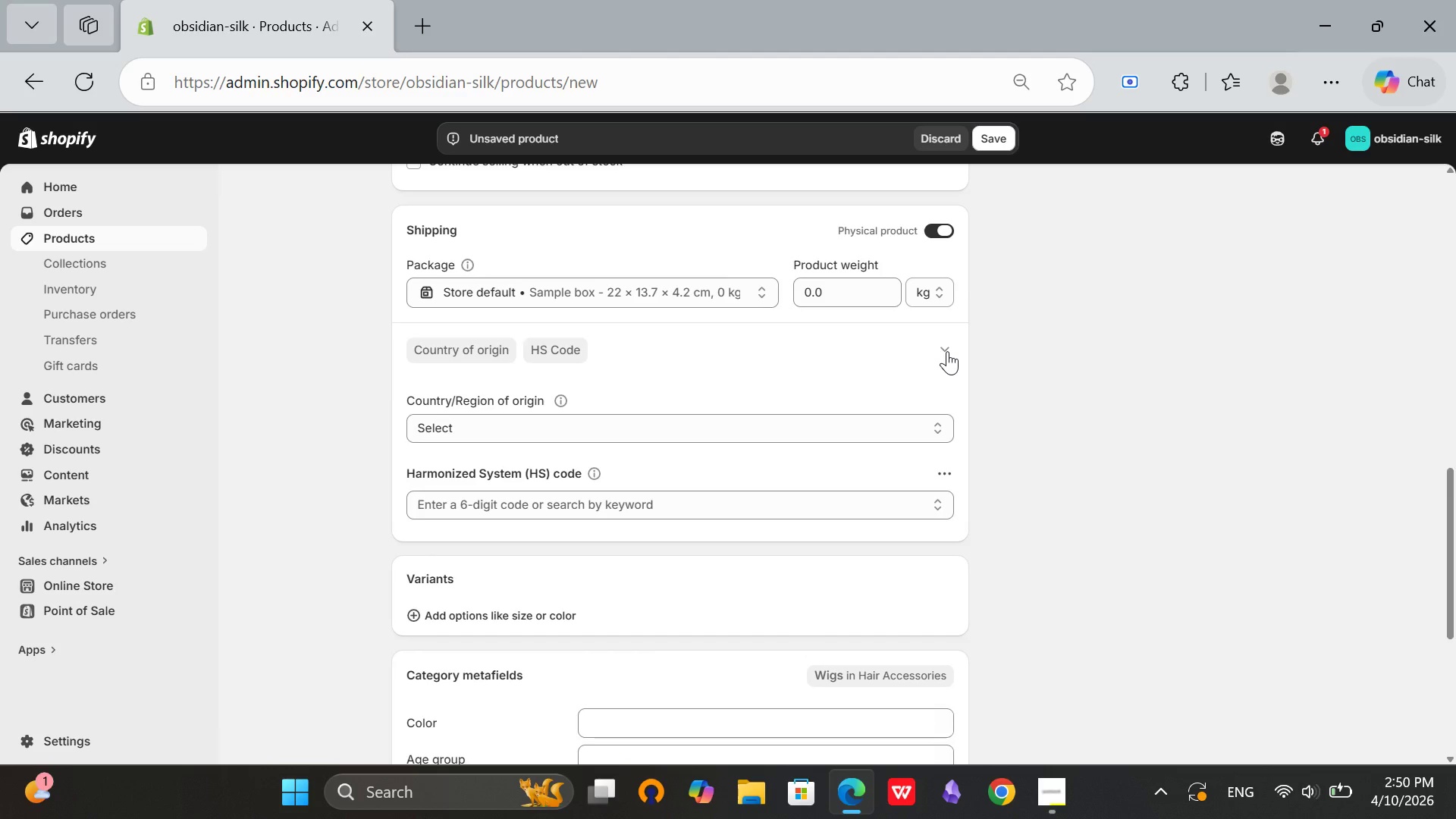 
left_click([947, 351])
 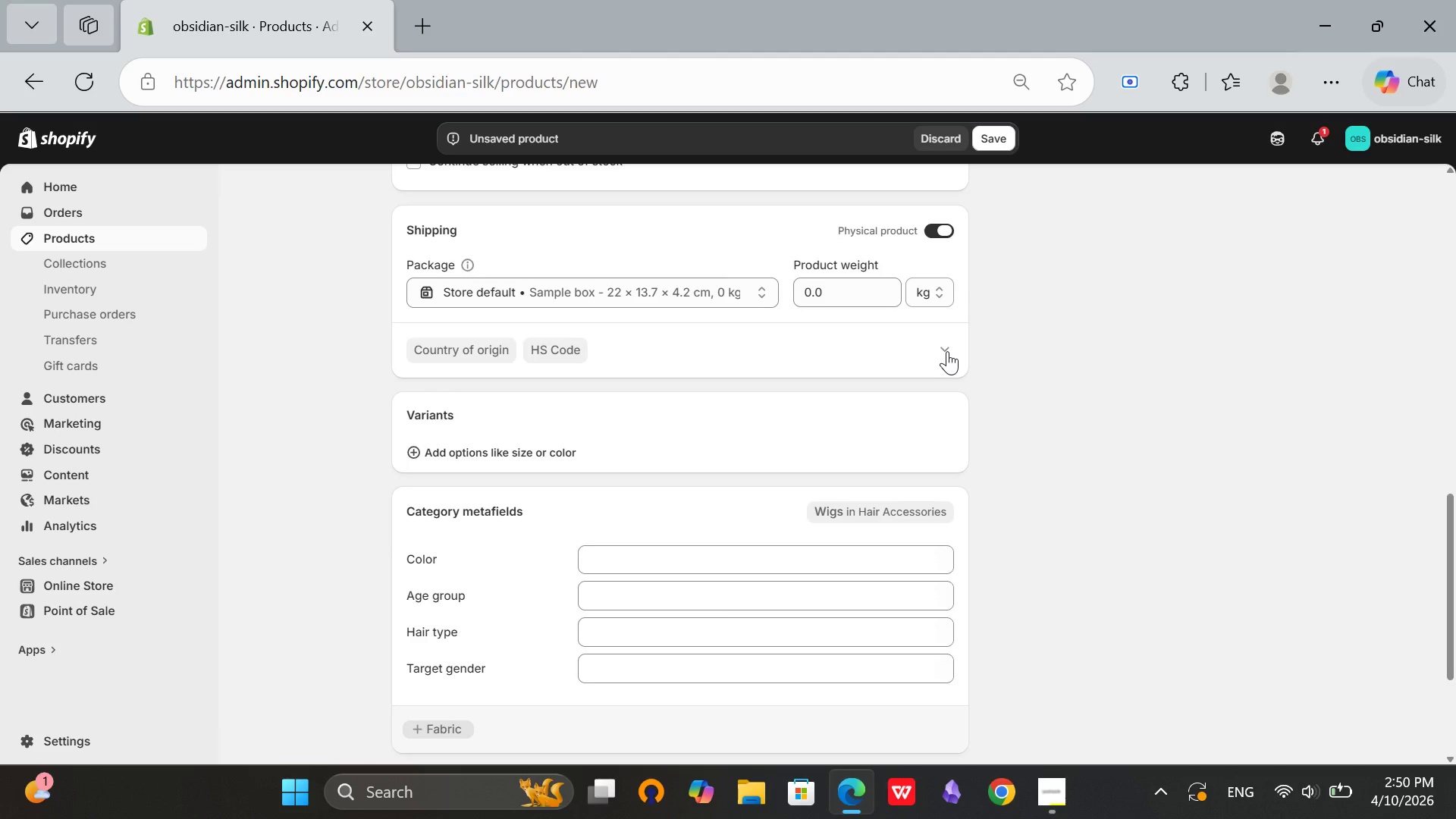 
left_click([947, 351])
 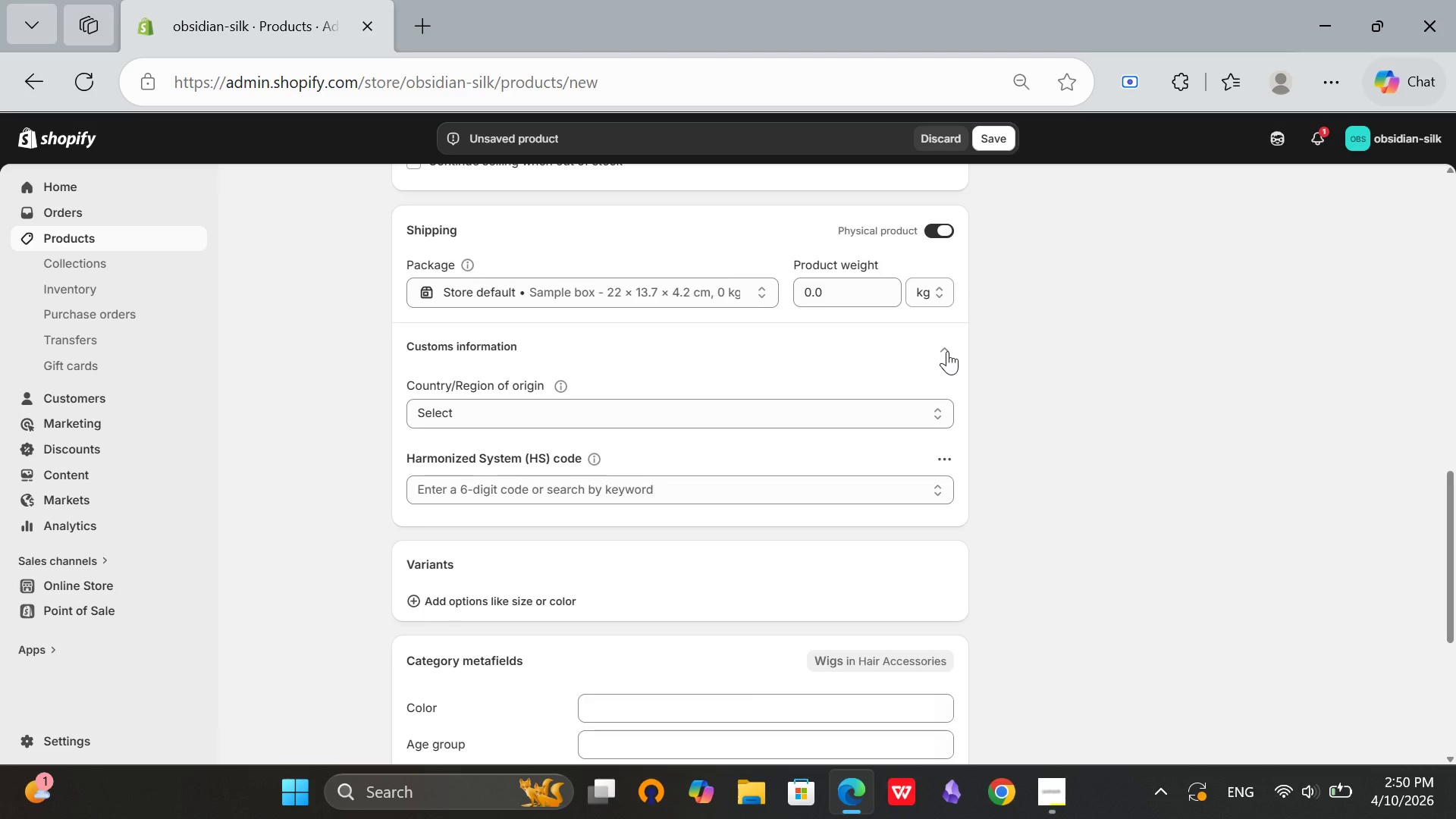 
left_click([947, 351])
 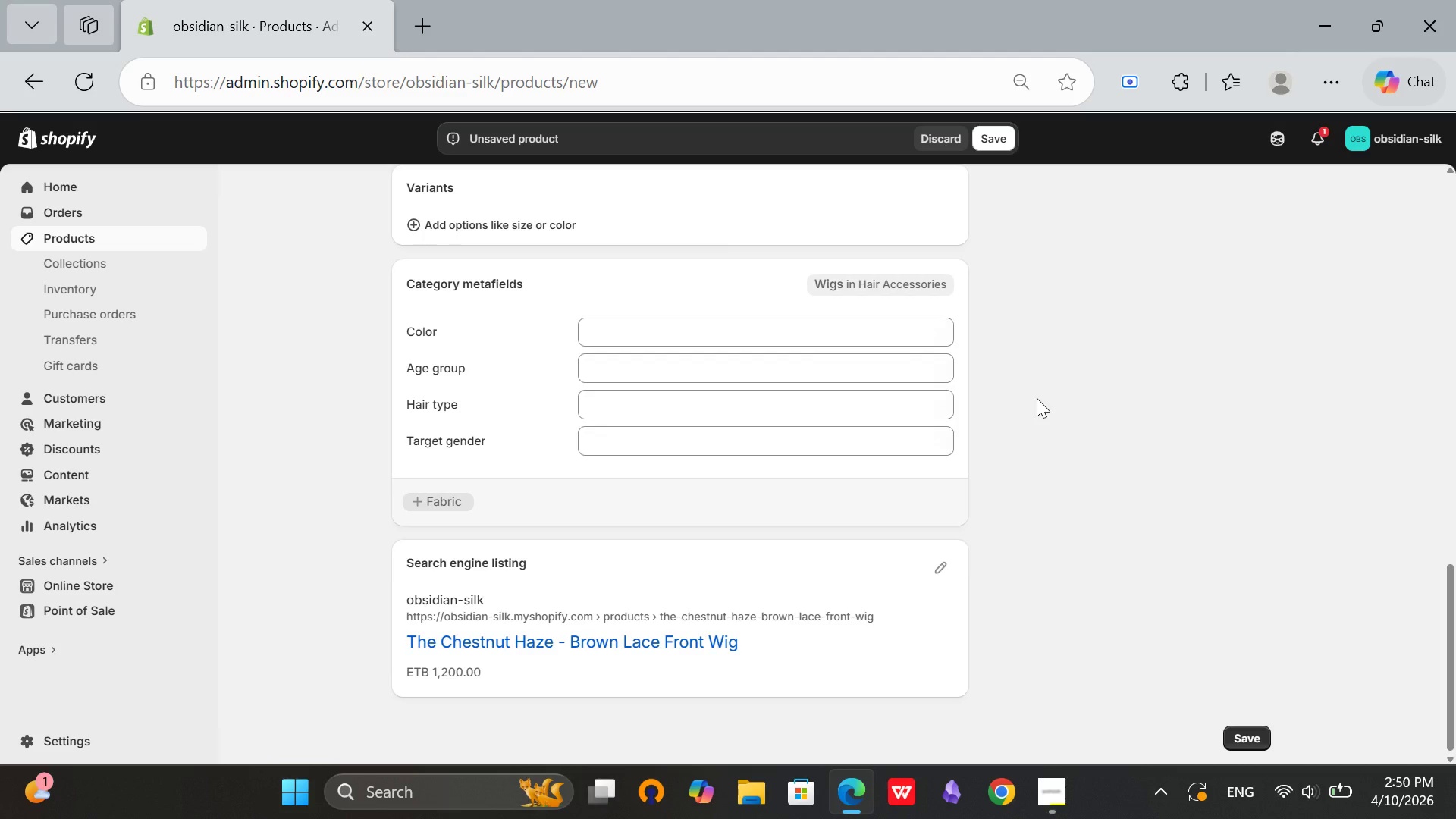 
scroll: coordinate [1091, 408], scroll_direction: down, amount: 2.0
 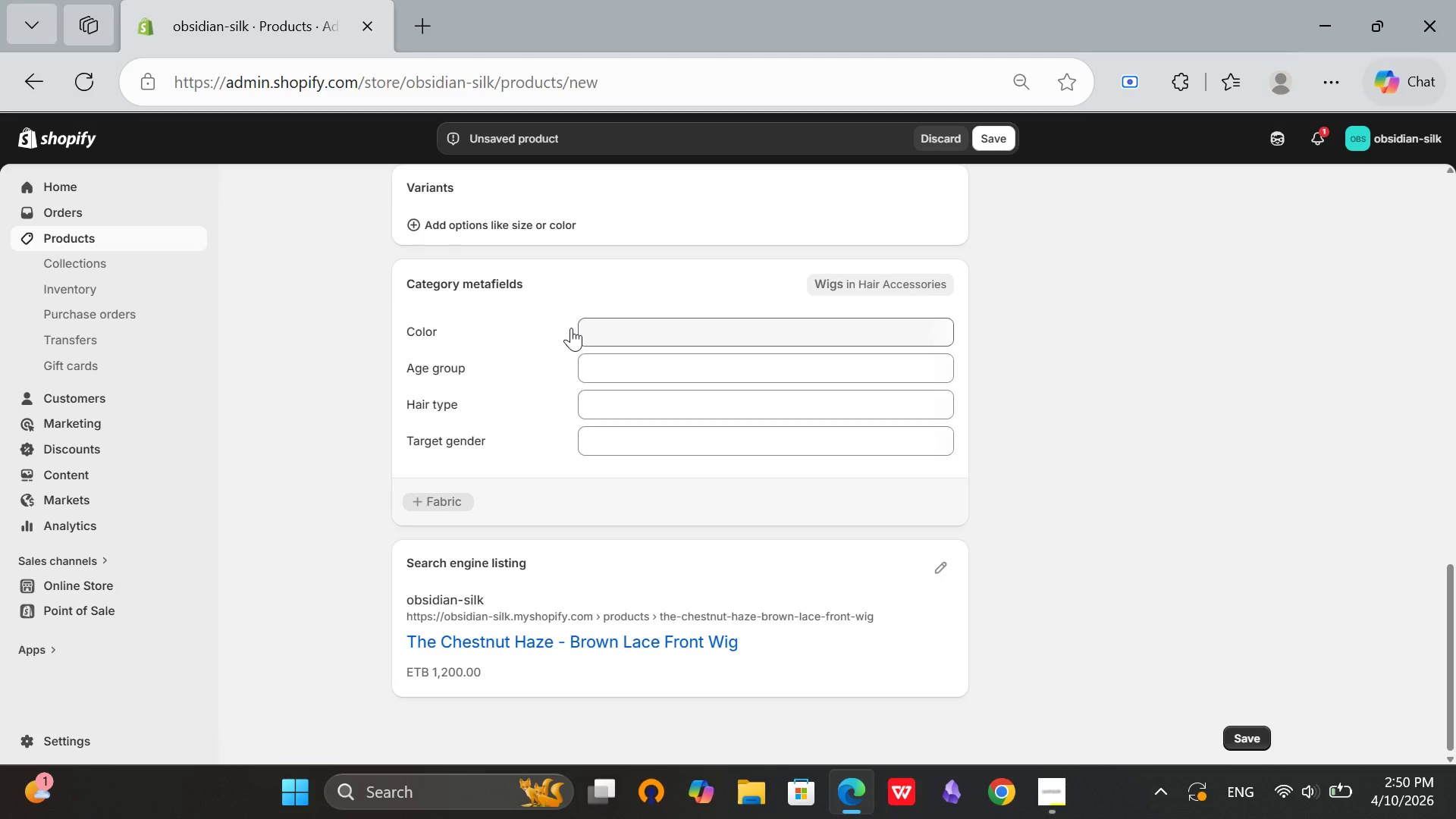 
left_click([571, 328])
 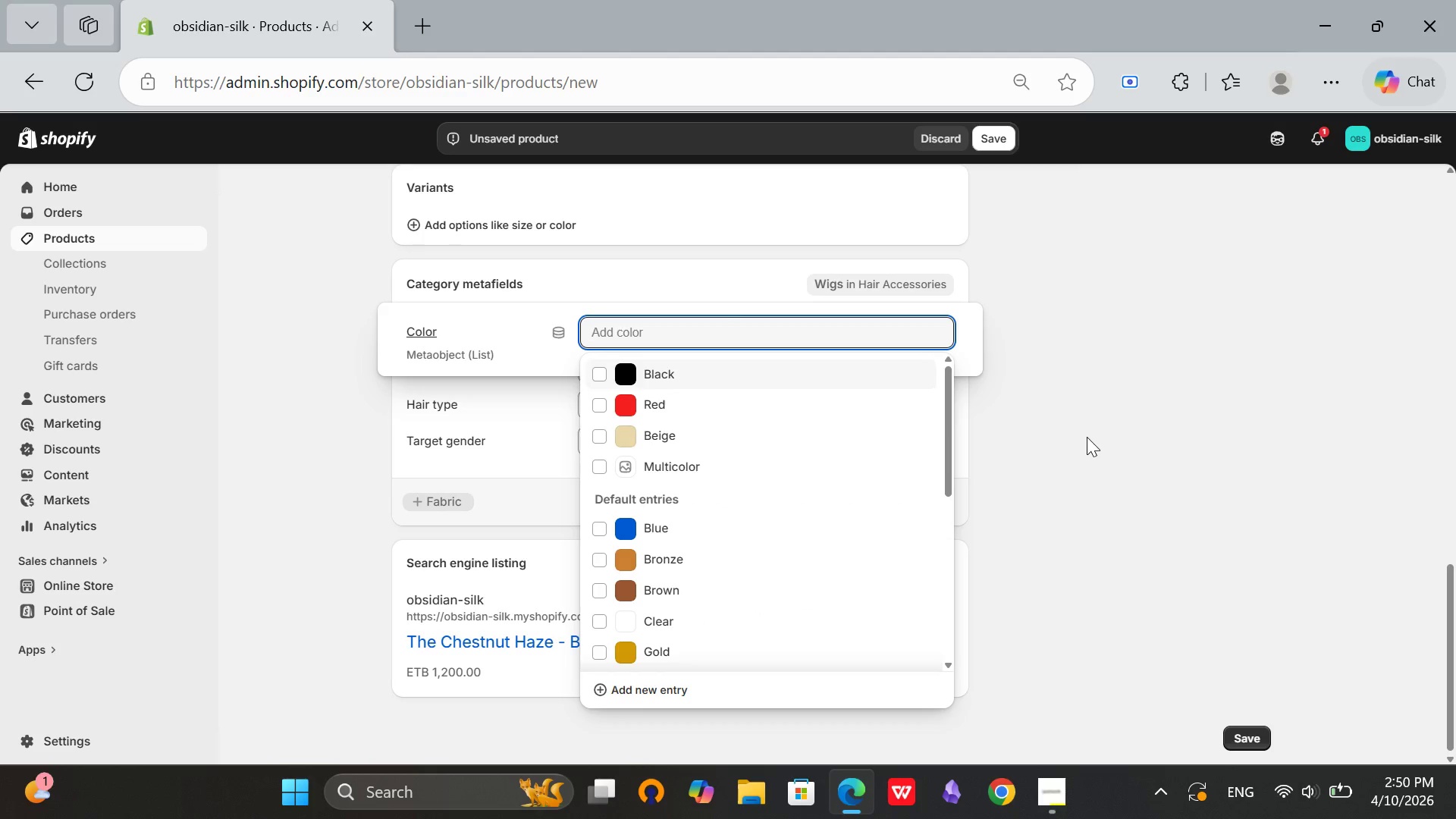 
left_click([1087, 437])
 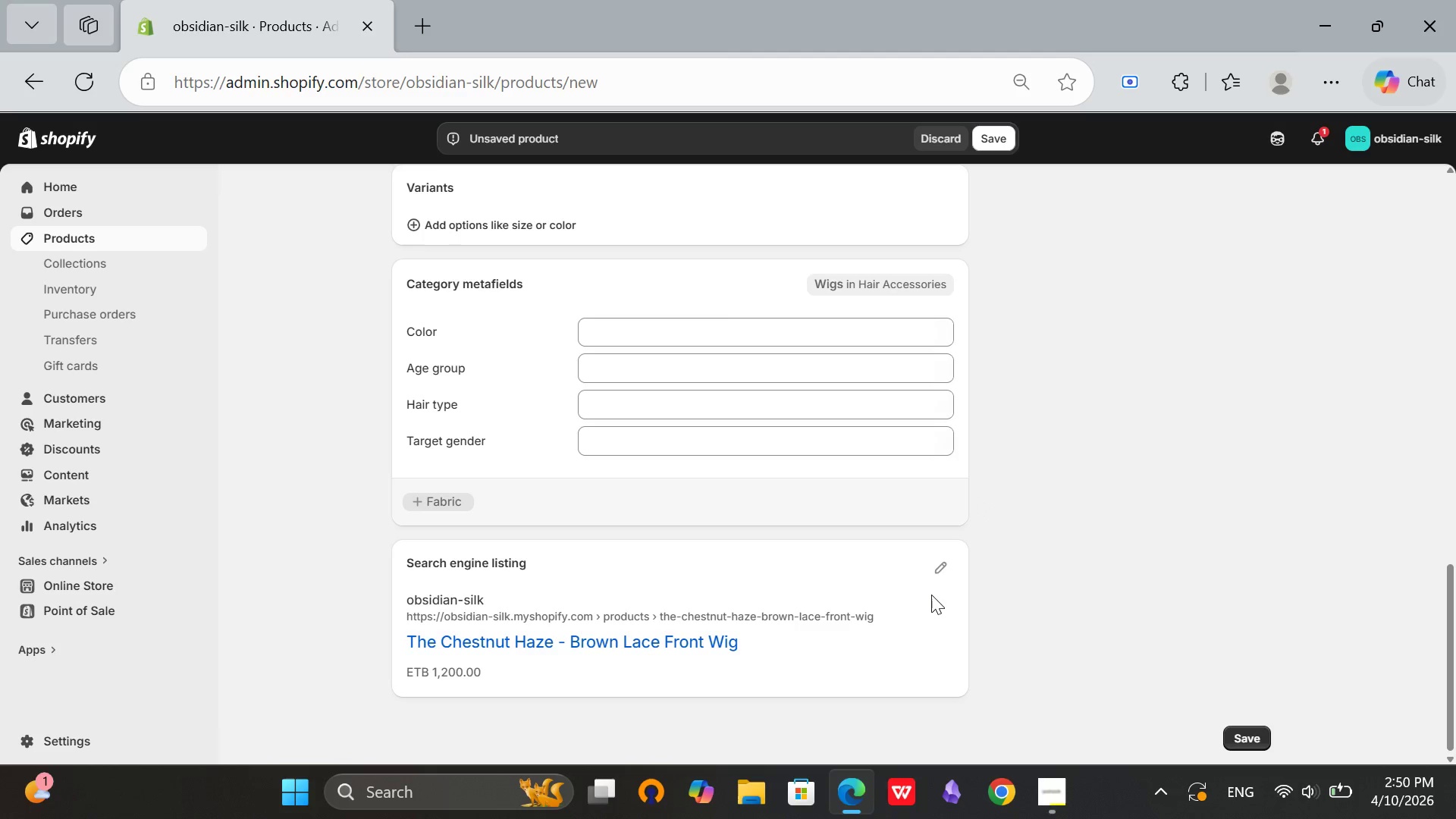 
scroll: coordinate [1016, 456], scroll_direction: down, amount: 2.0
 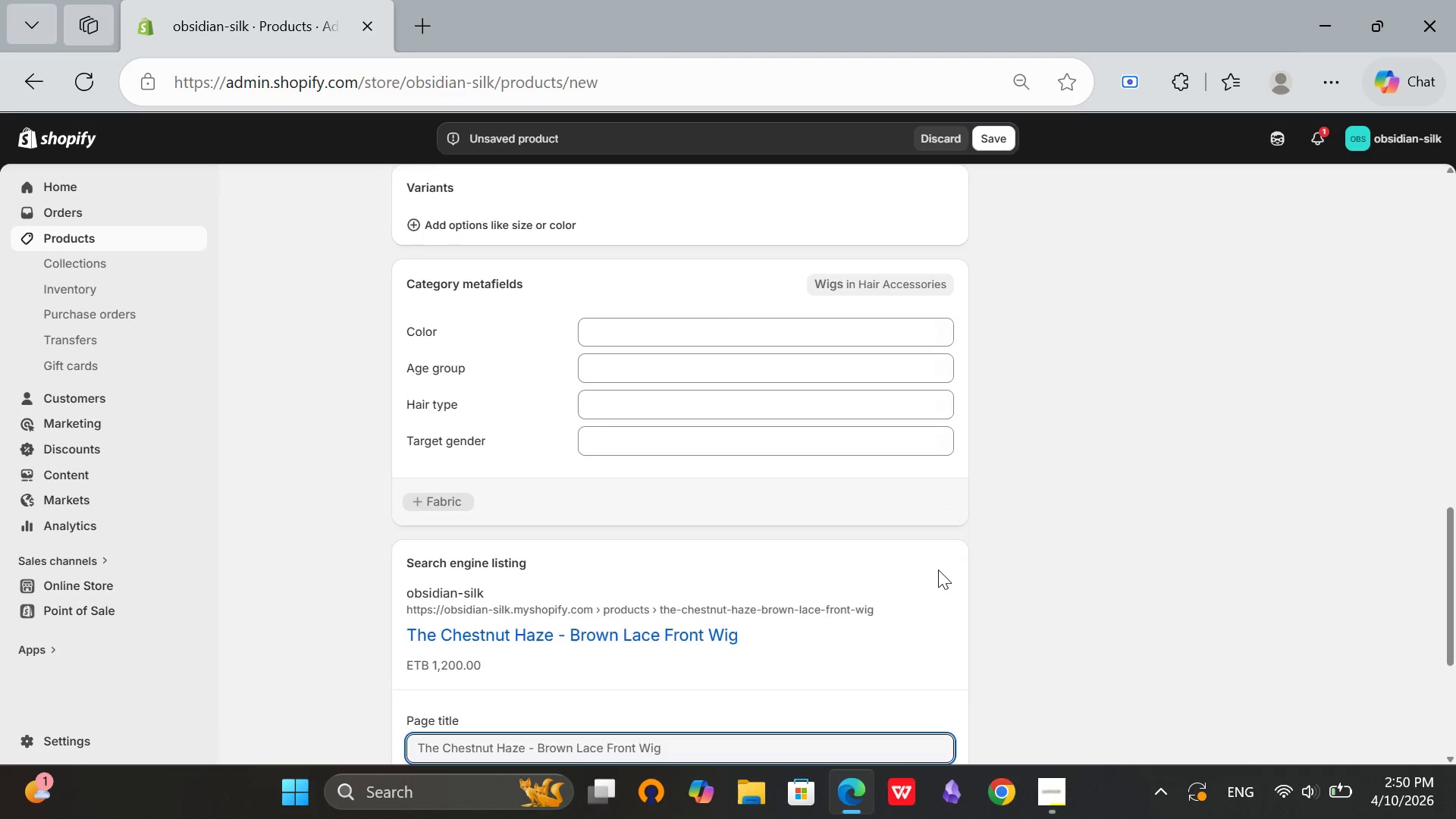 
left_click([938, 570])
 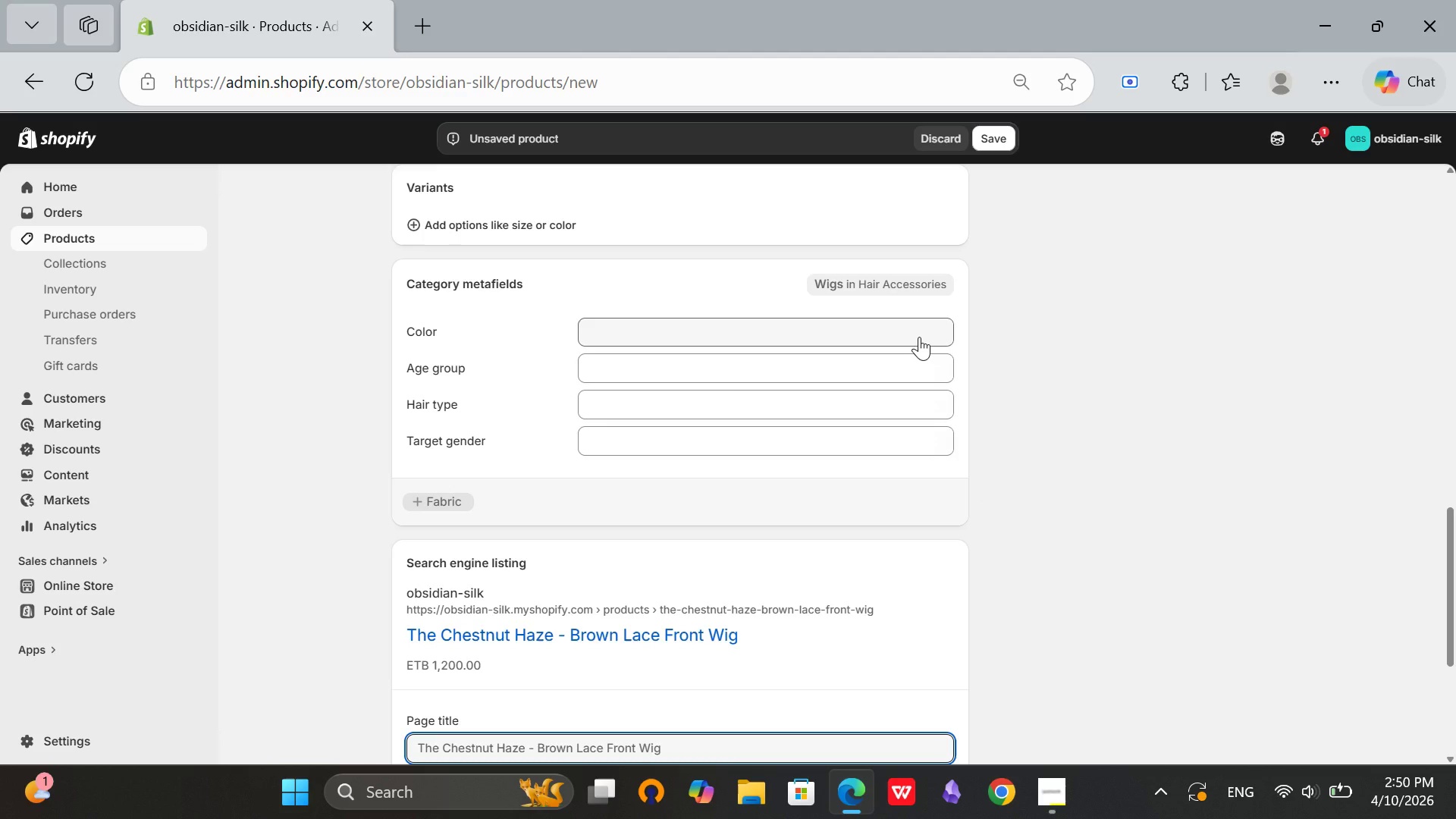 
wait(8.22)
 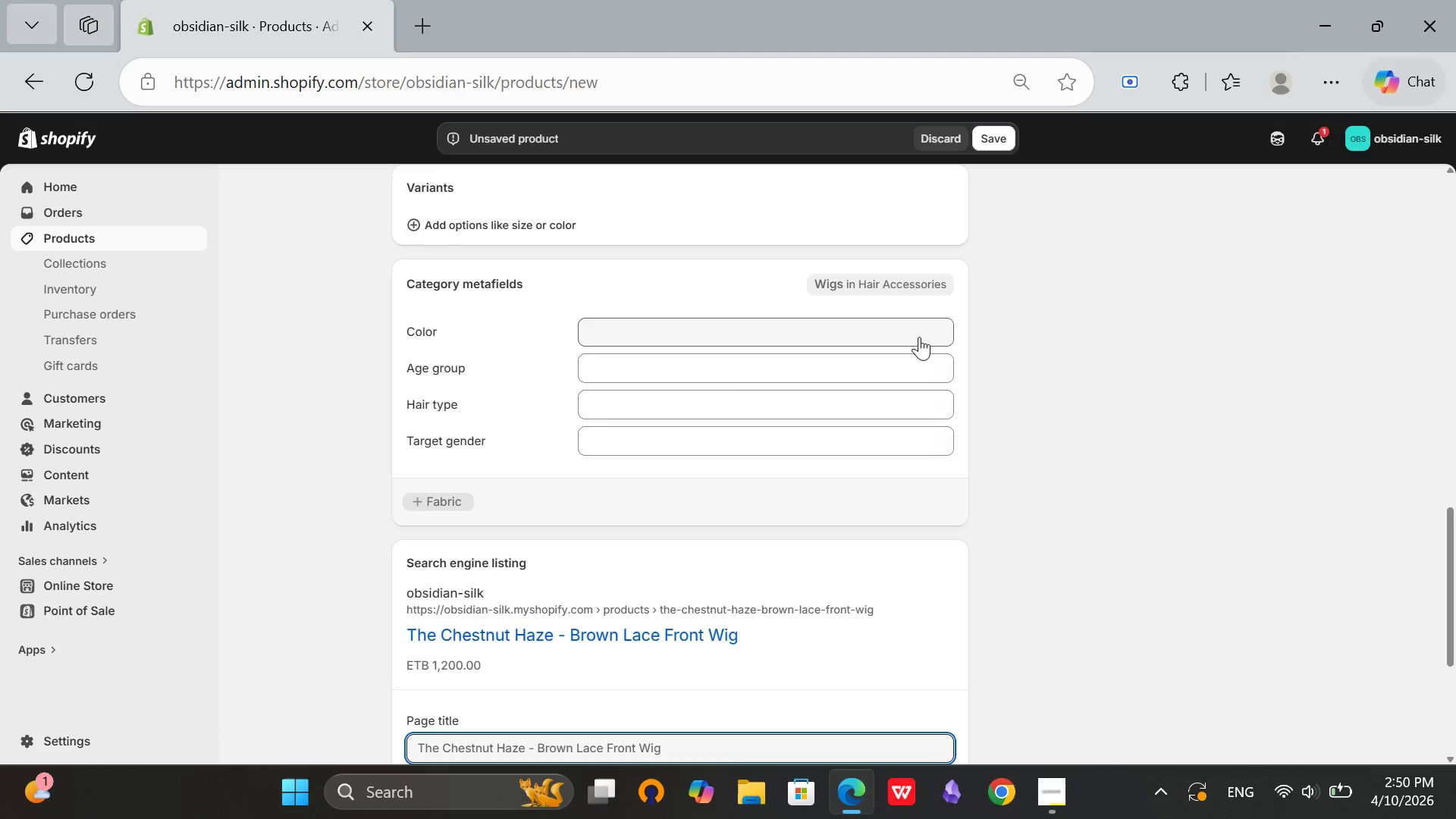 
scroll: coordinate [519, 481], scroll_direction: down, amount: 2.0
 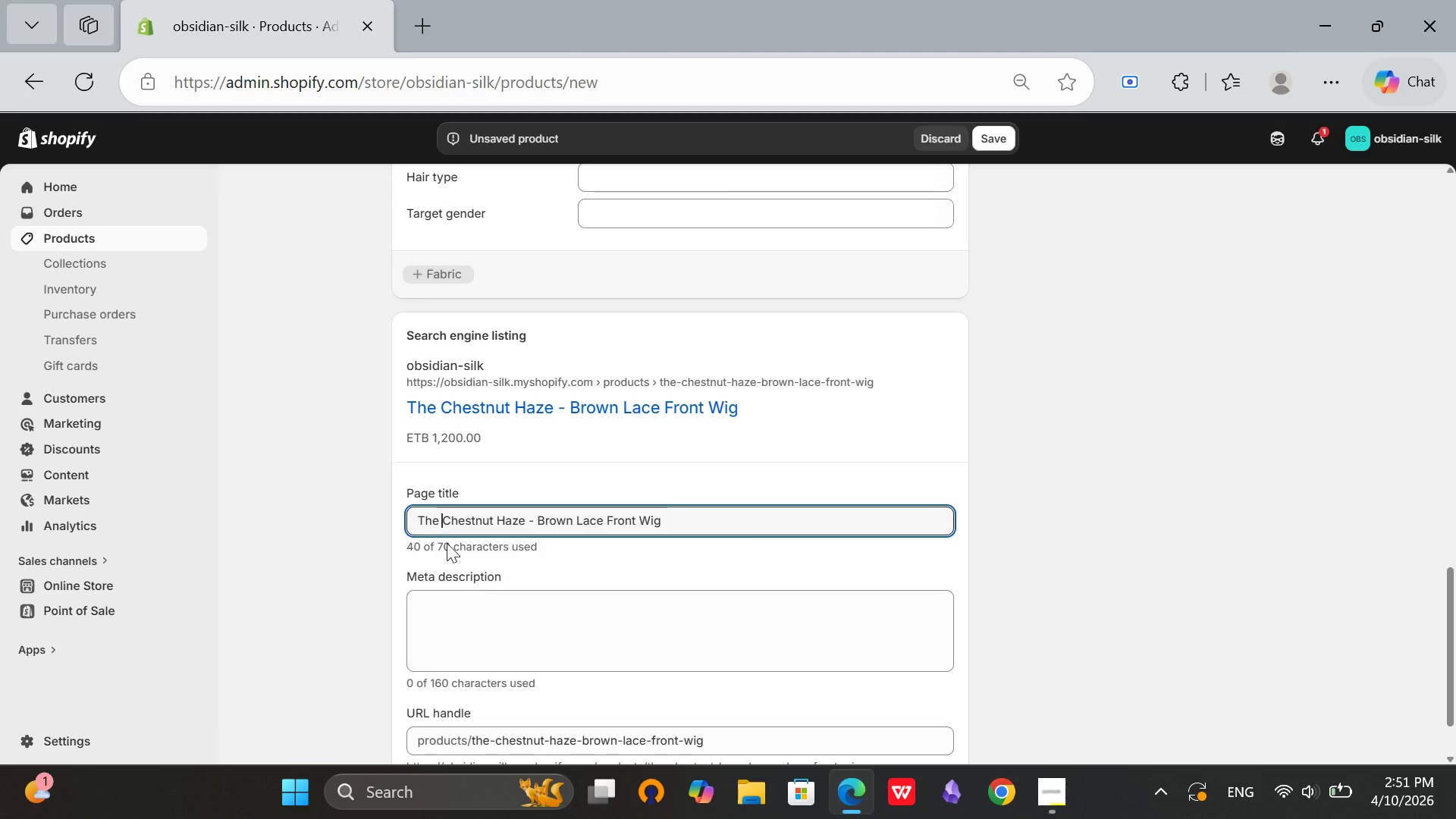 
left_click([444, 519])
 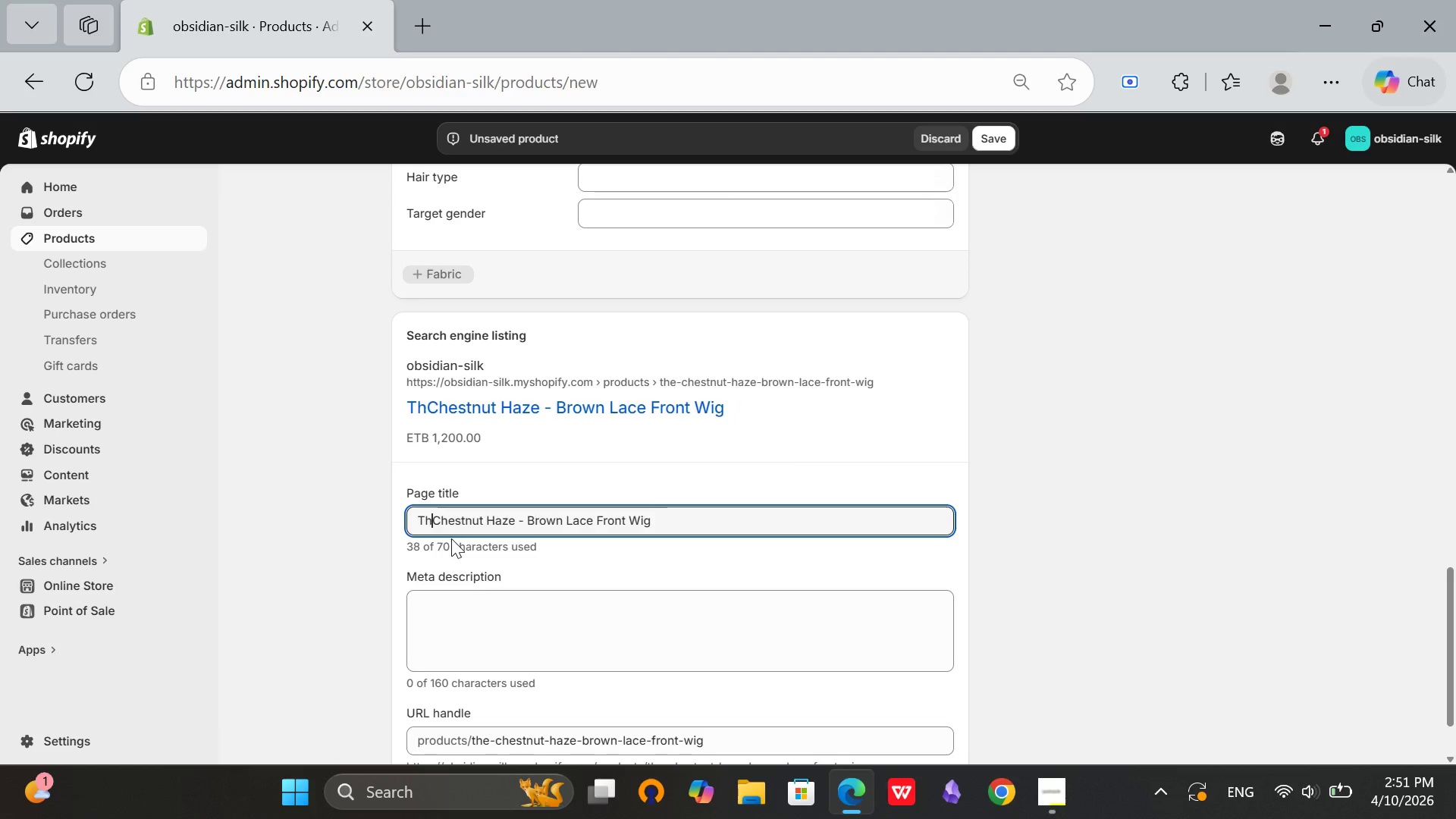 
key(Backspace)
 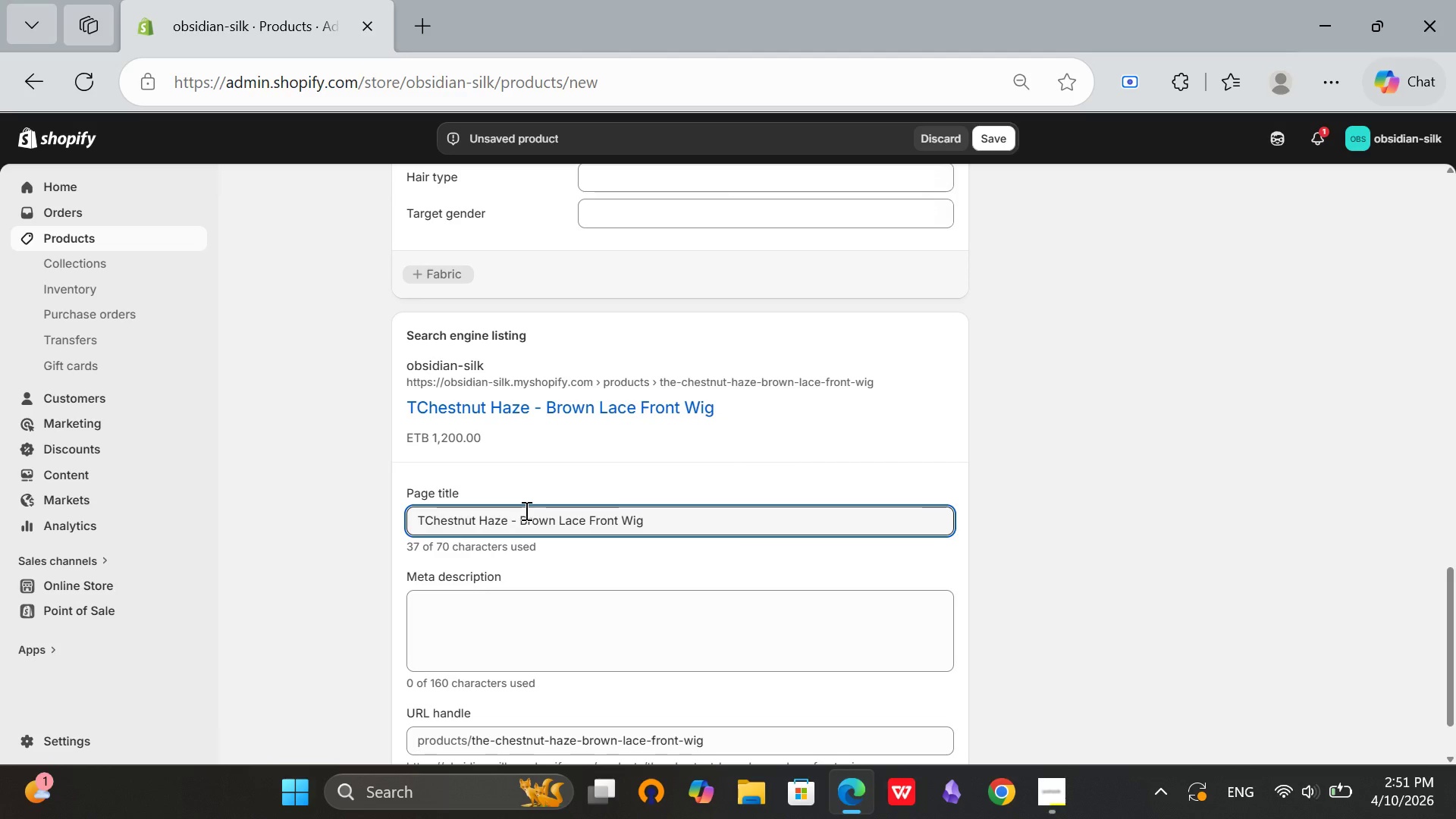 
key(Backspace)
 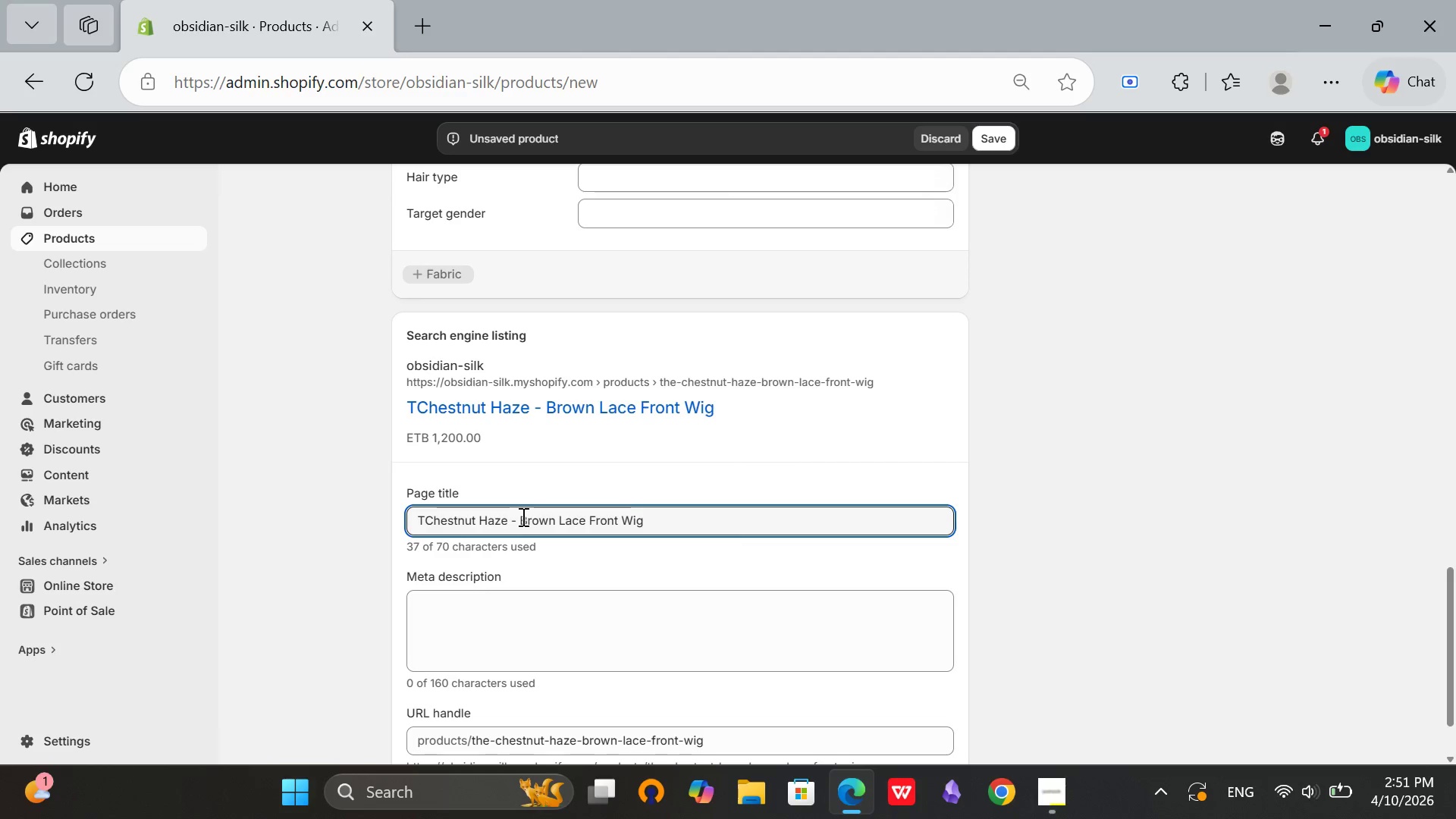 
key(Backspace)
 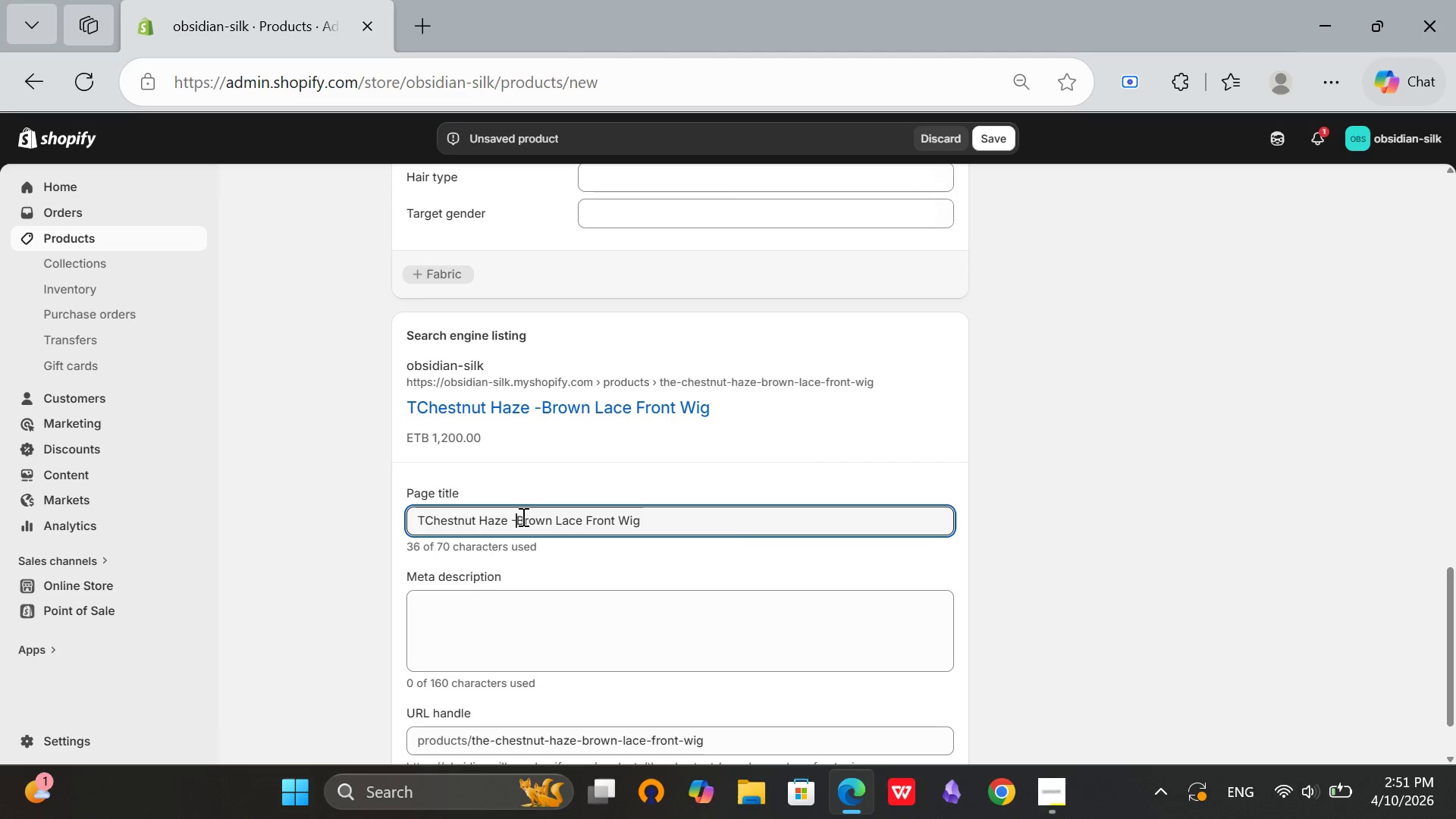 
left_click([522, 516])
 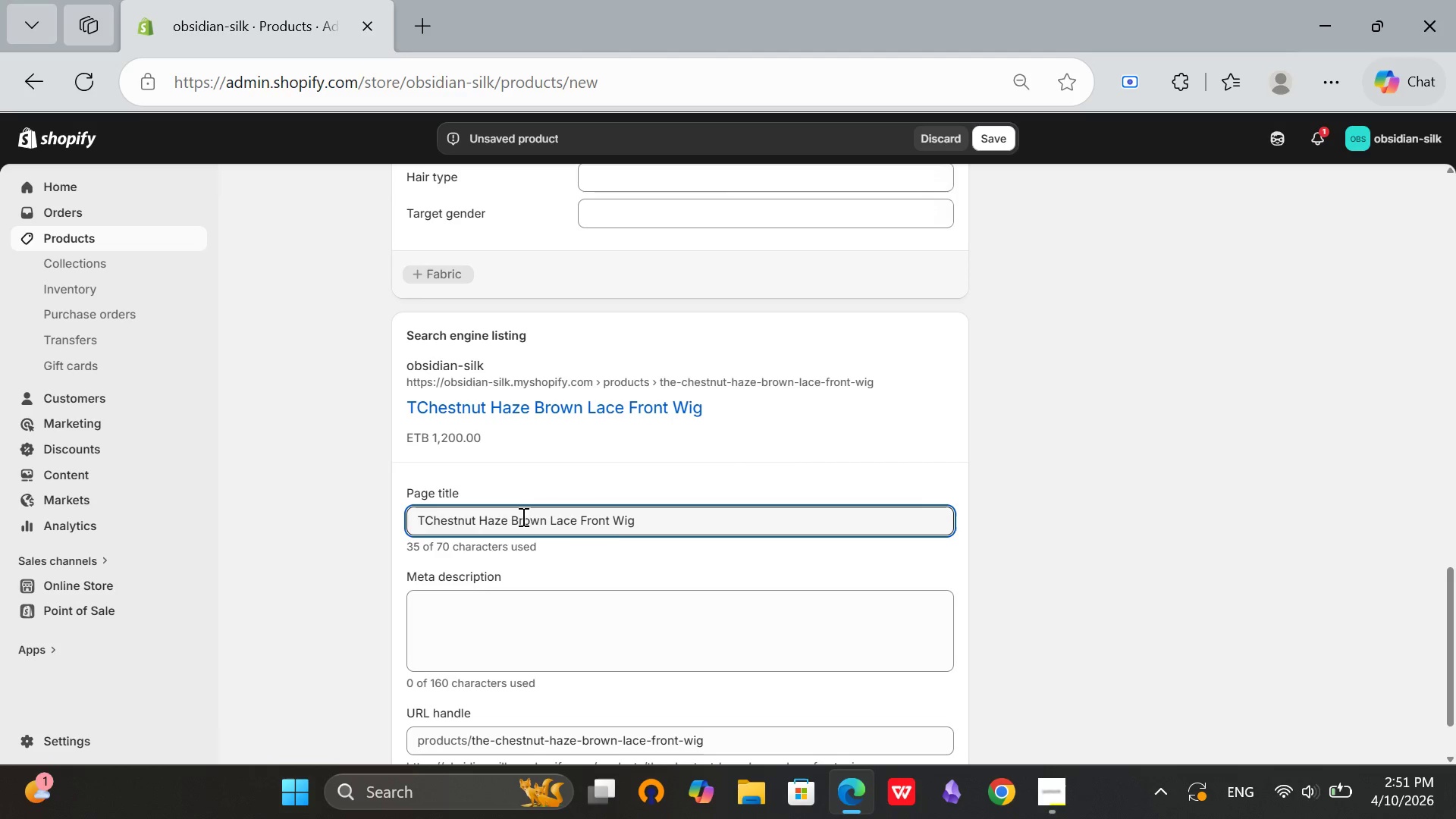 
key(Backspace)
 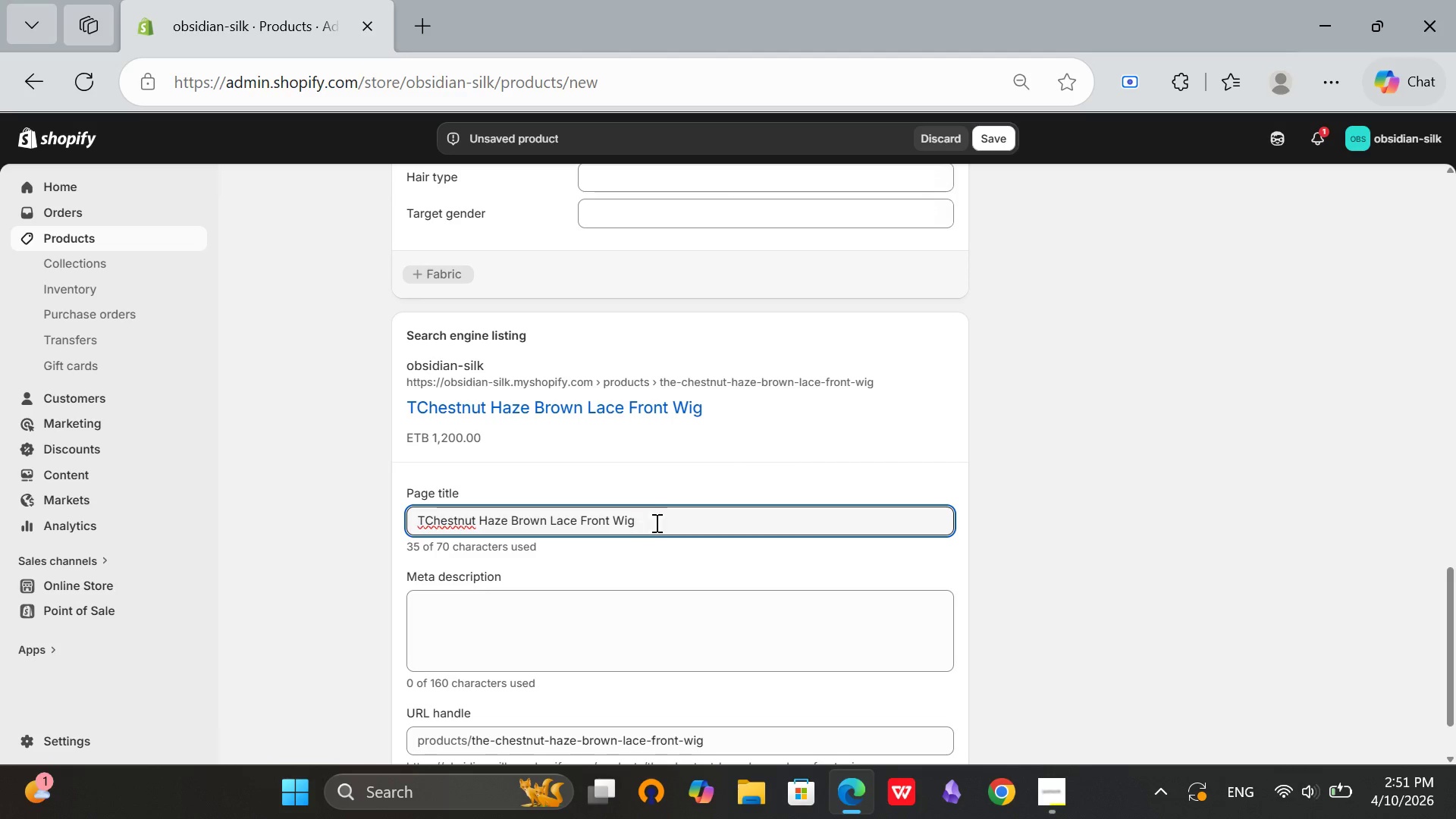 
key(Backspace)
 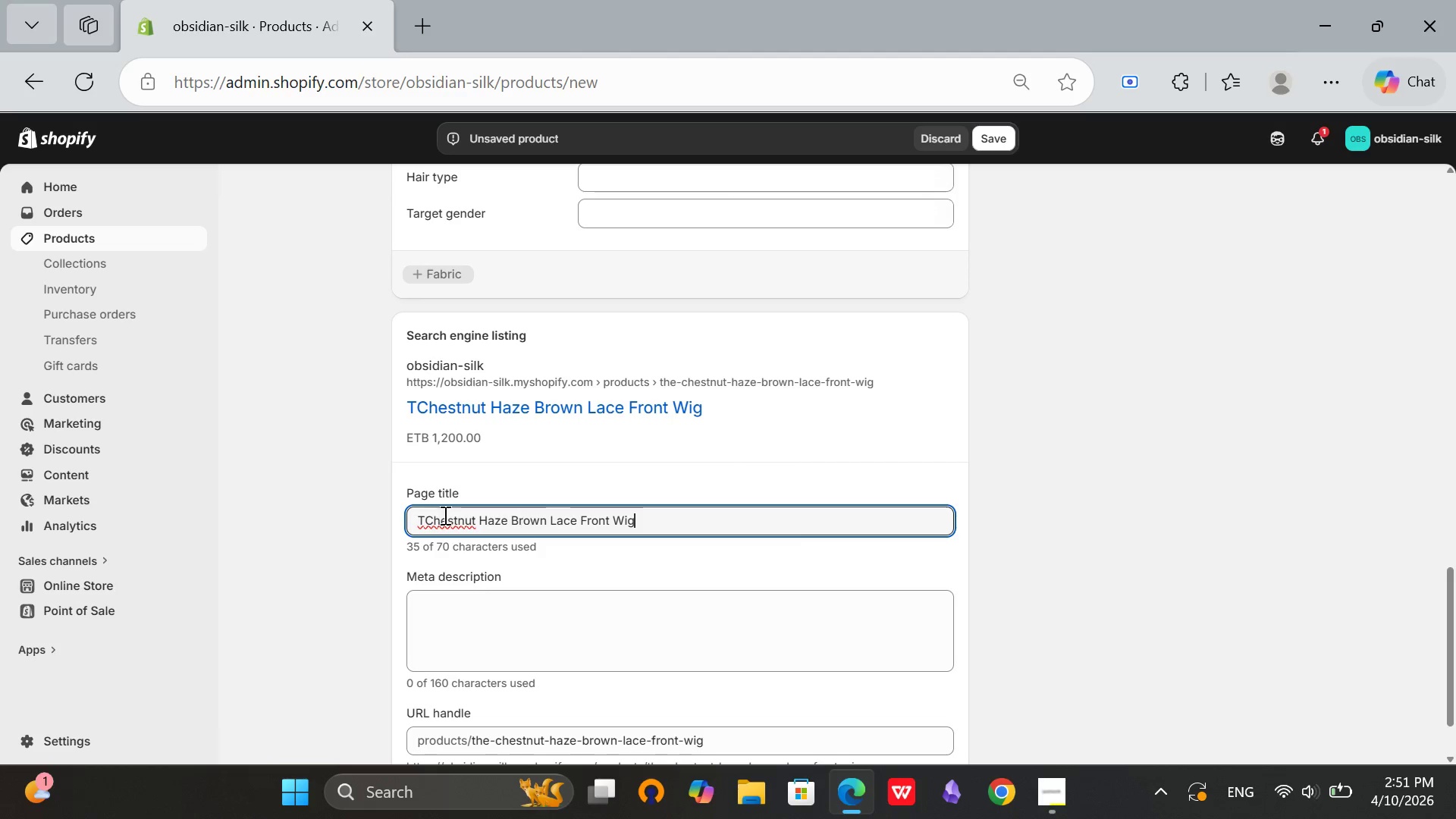 
left_click([666, 518])
 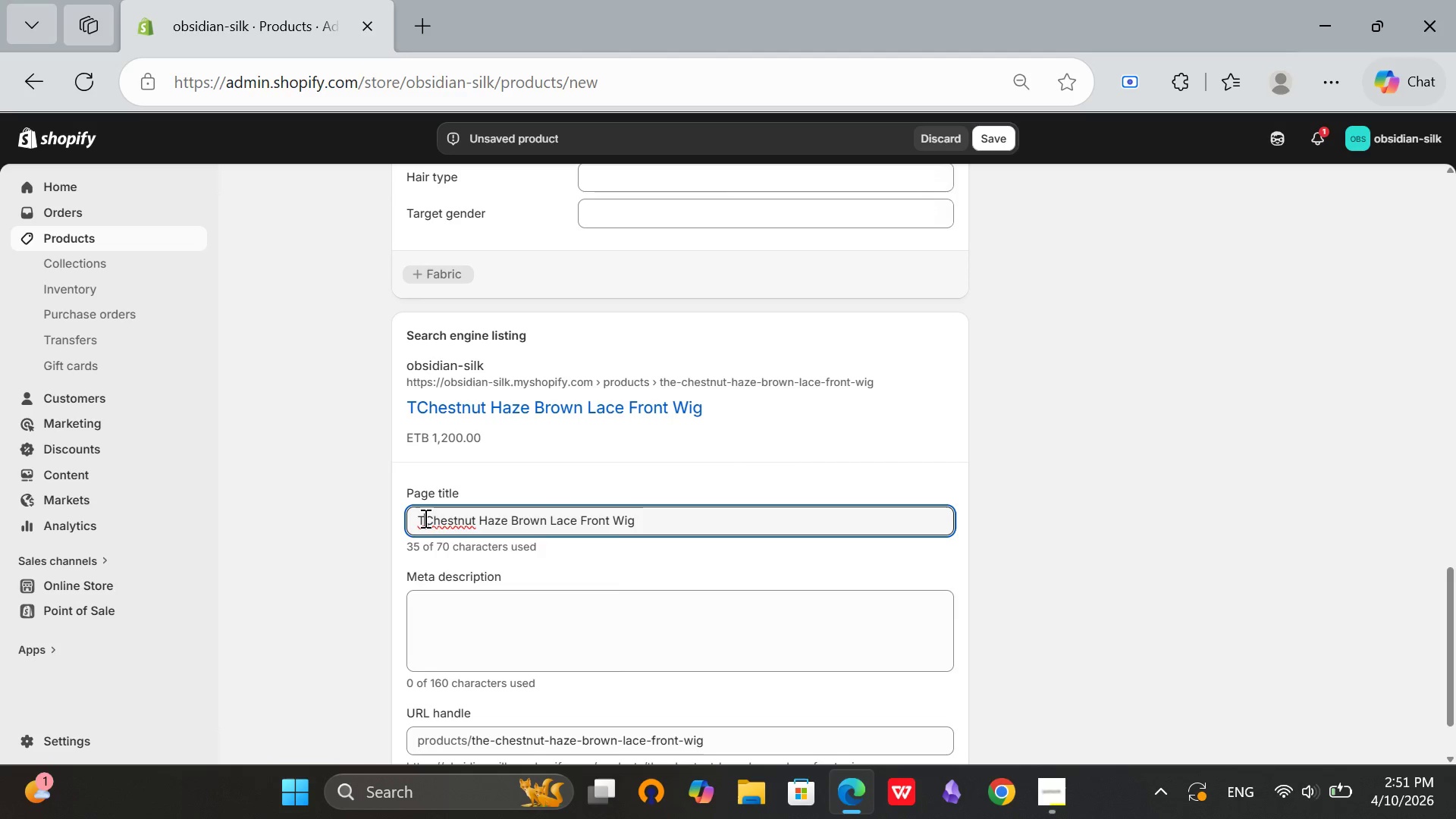 
left_click([424, 518])
 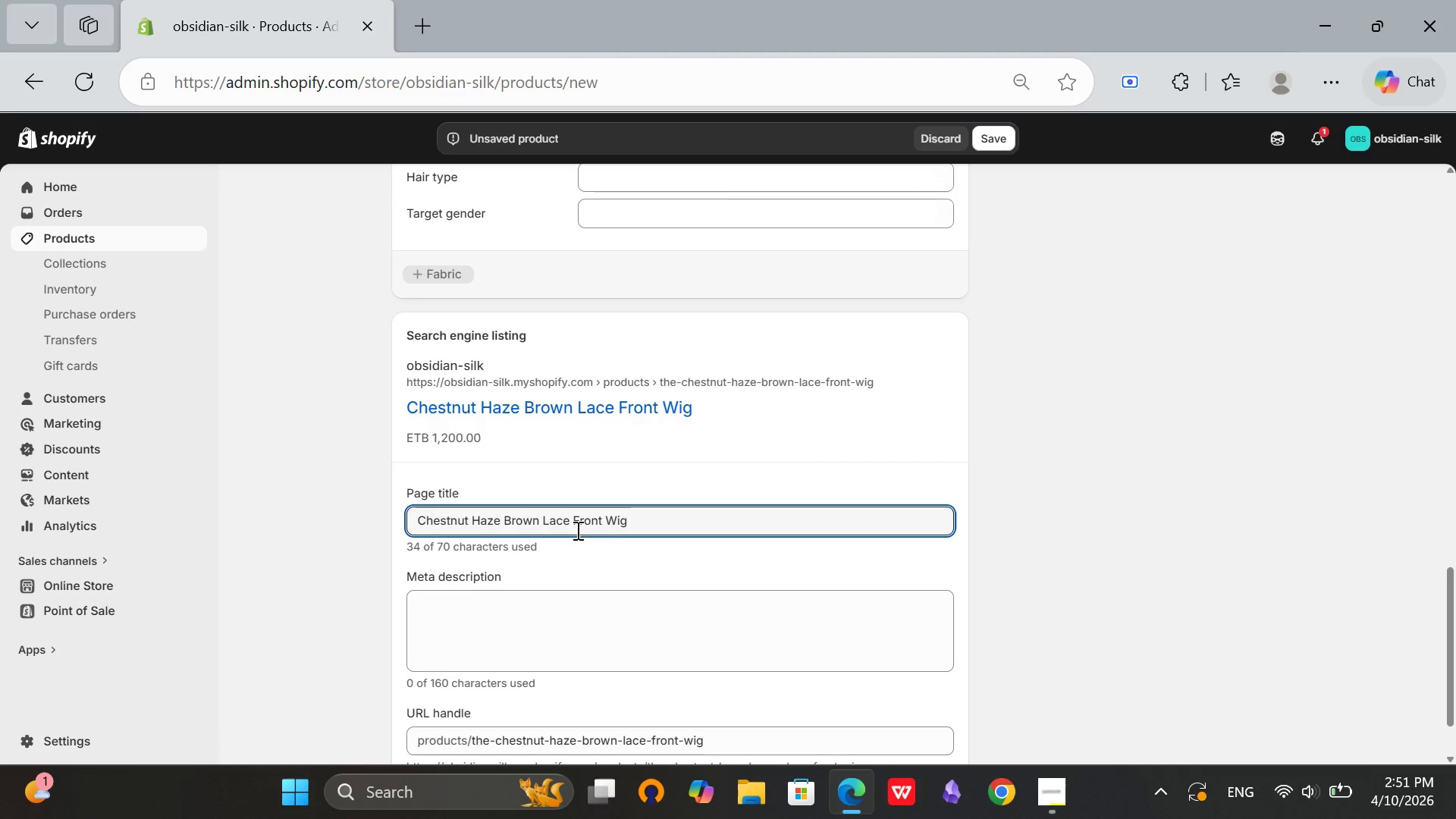 
key(Backspace)
 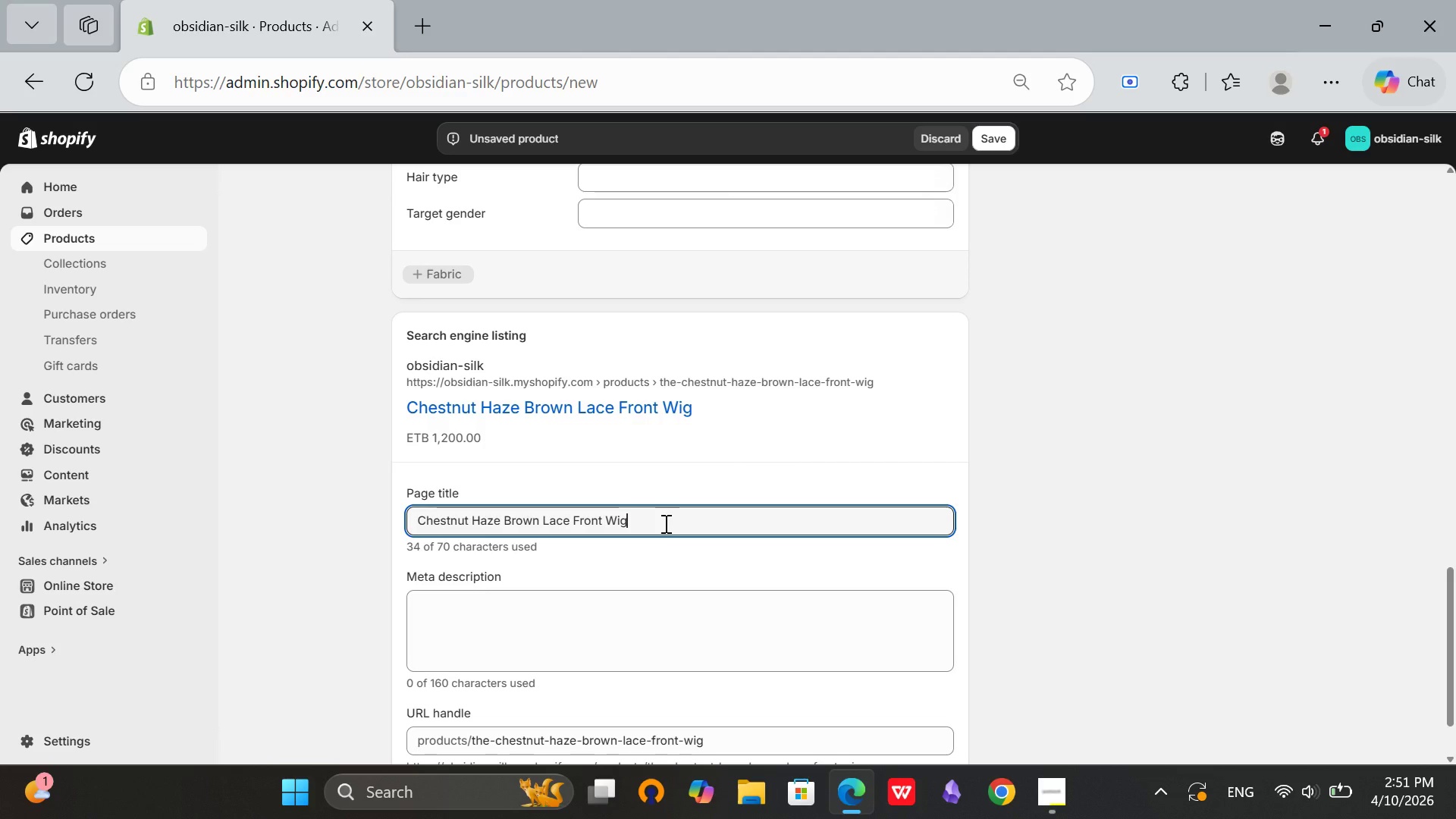 
left_click([664, 523])
 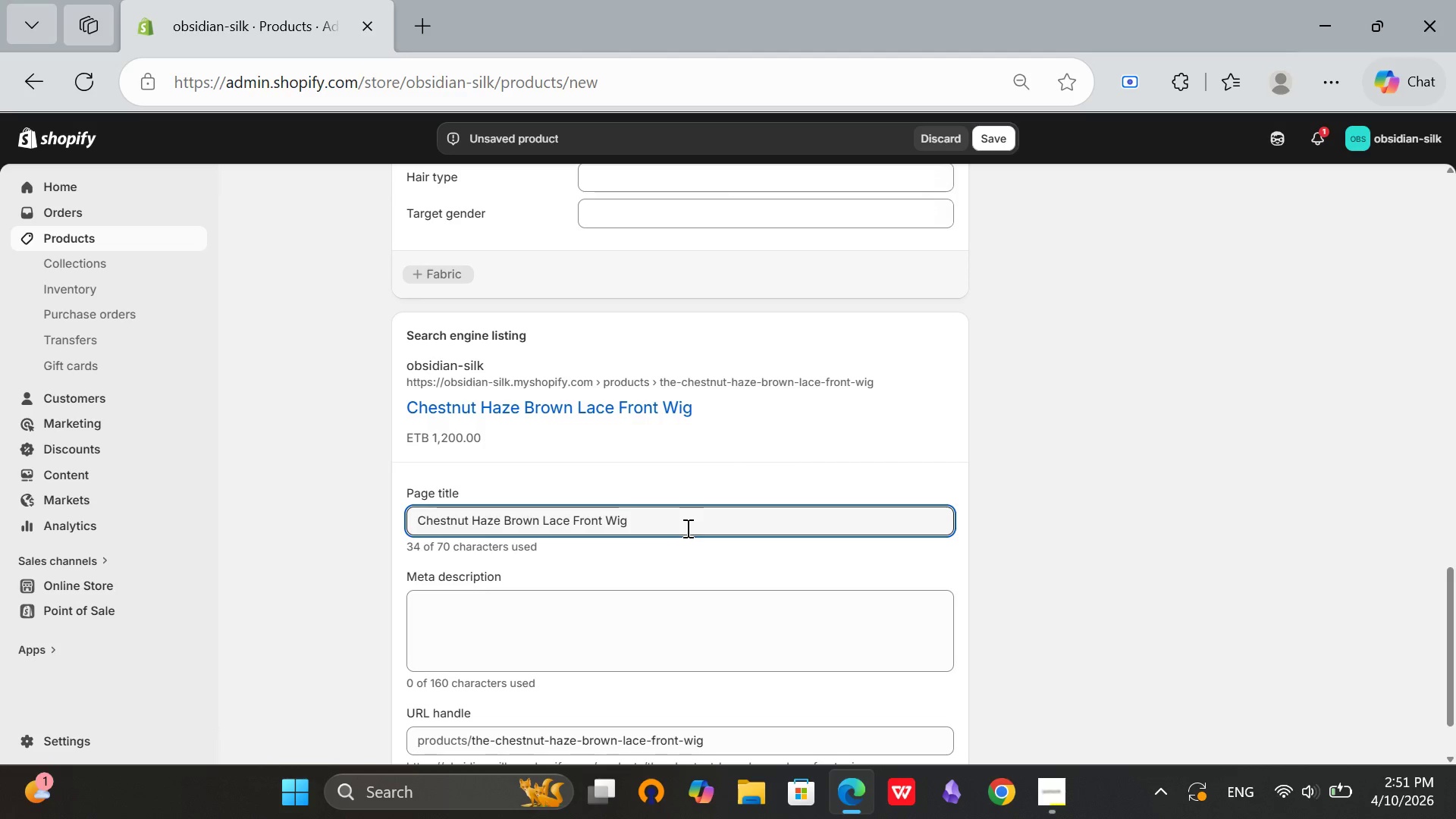 
key(Space)
 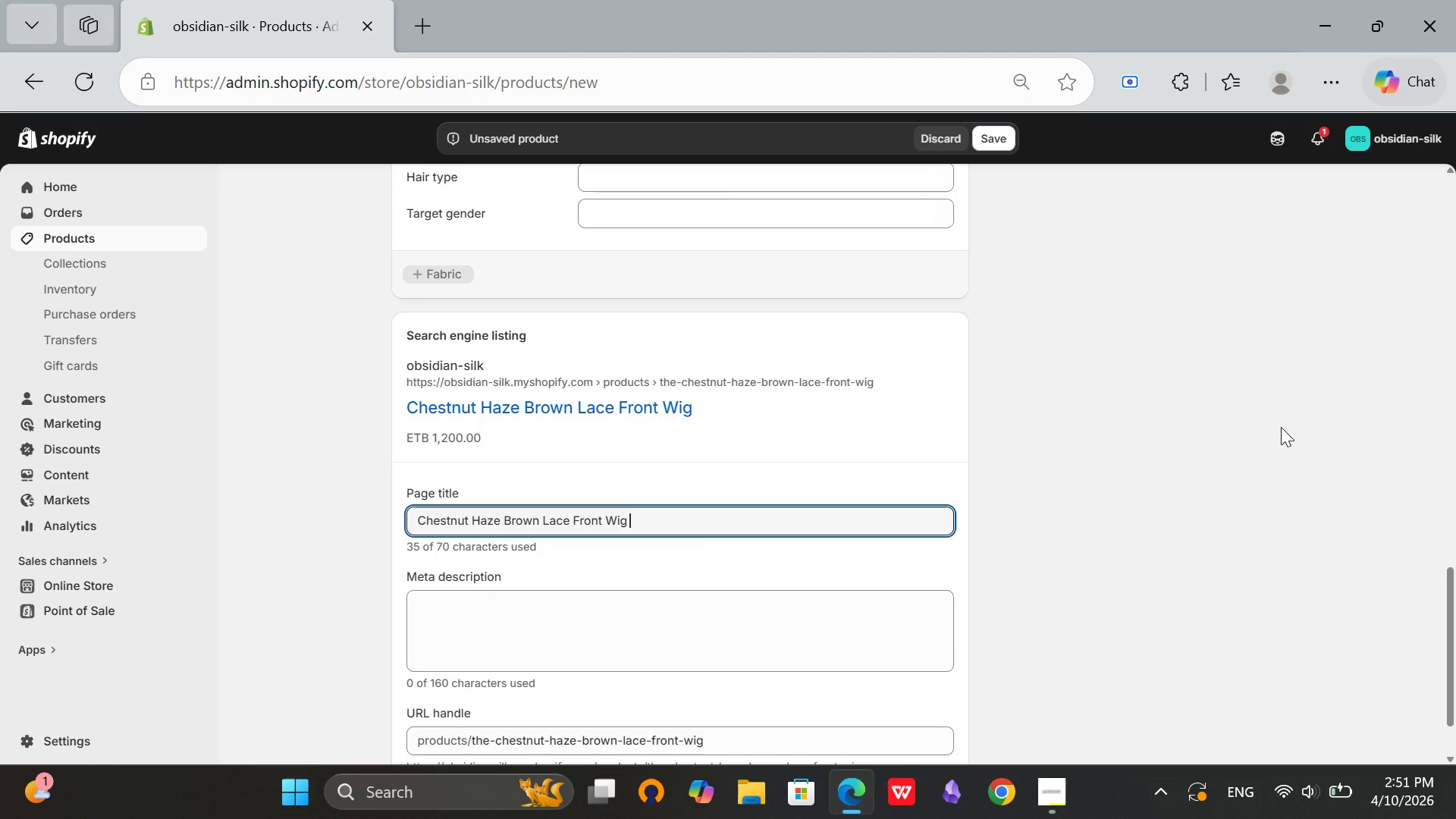 
type(Film Quality)
 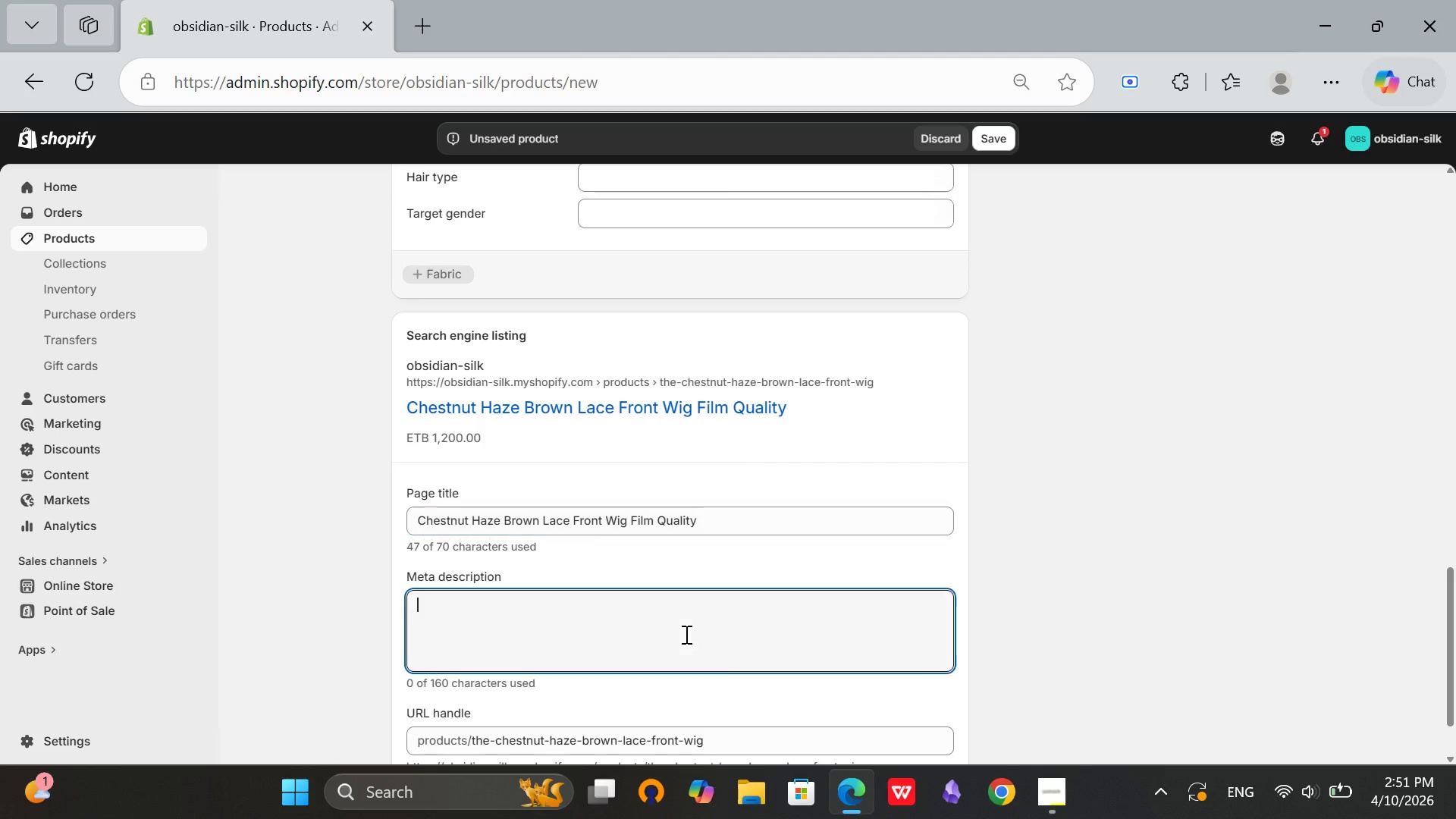 
left_click([685, 634])
 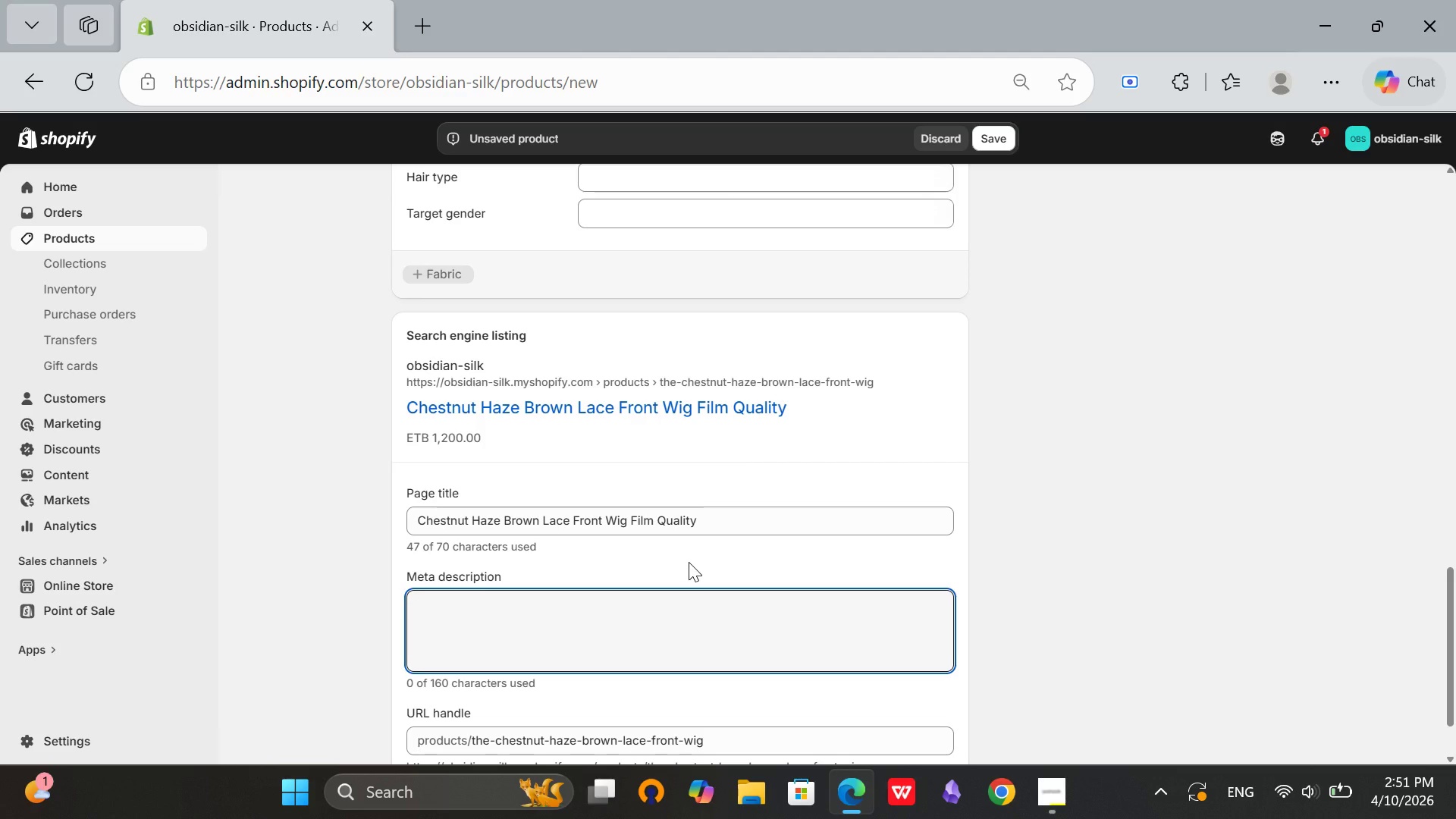 
type(Film-quality )
 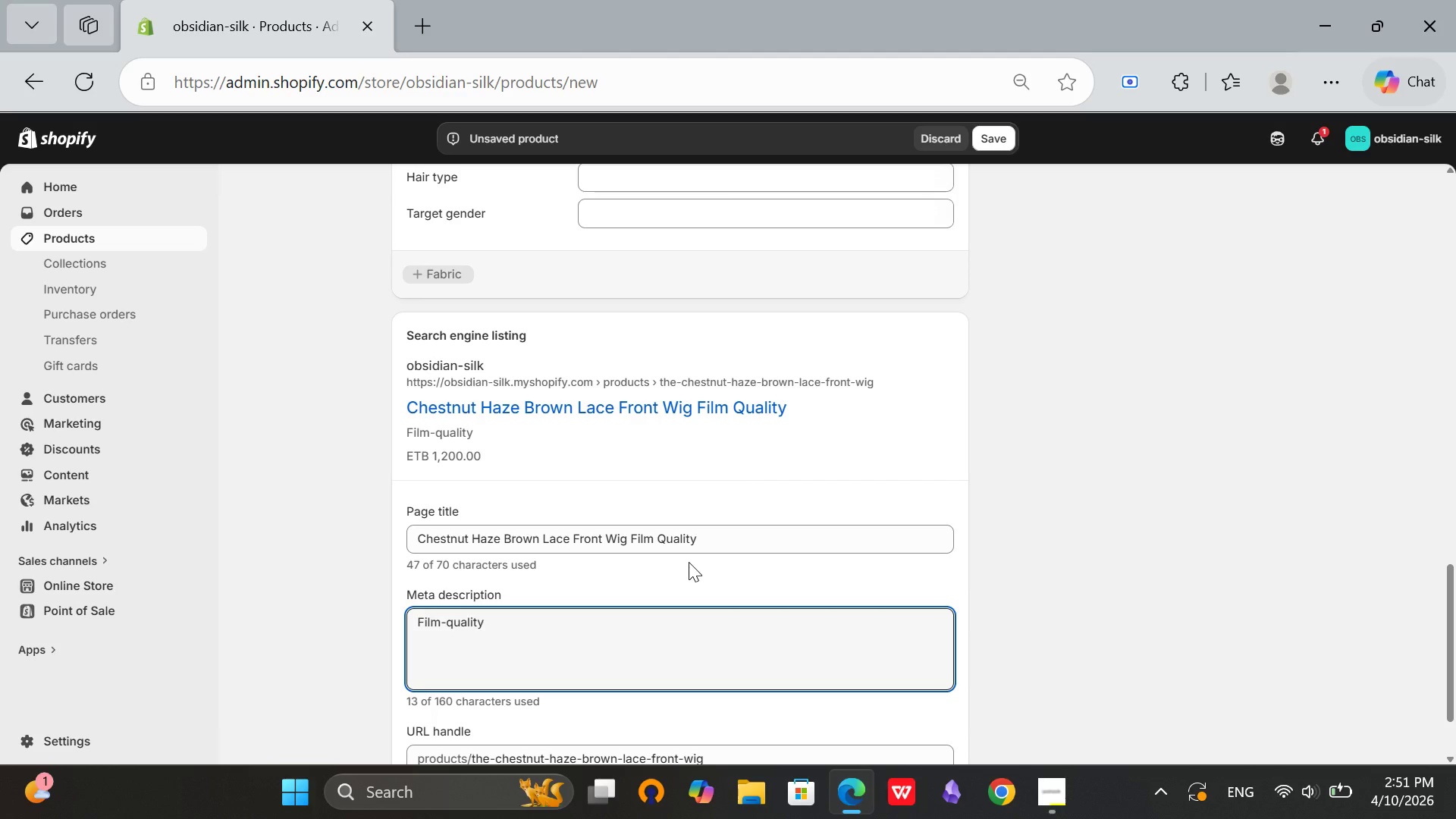 
type(brown kace)
key(Backspace)
key(Backspace)
key(Backspace)
key(Backspace)
type(lace frnt wig for )
 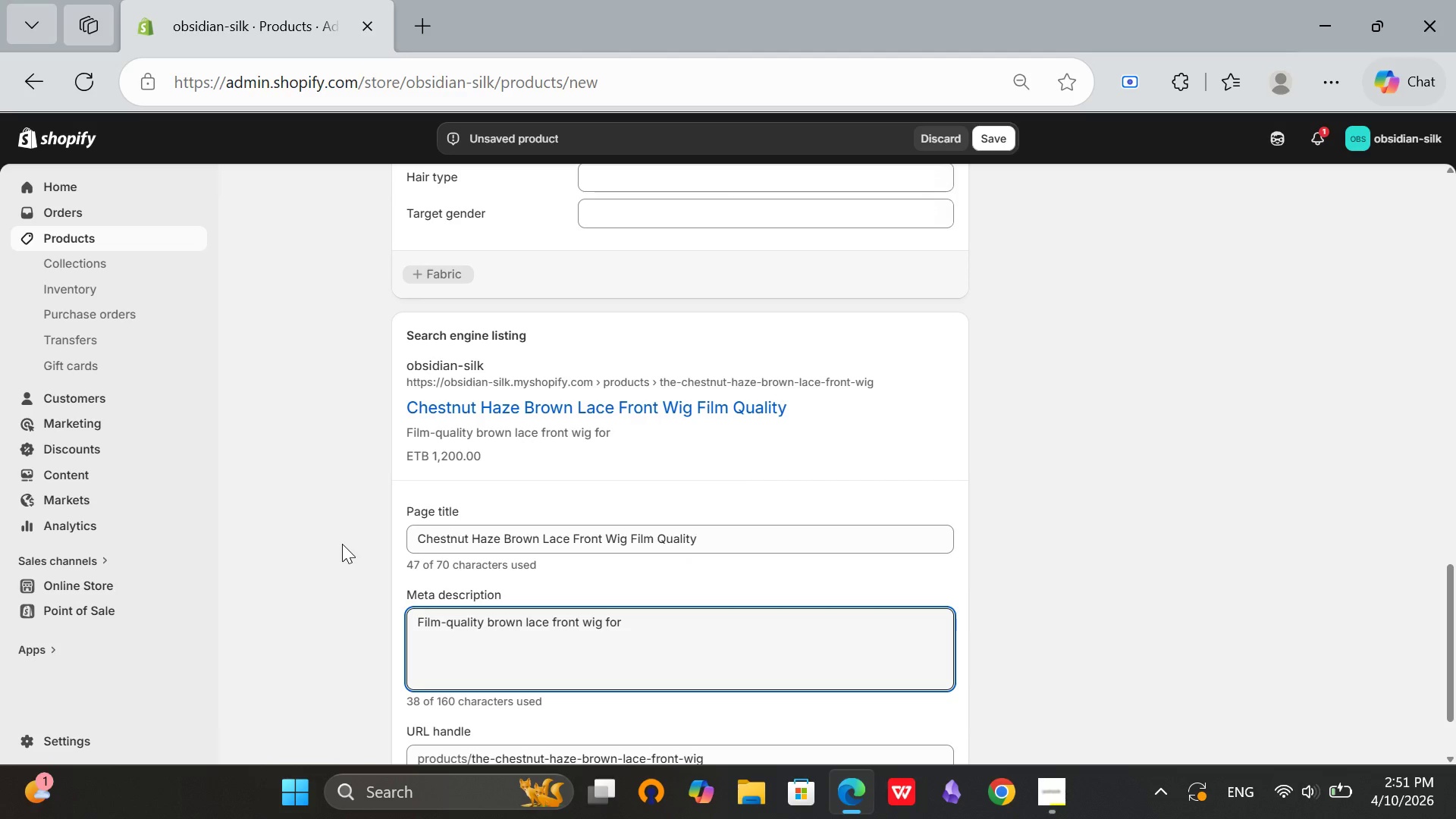 
type(cinema and televisin)
key(Backspace)
type(on. )
 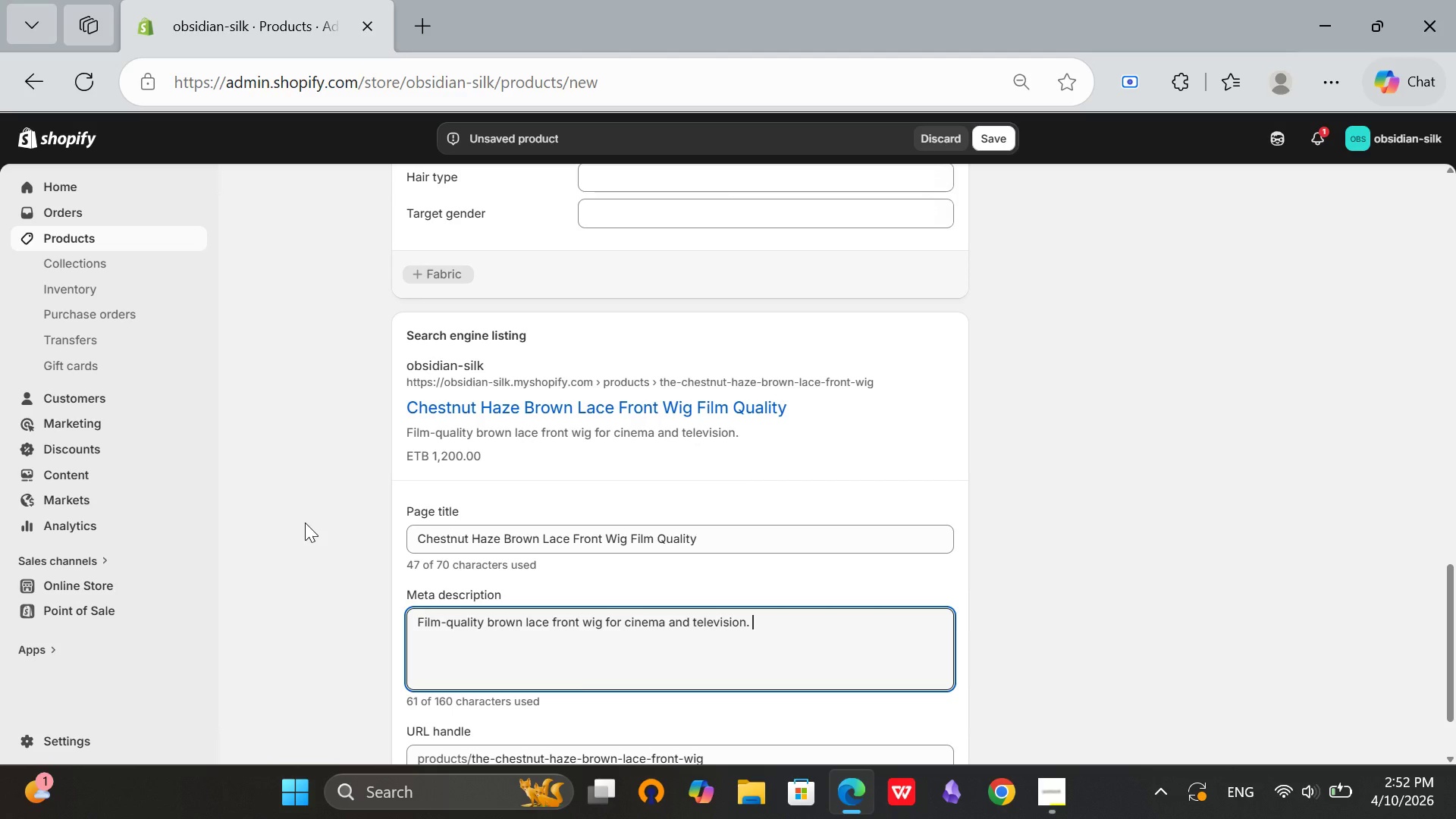 
key(Backspace)
type( European hair. Double bleached knots. Luxury har. )
 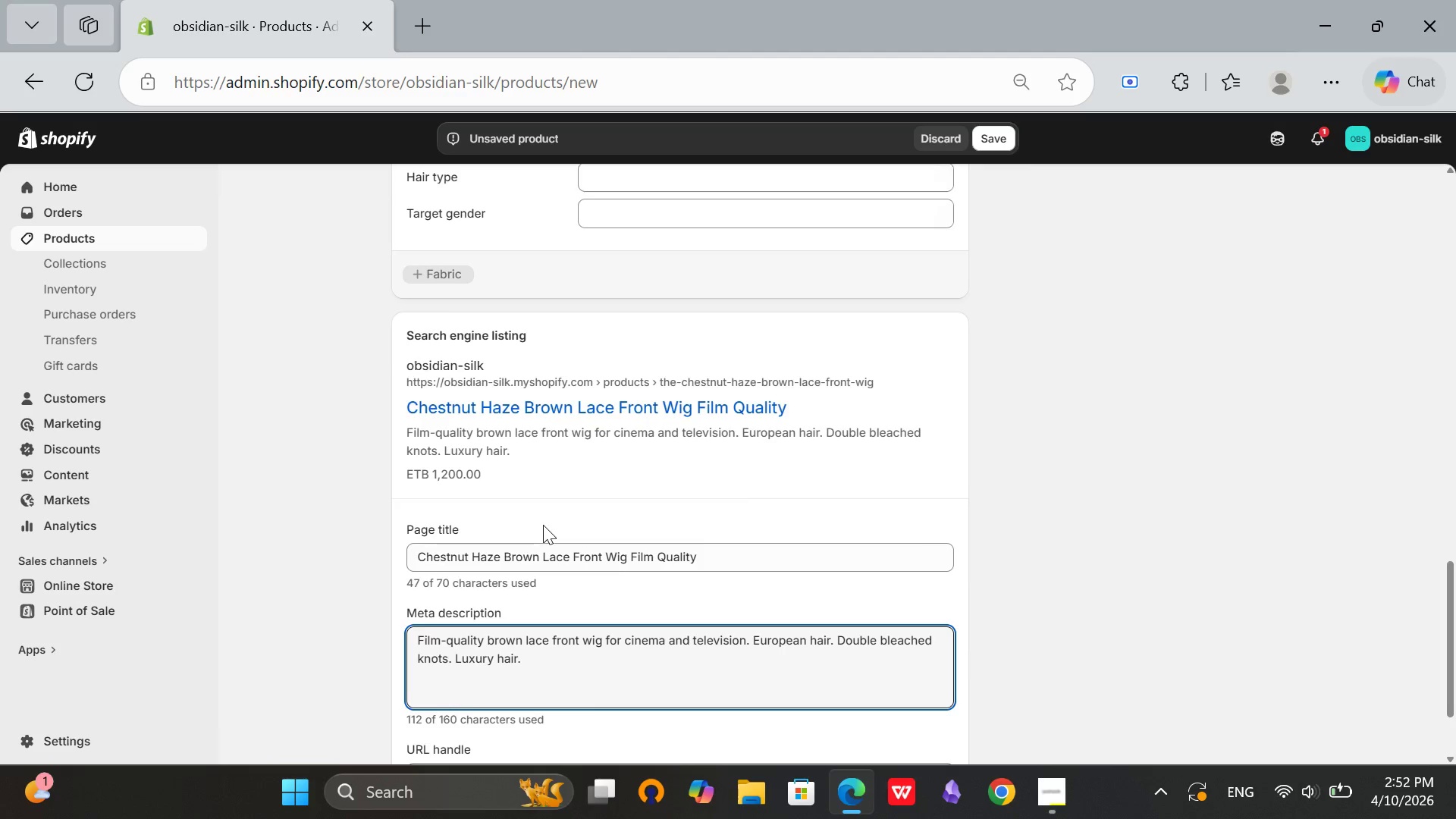 
scroll: coordinate [720, 595], scroll_direction: down, amount: 5.0
 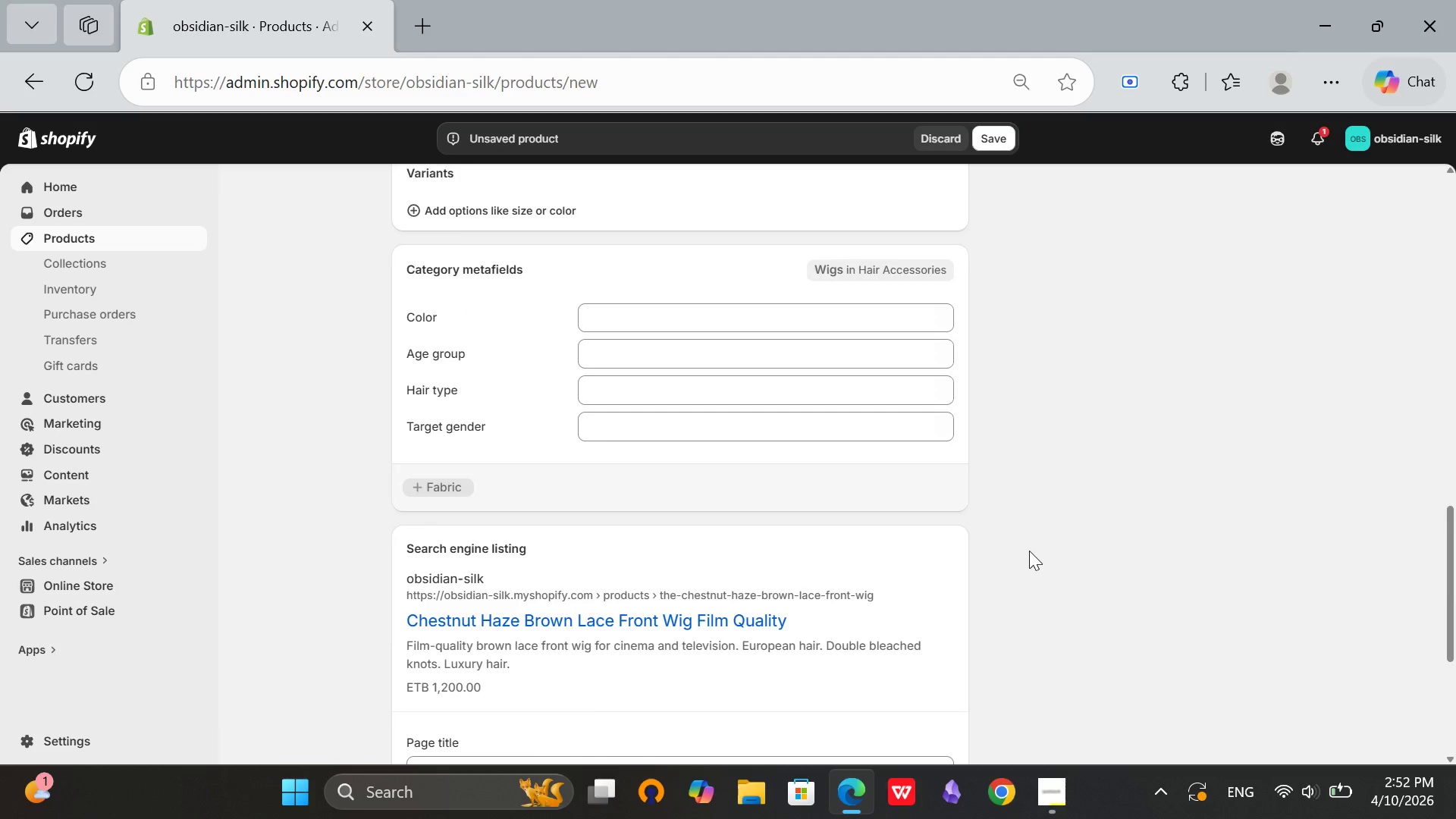 
scroll: coordinate [595, 413], scroll_direction: up, amount: 6.0
 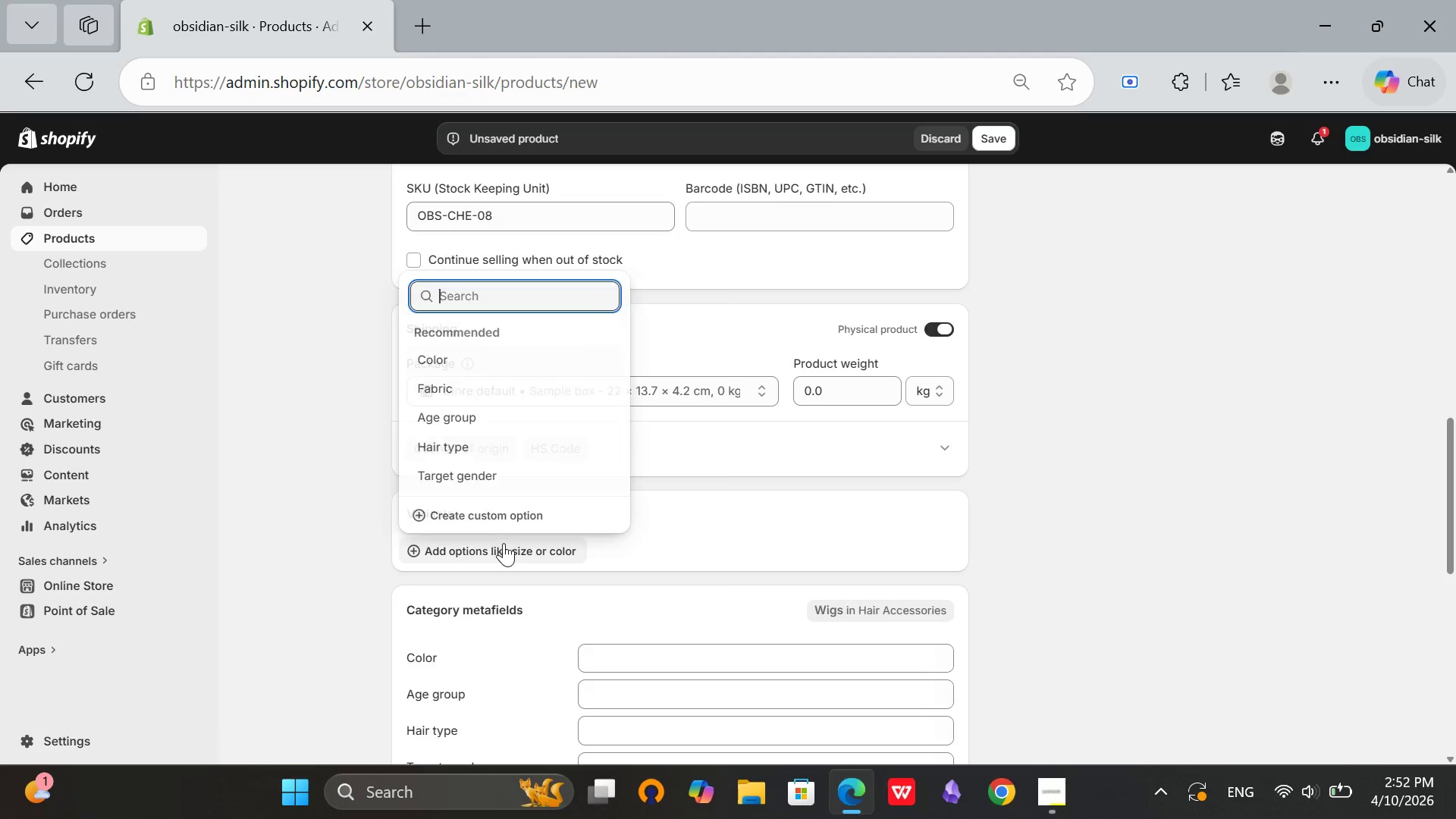 
left_click([507, 543])
 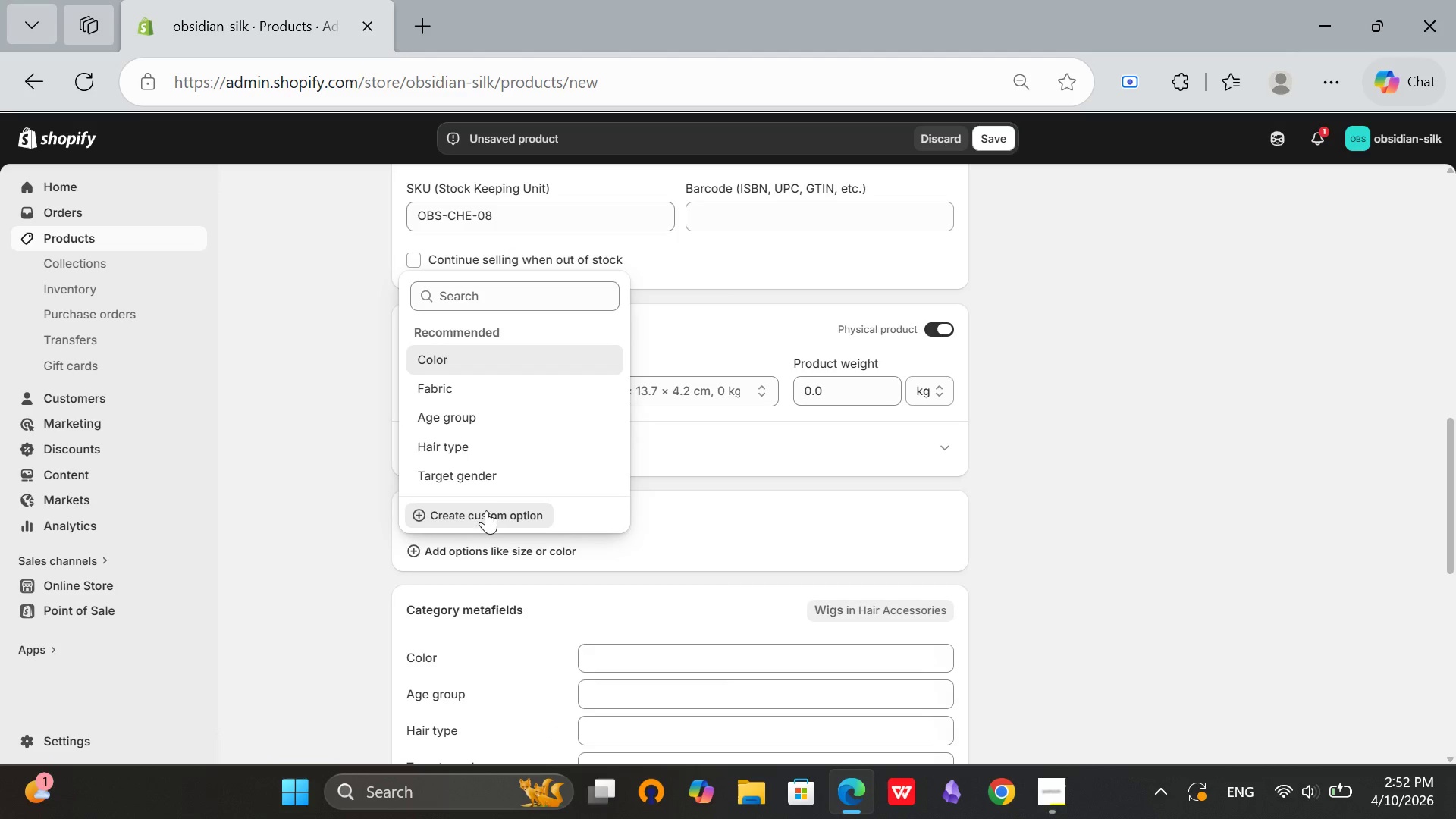 
left_click([487, 510])
 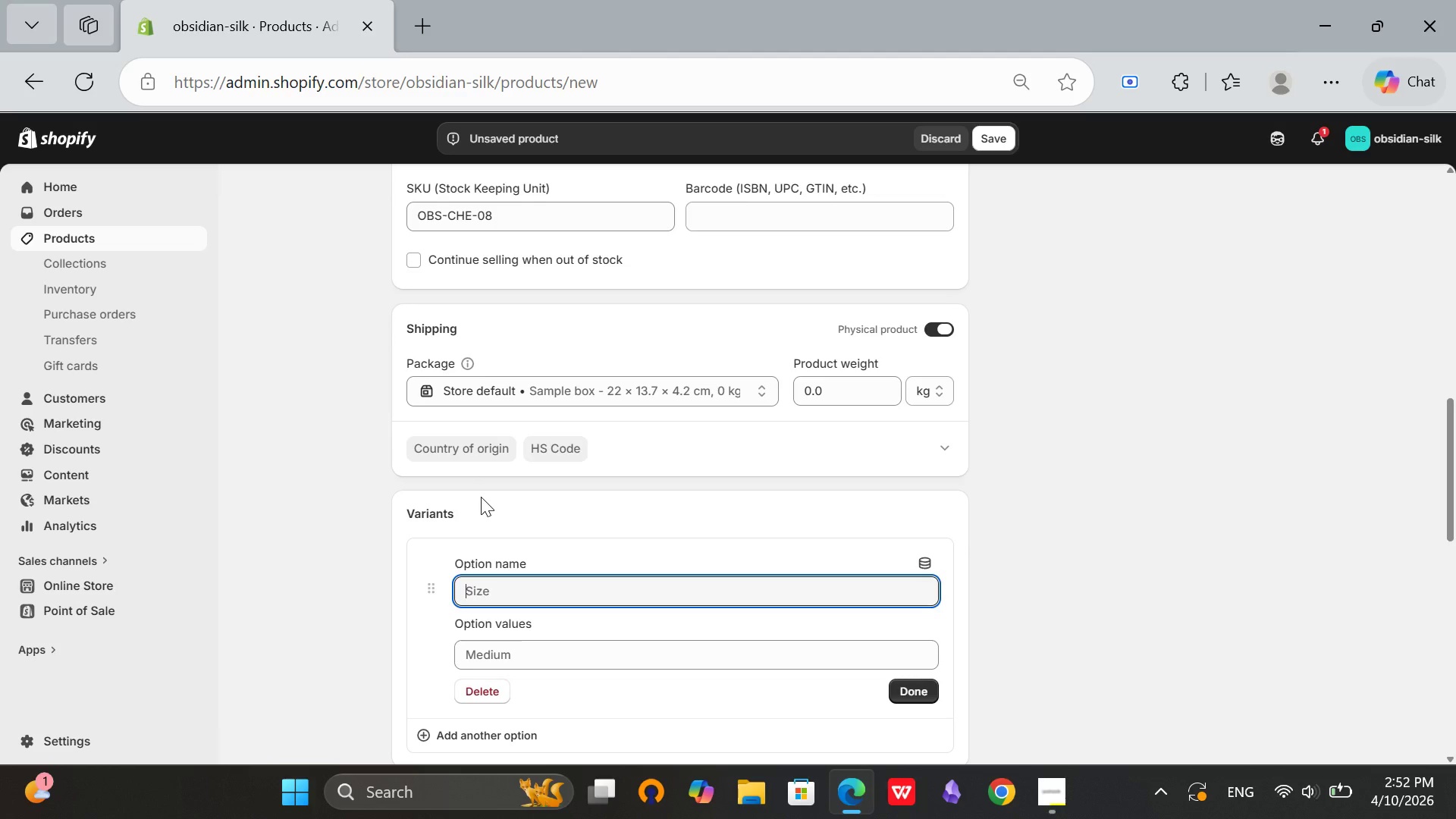 
type(Cap Size)
 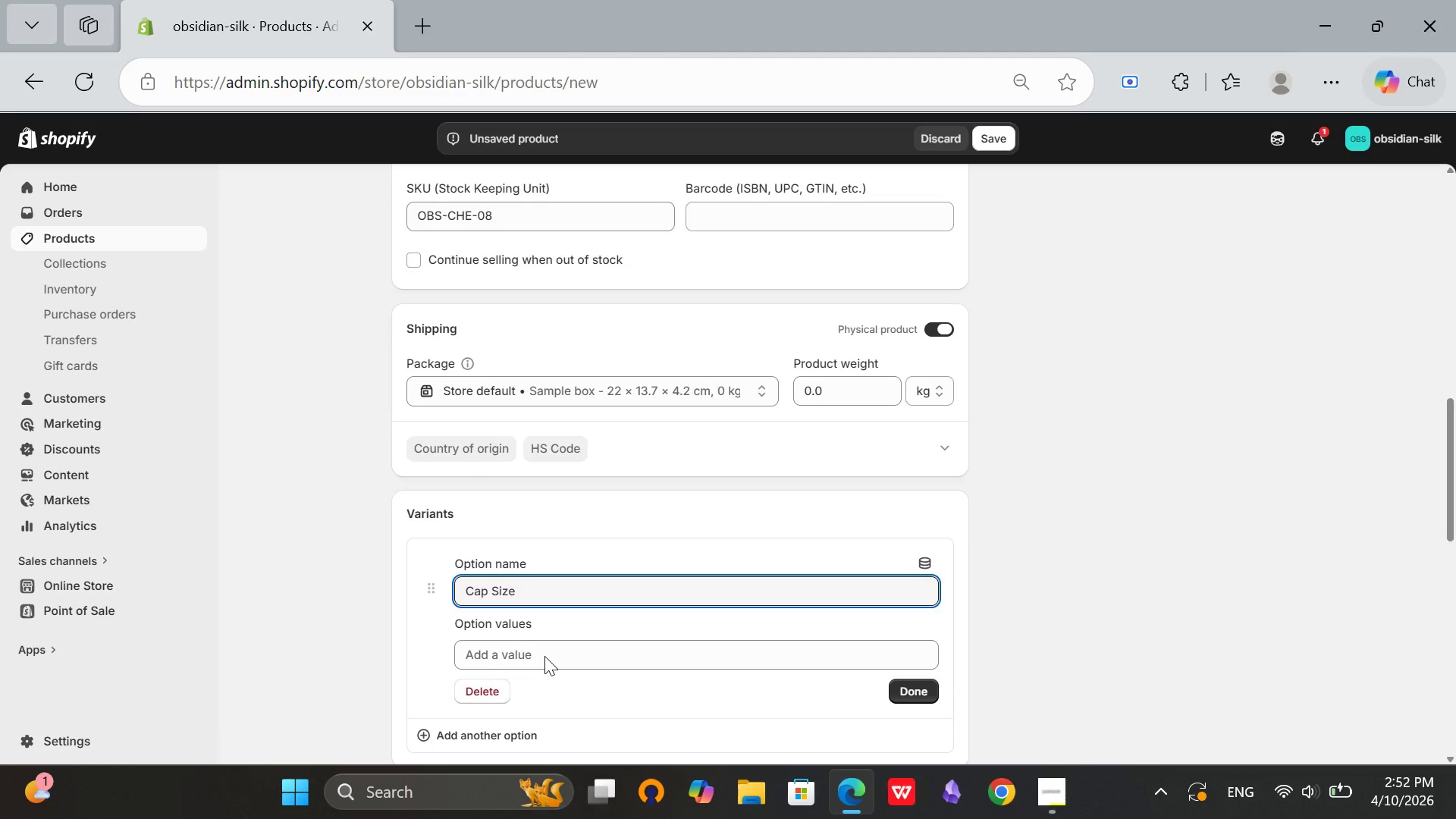 
left_click([551, 653])
 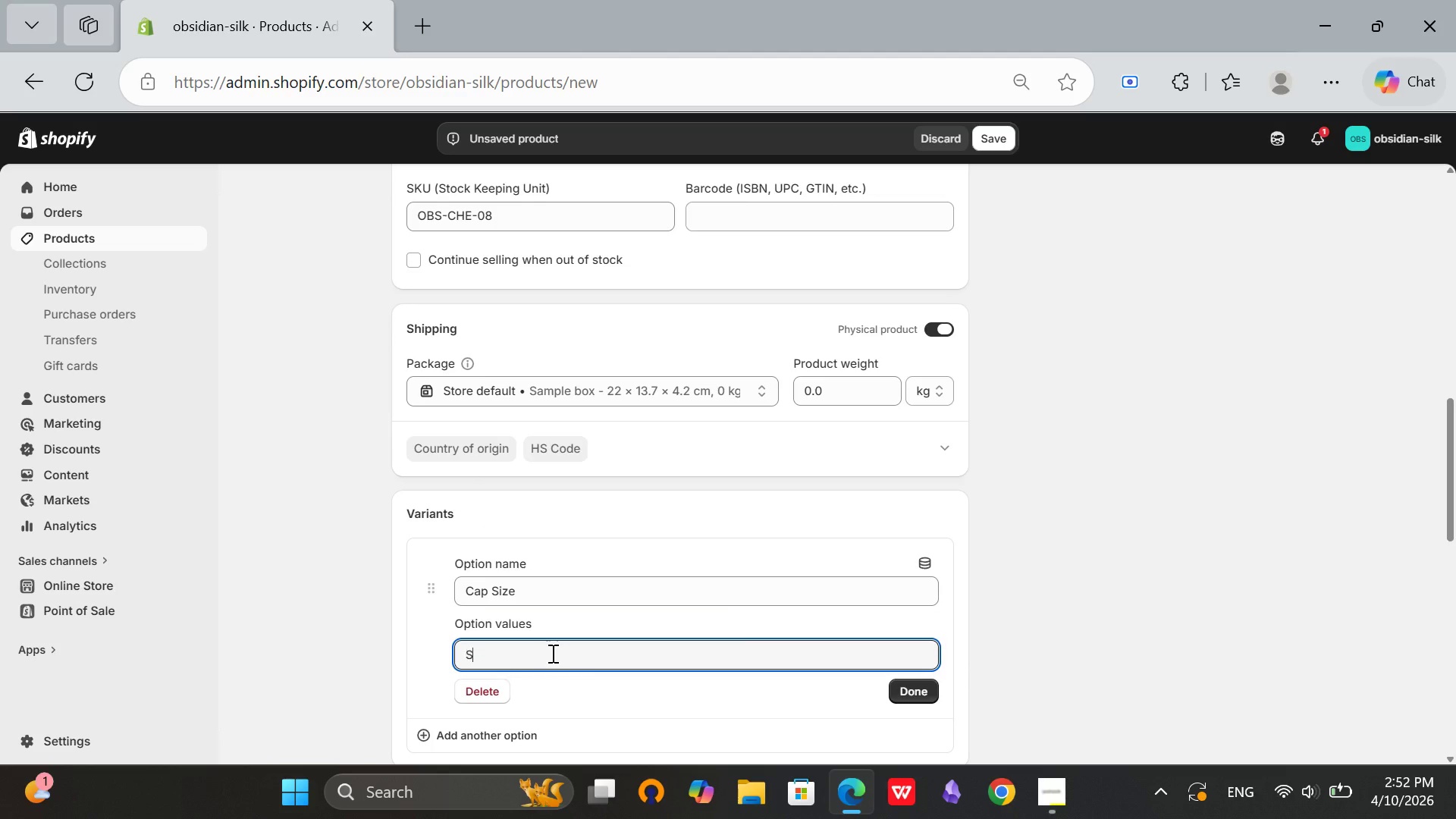 
type(Small)
 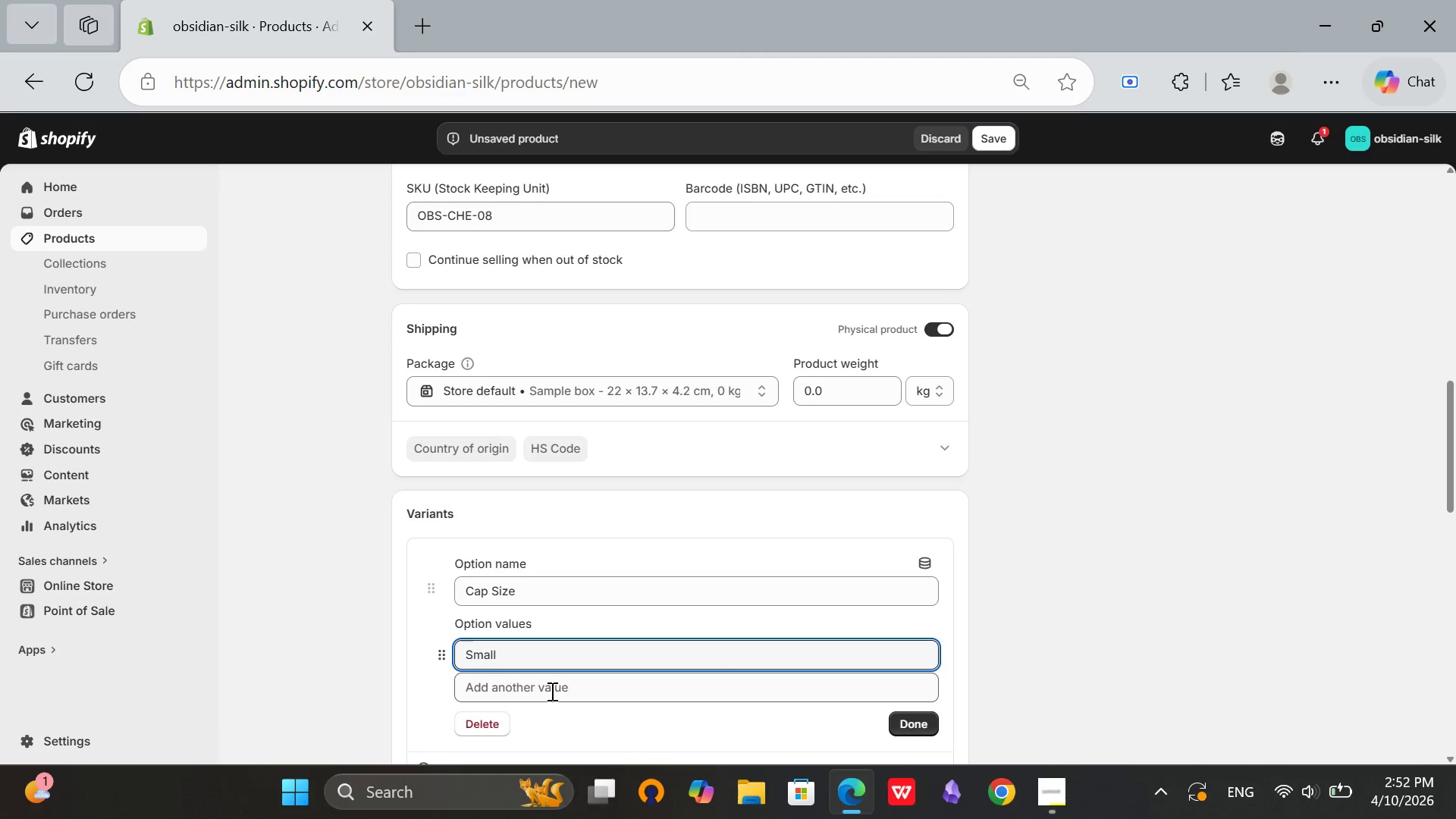 
left_click([551, 691])
 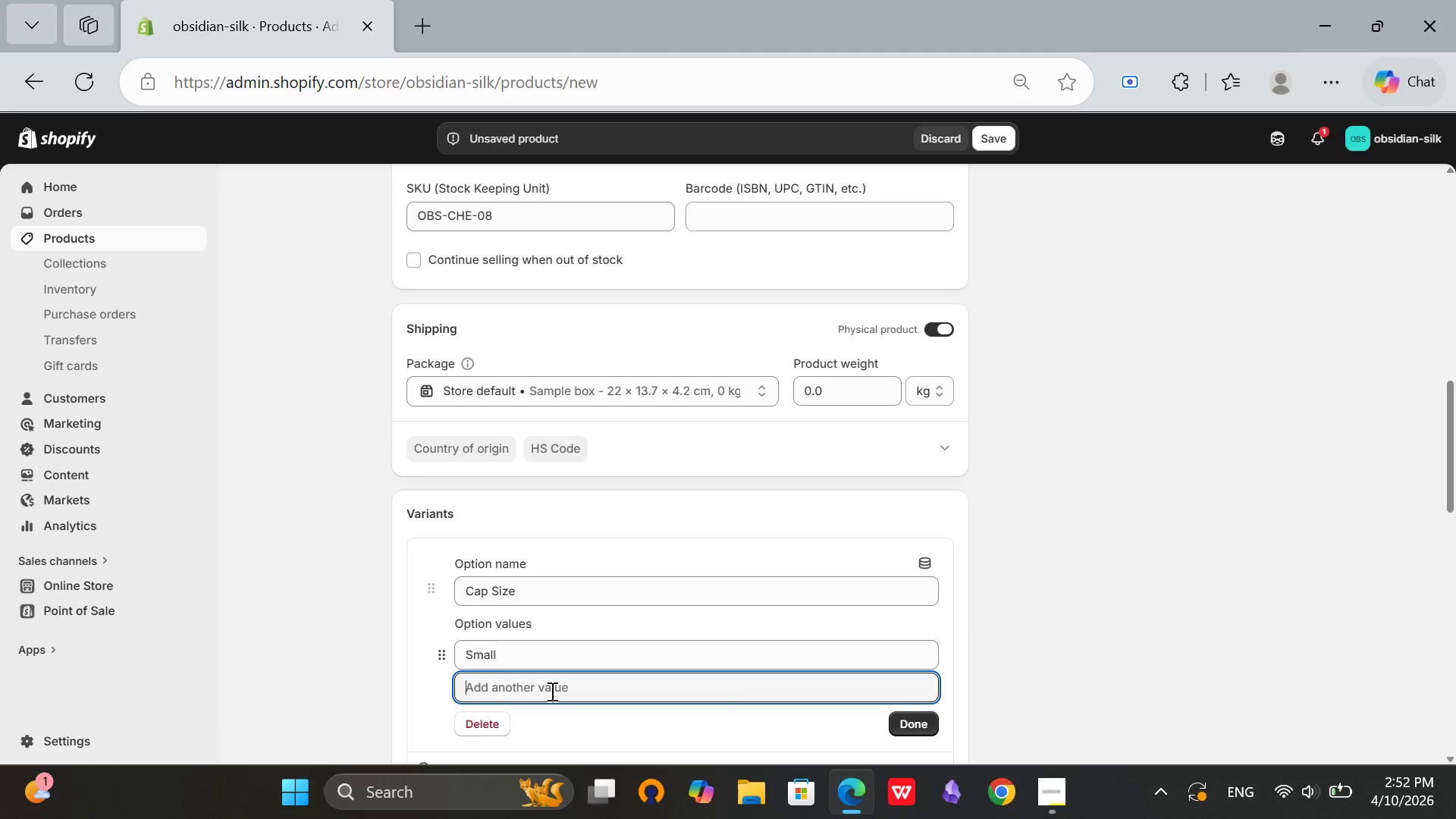 
type(Medium)
 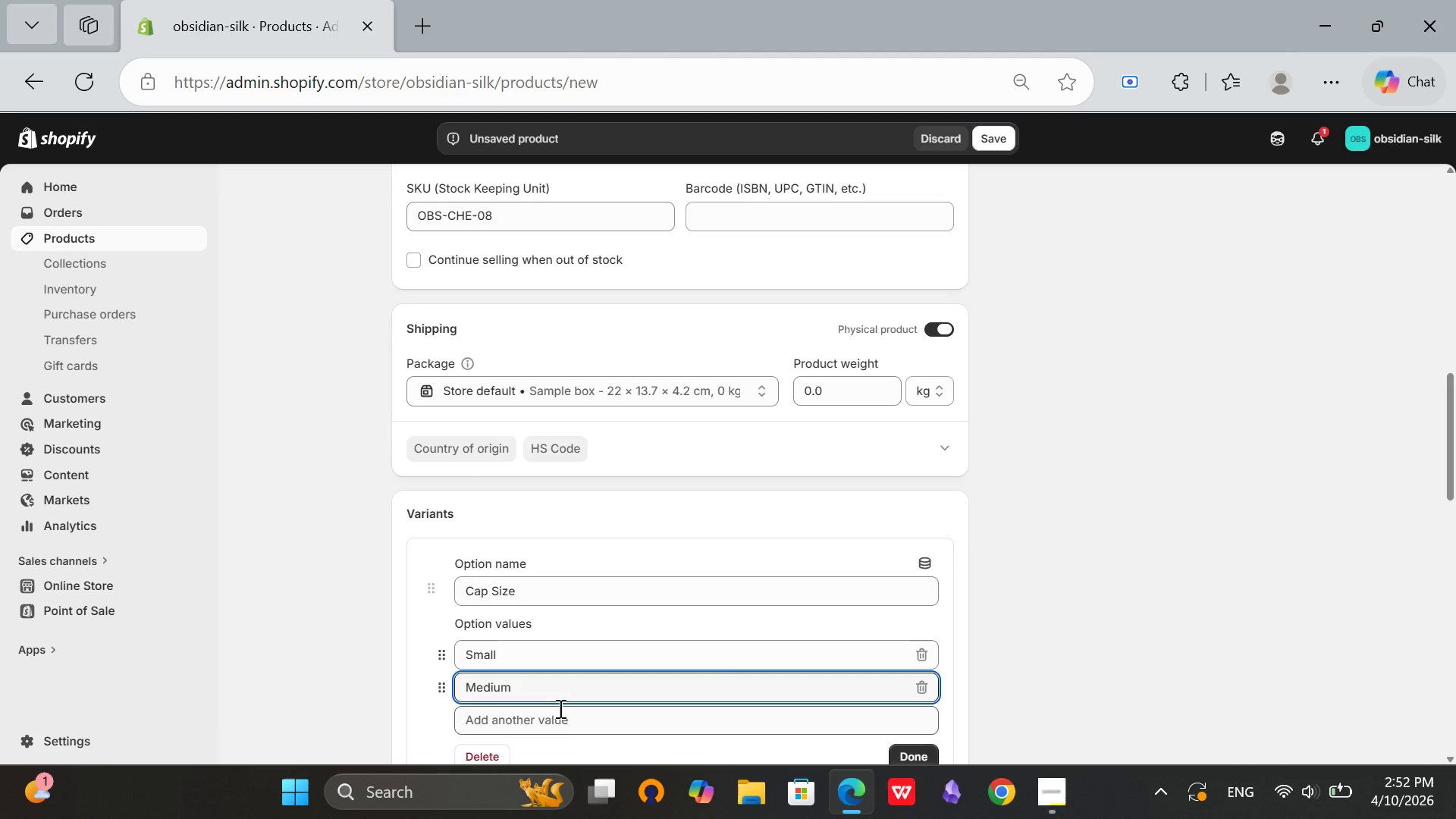 
left_click([566, 723])
 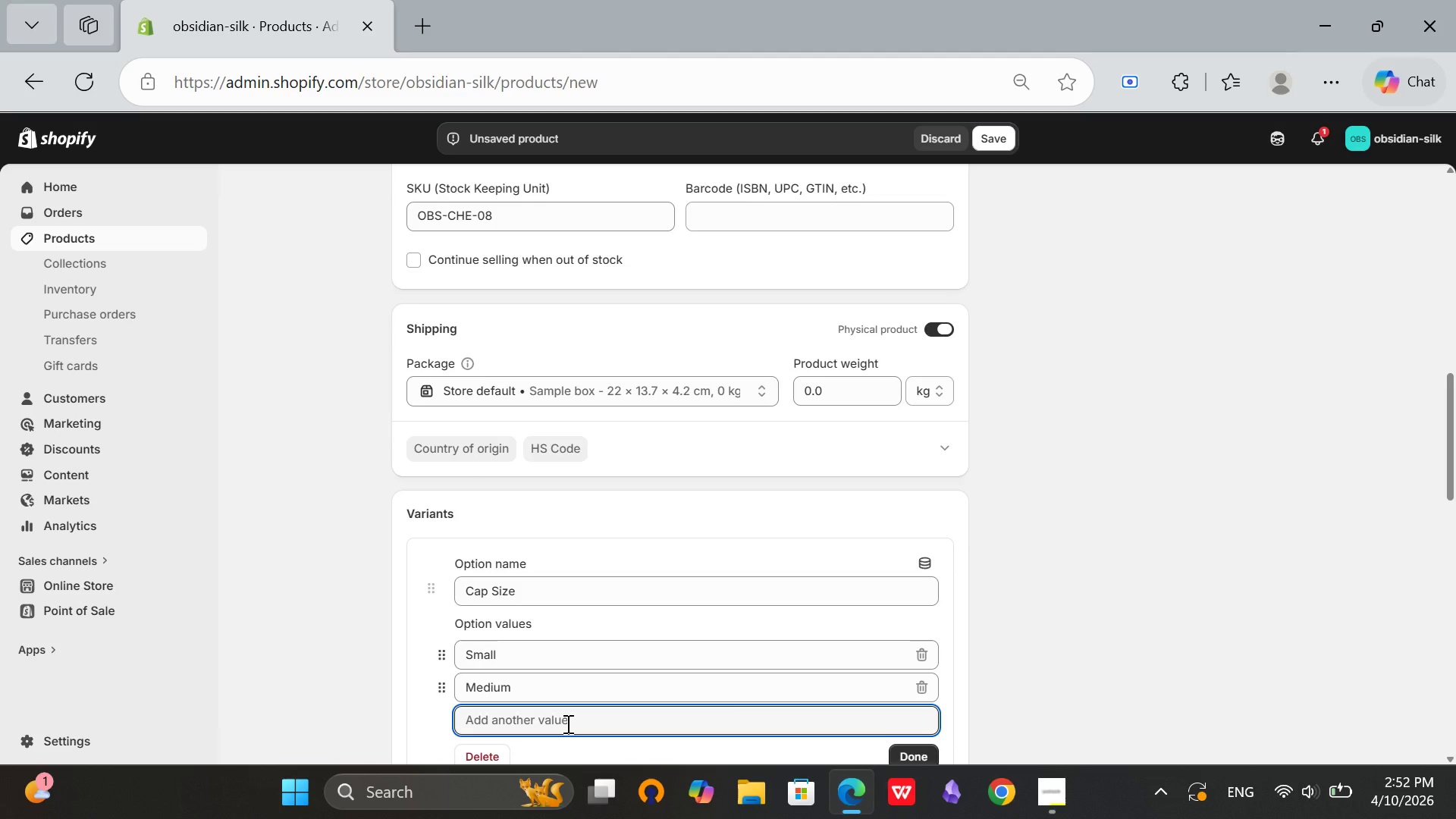 
wait(5.36)
 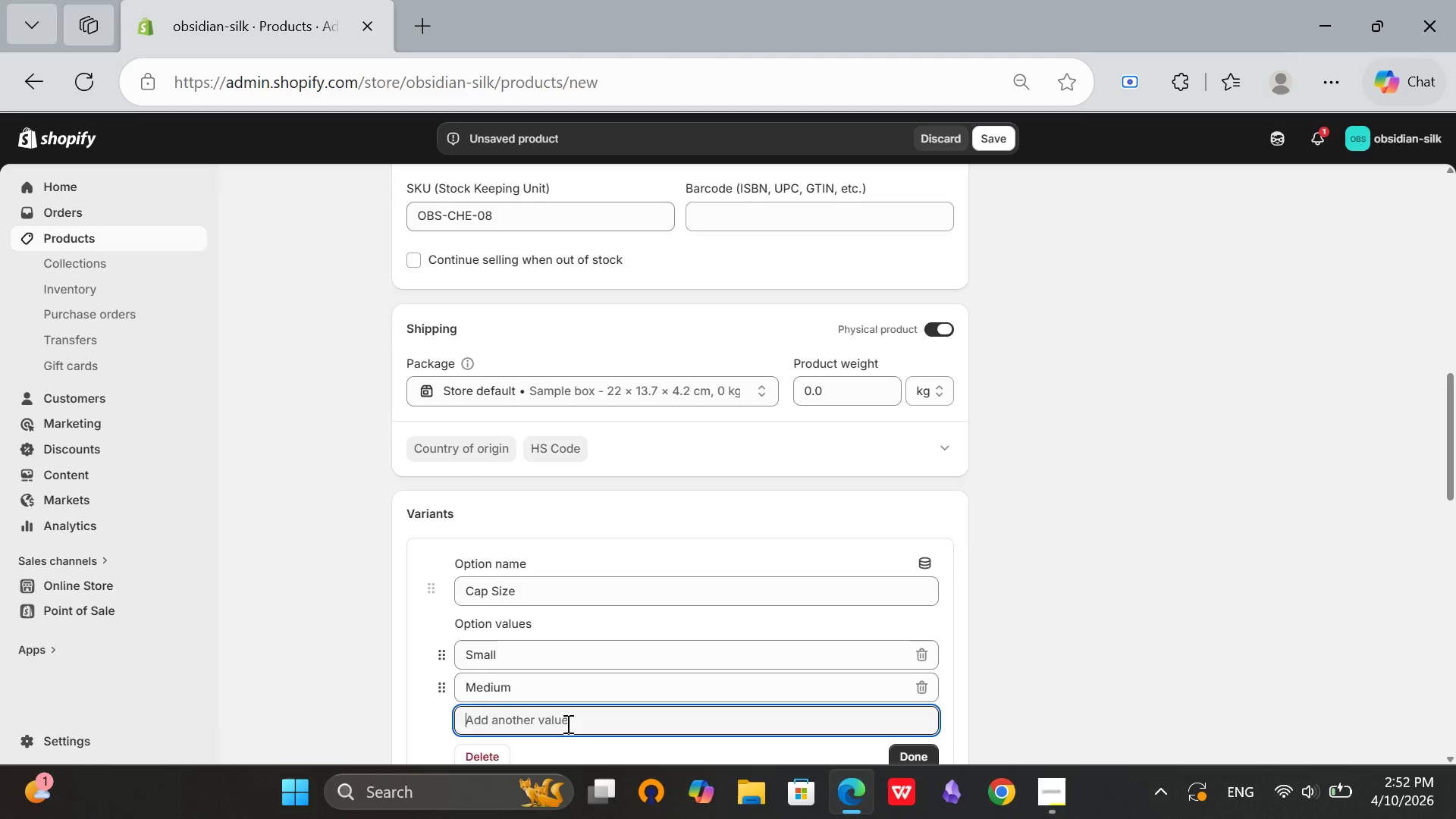 
type(Large)
 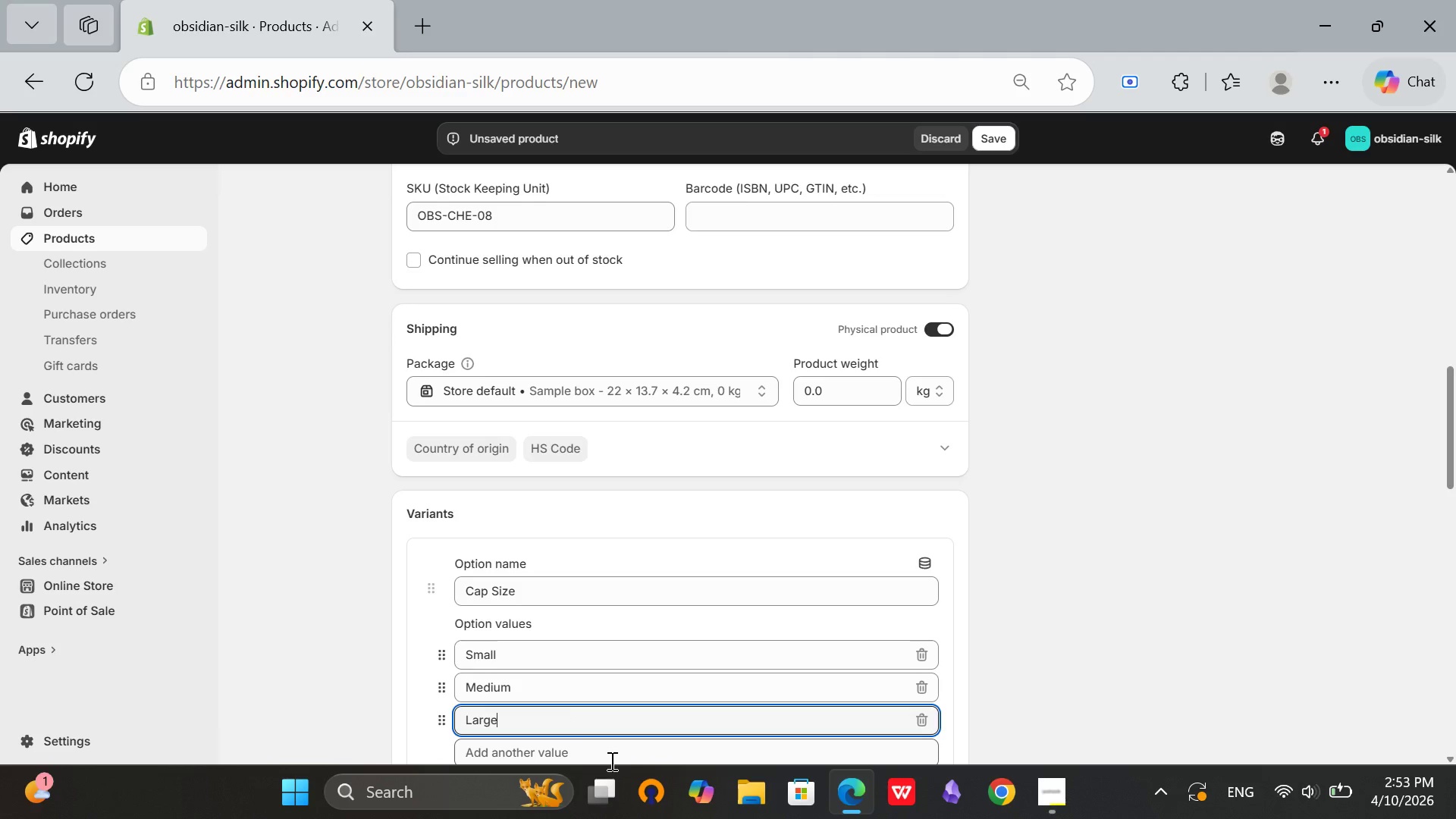 
left_click([610, 761])
 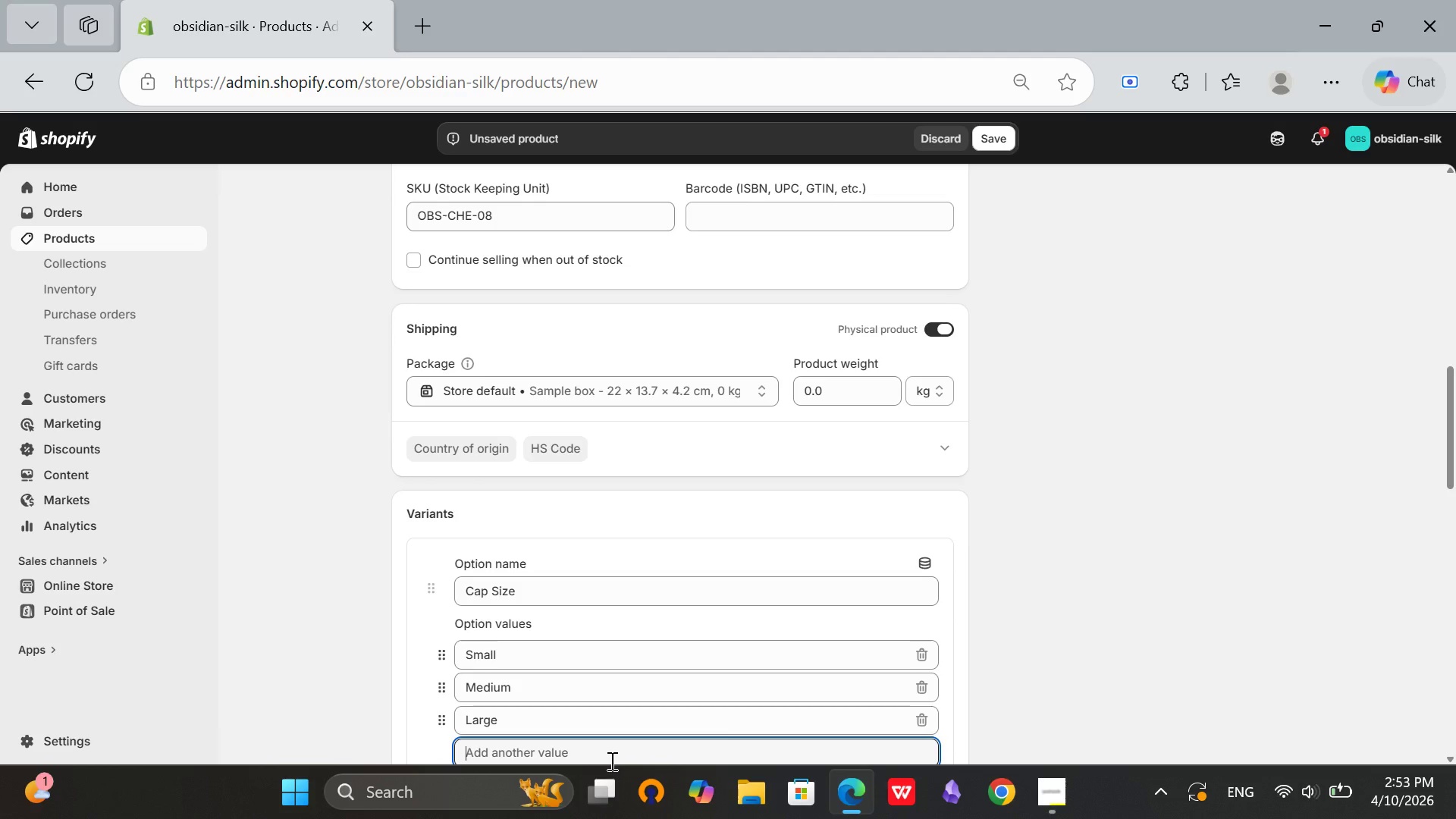 
scroll: coordinate [680, 632], scroll_direction: down, amount: 1.0
 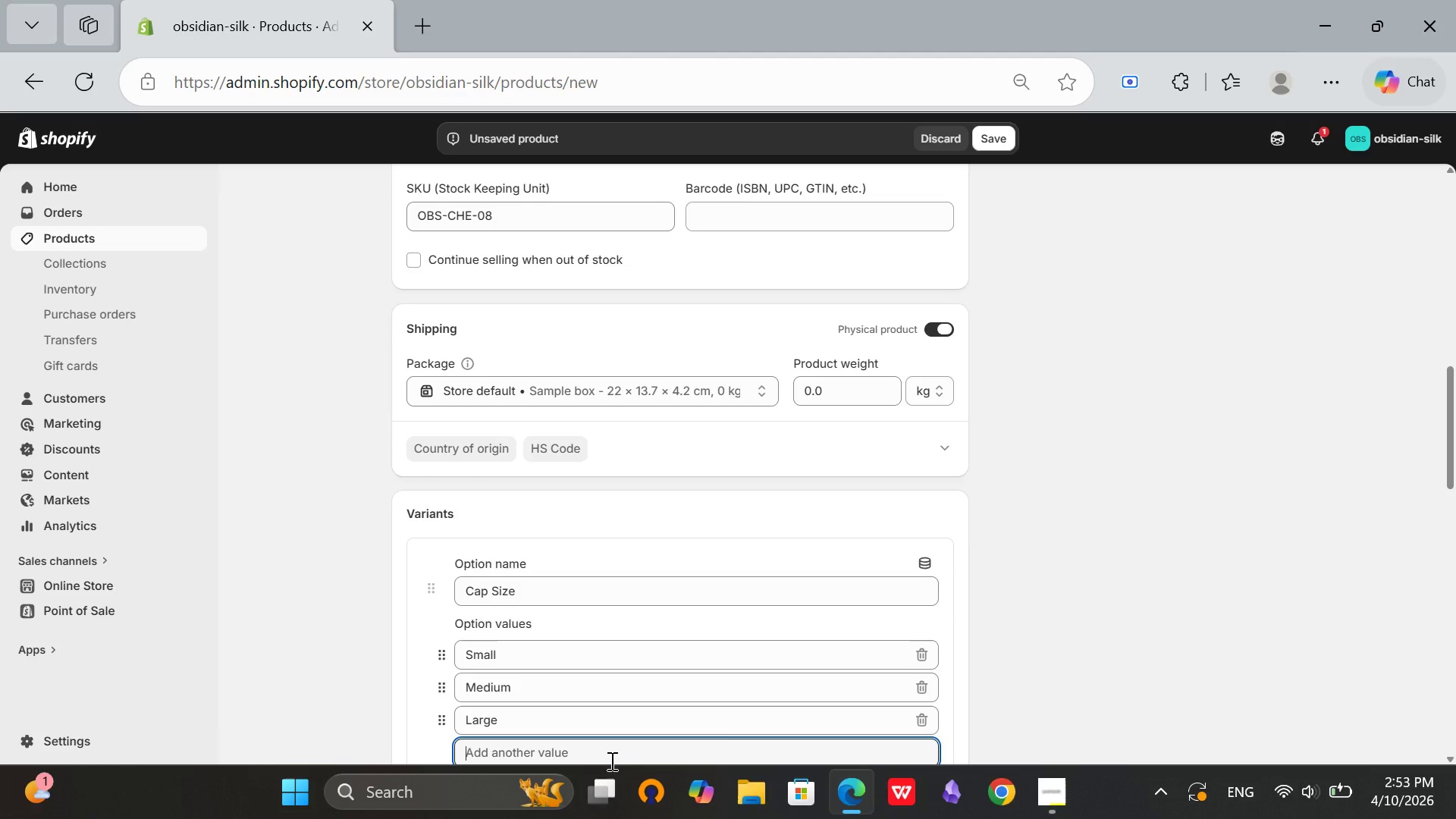 
type(XL)
 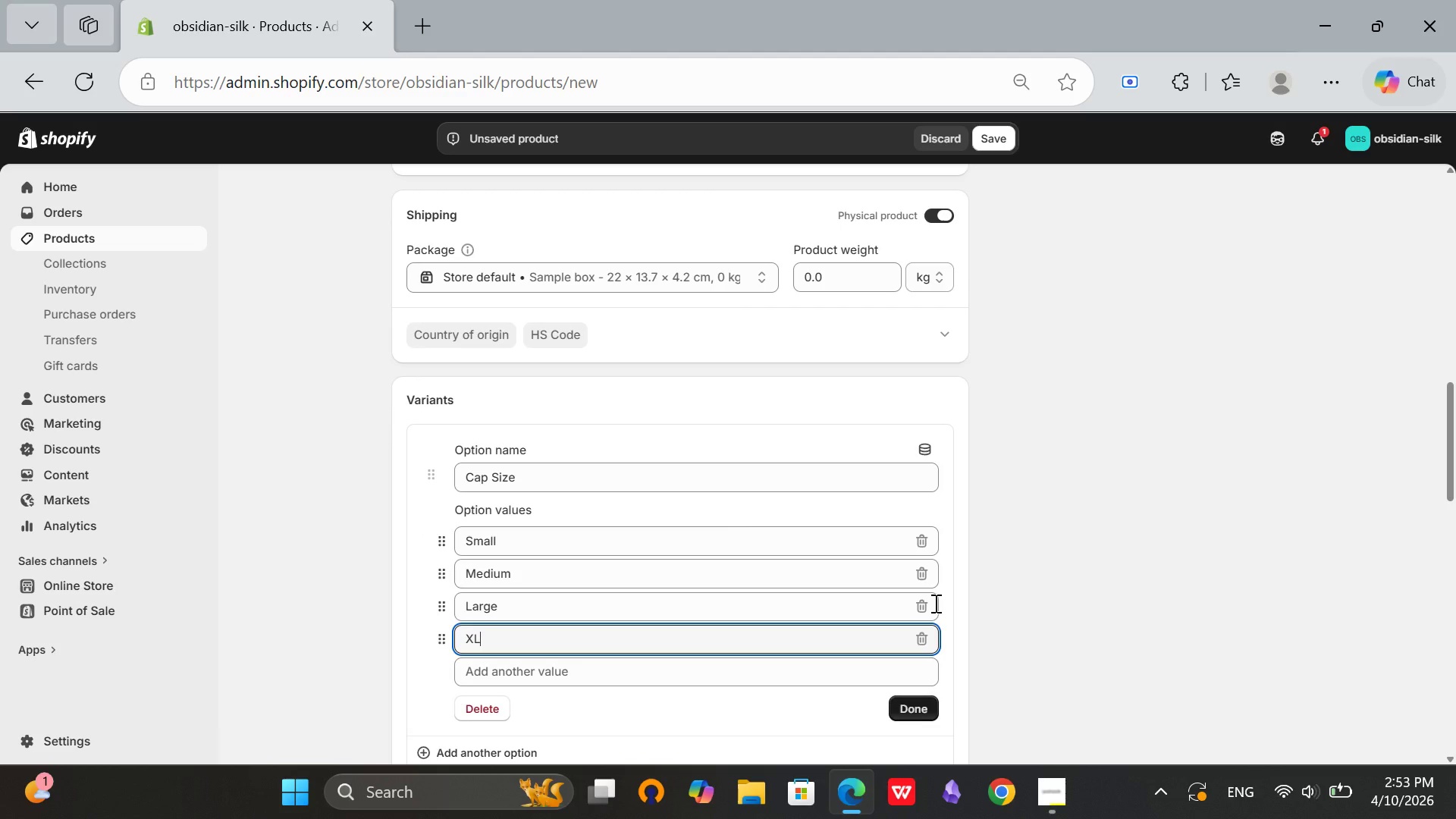 
left_click([925, 711])
 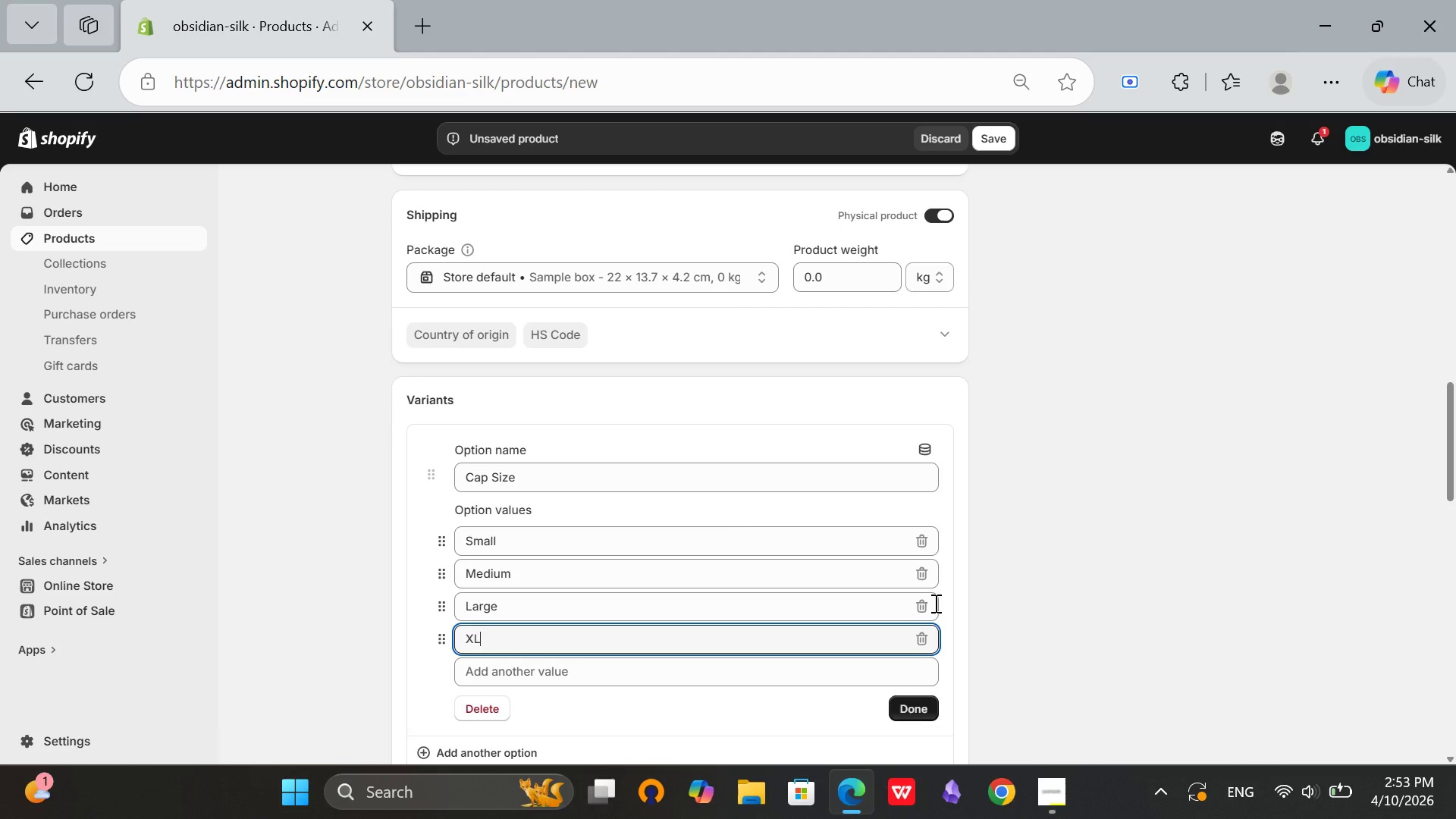 
left_click([475, 519])
 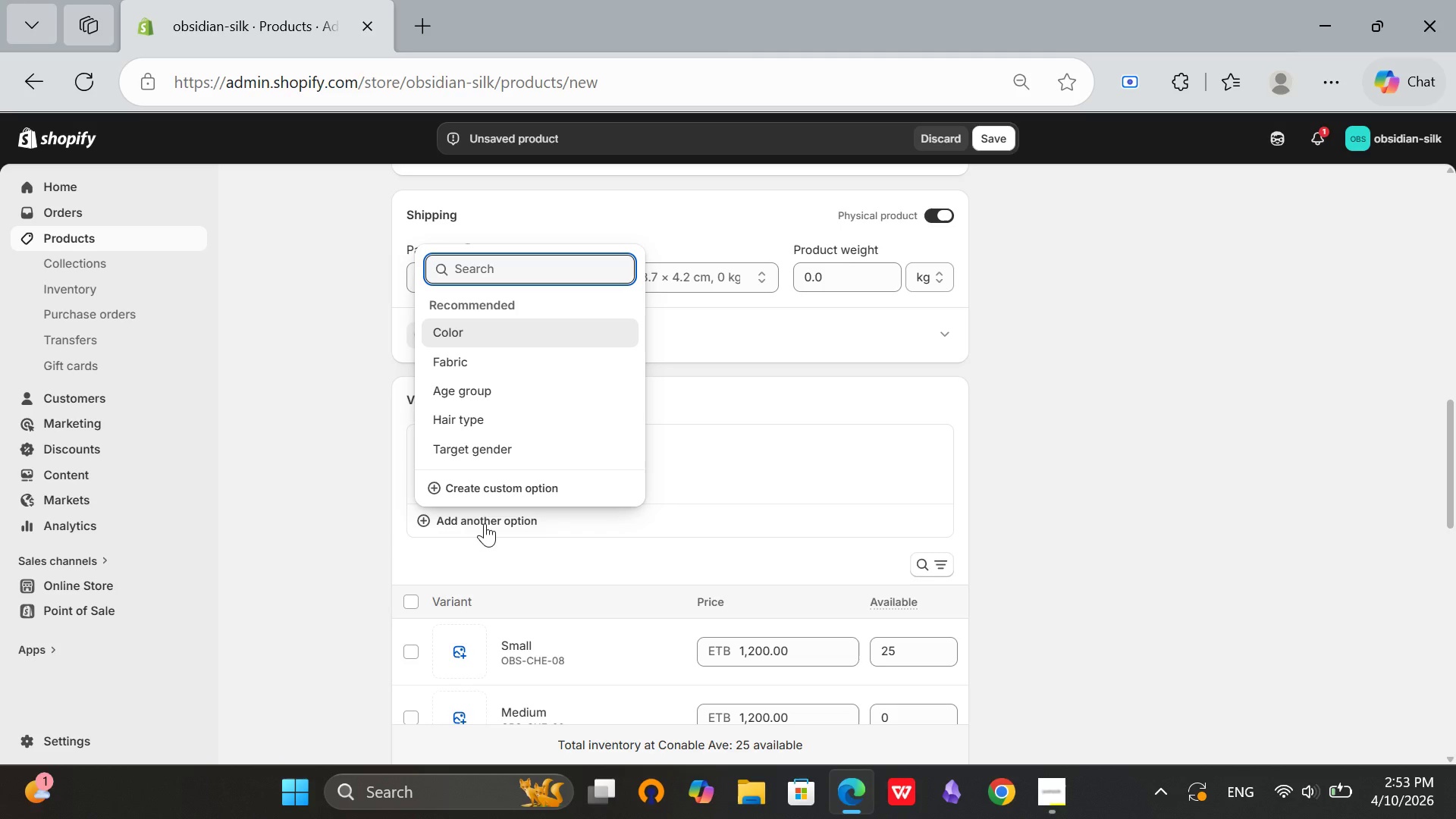 
left_click([485, 488])
 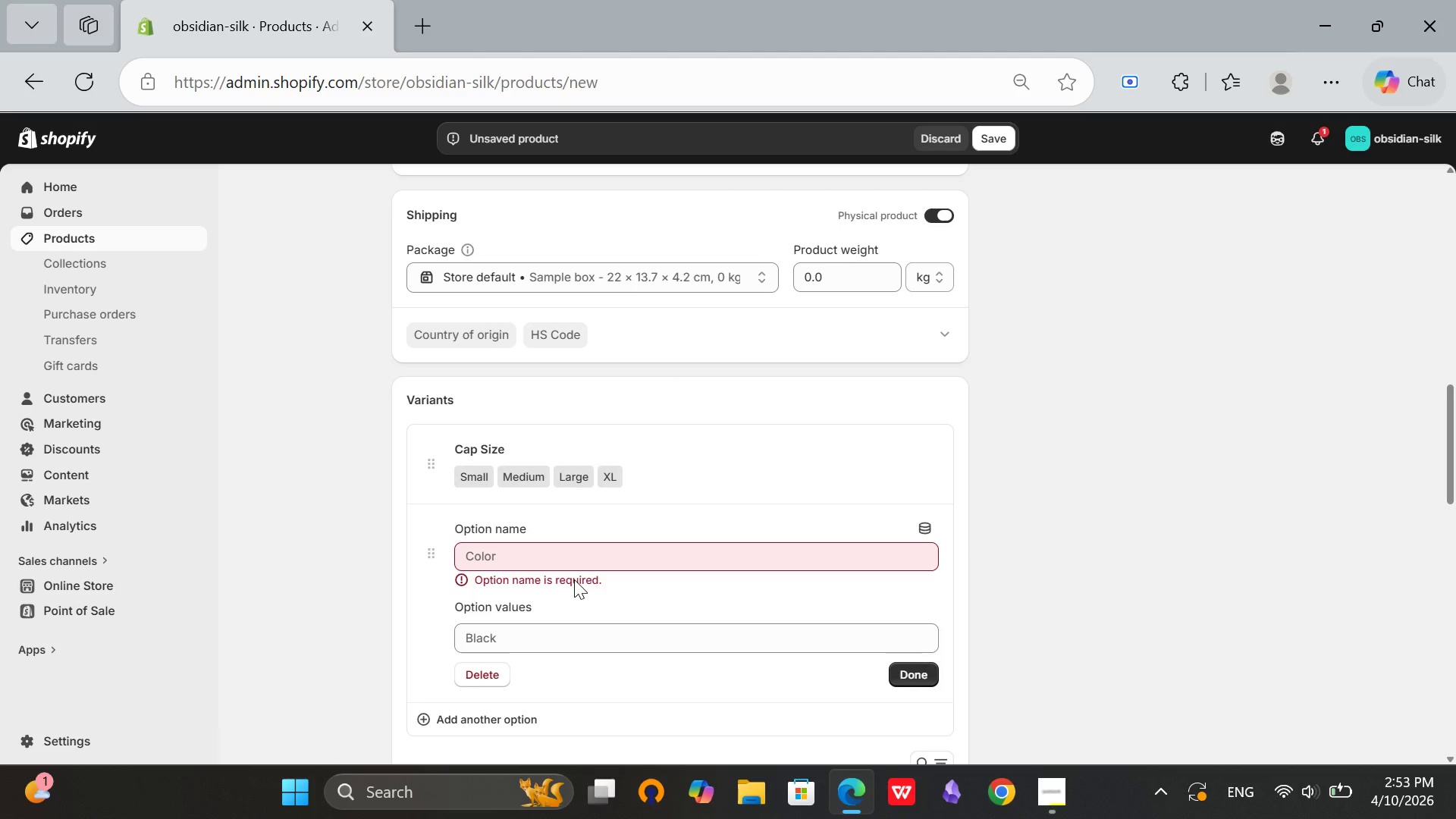 
left_click([518, 549])
 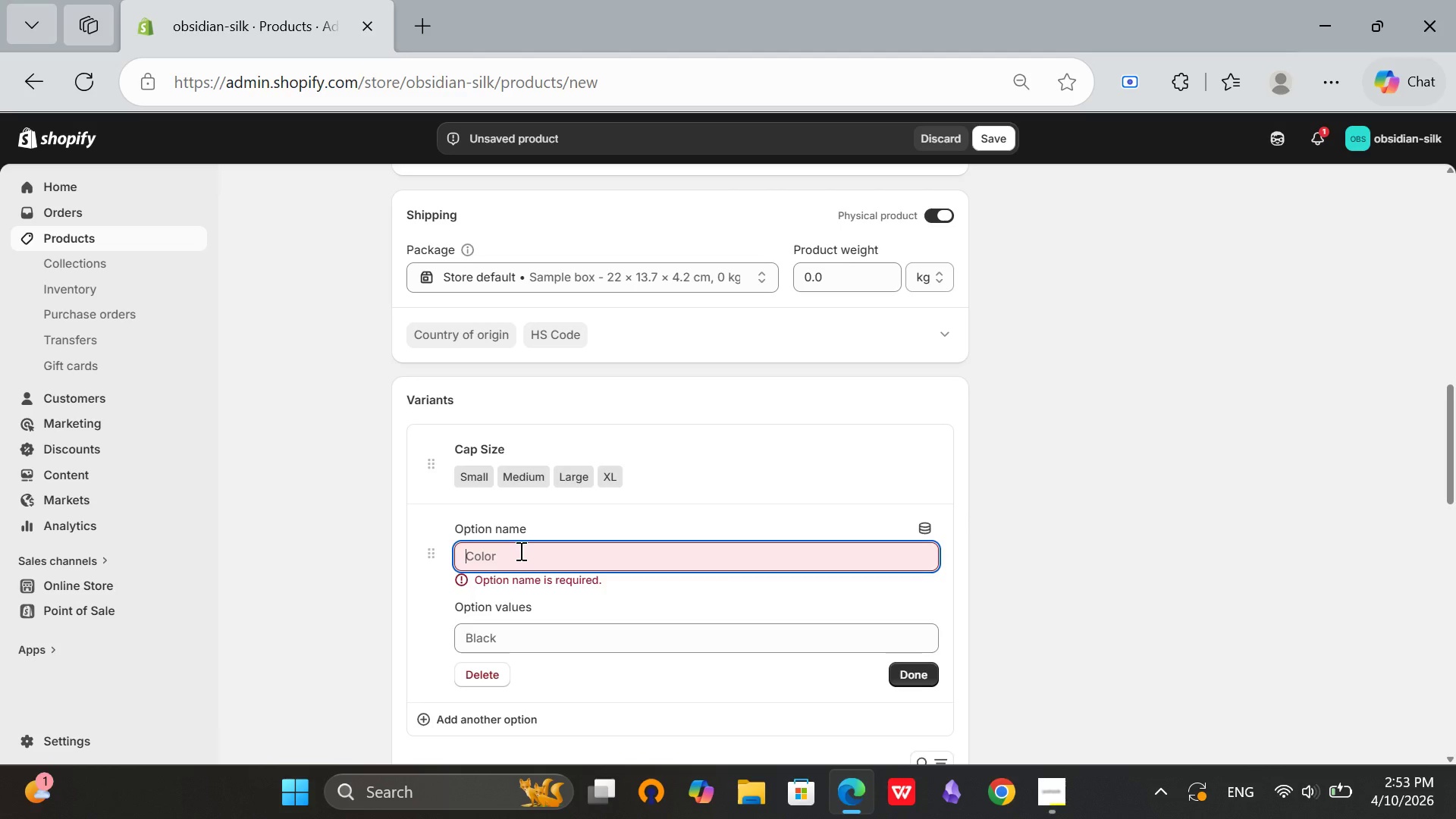 
type(Density)
 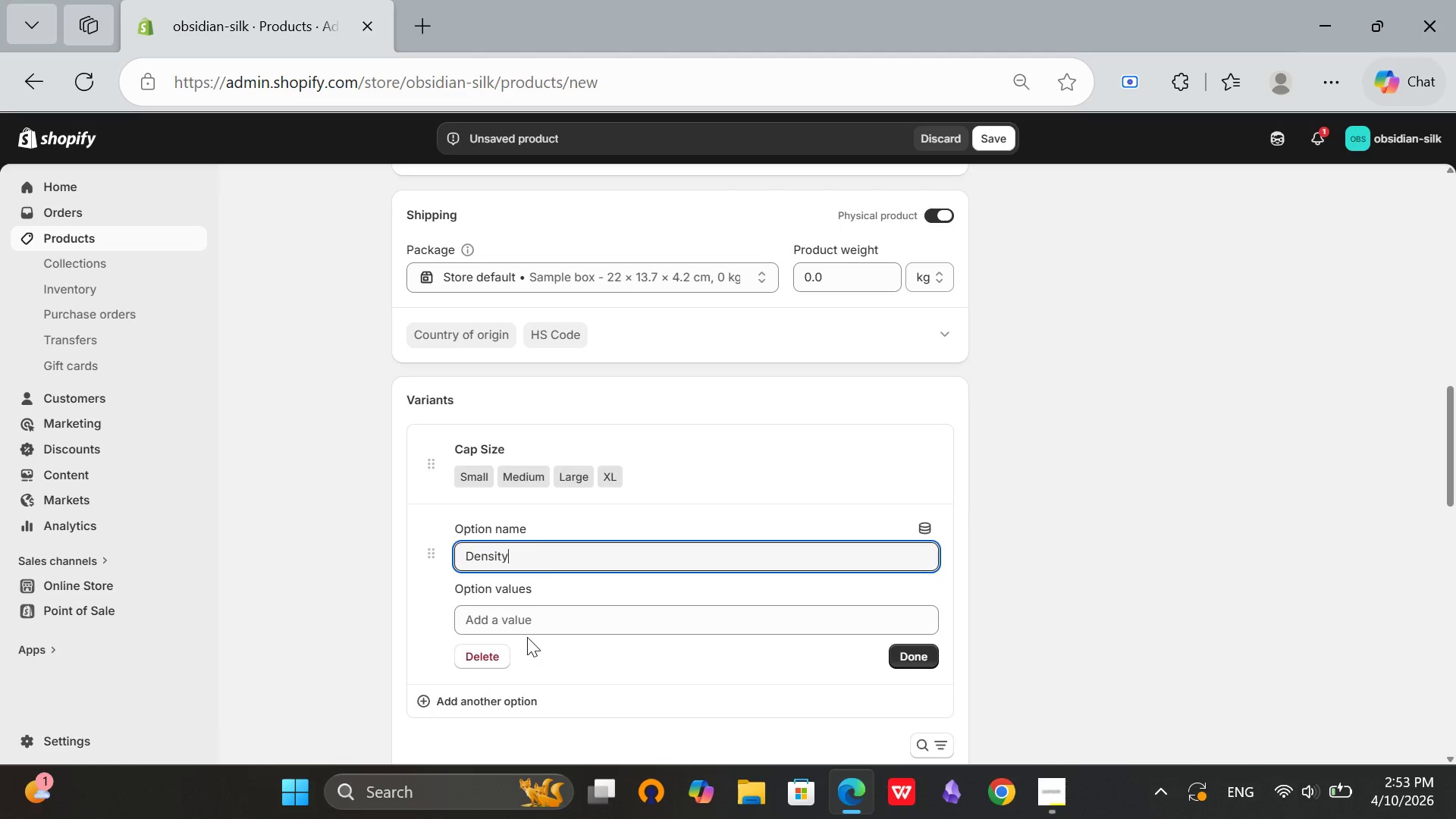 
left_click([527, 637])
 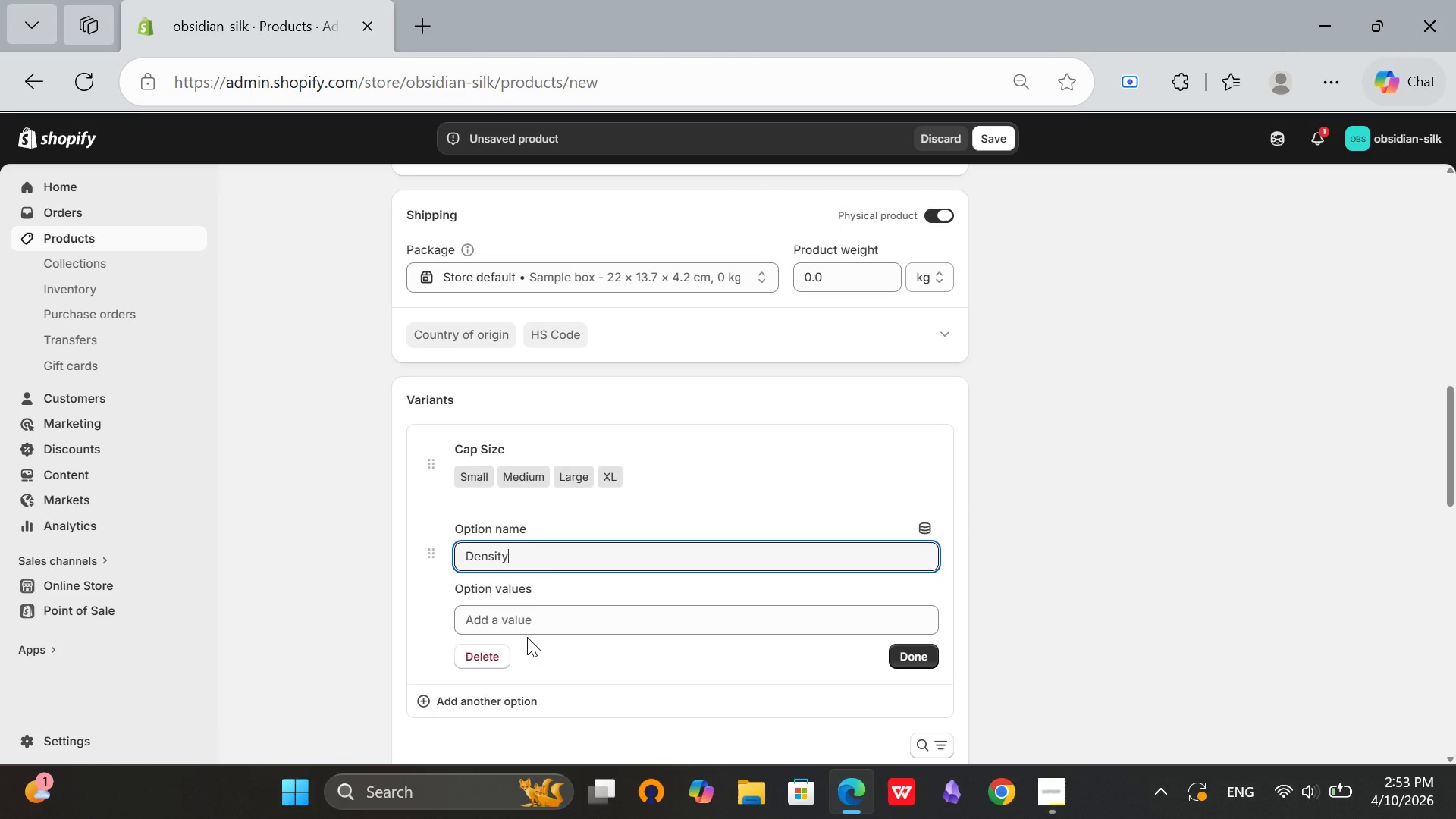 
left_click([536, 633])
 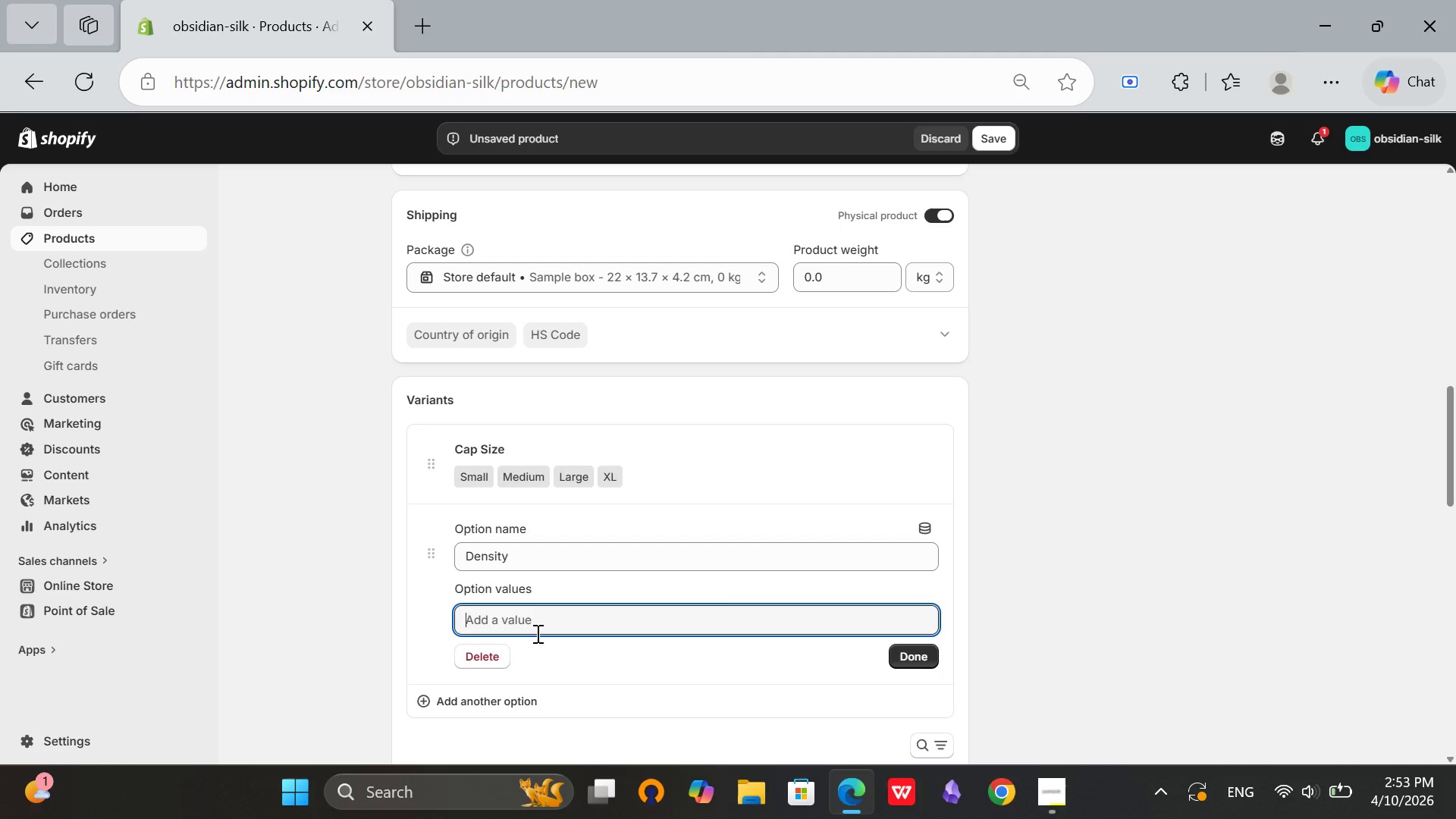 
type(130%)
 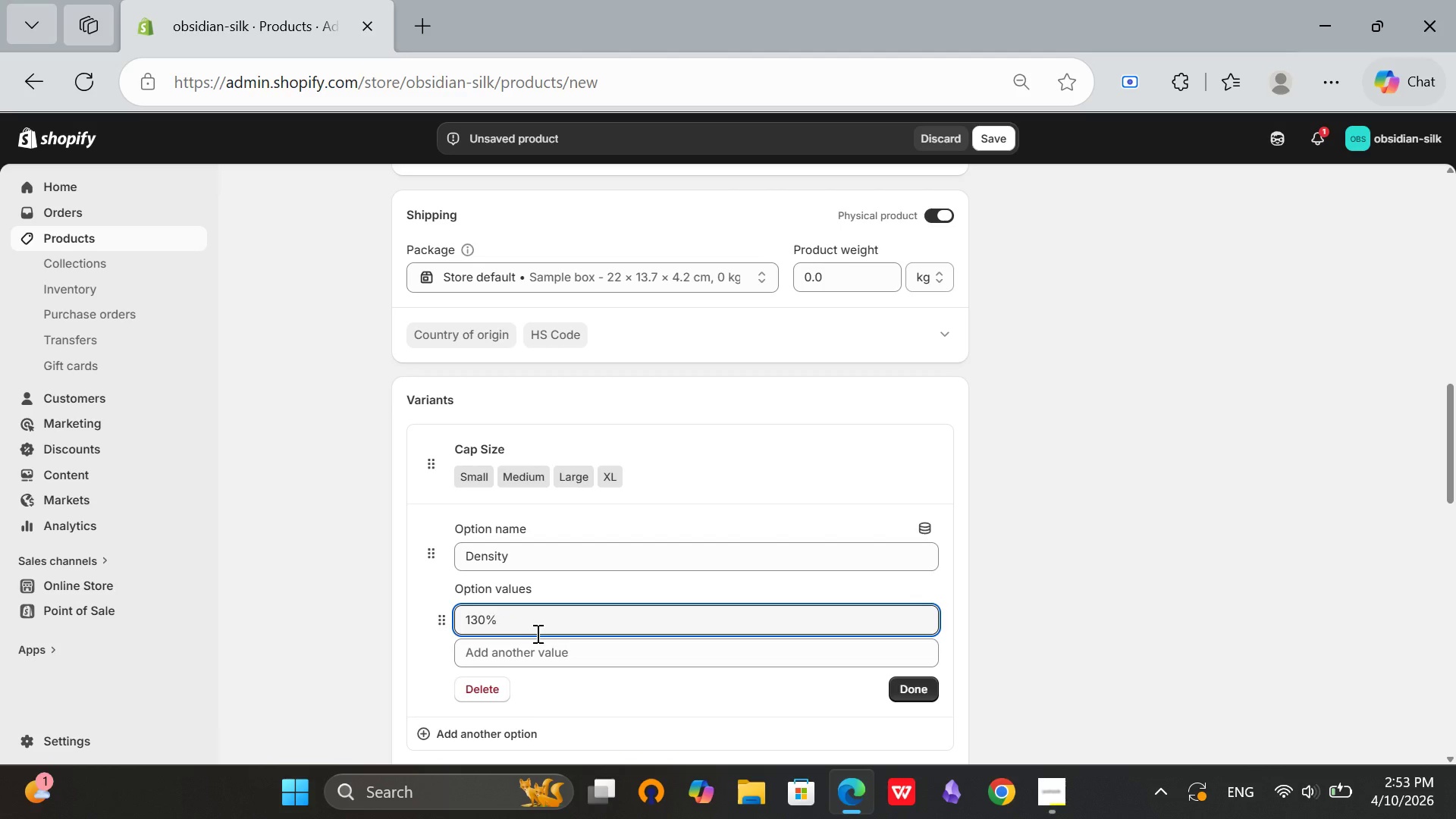 
left_click([509, 651])
 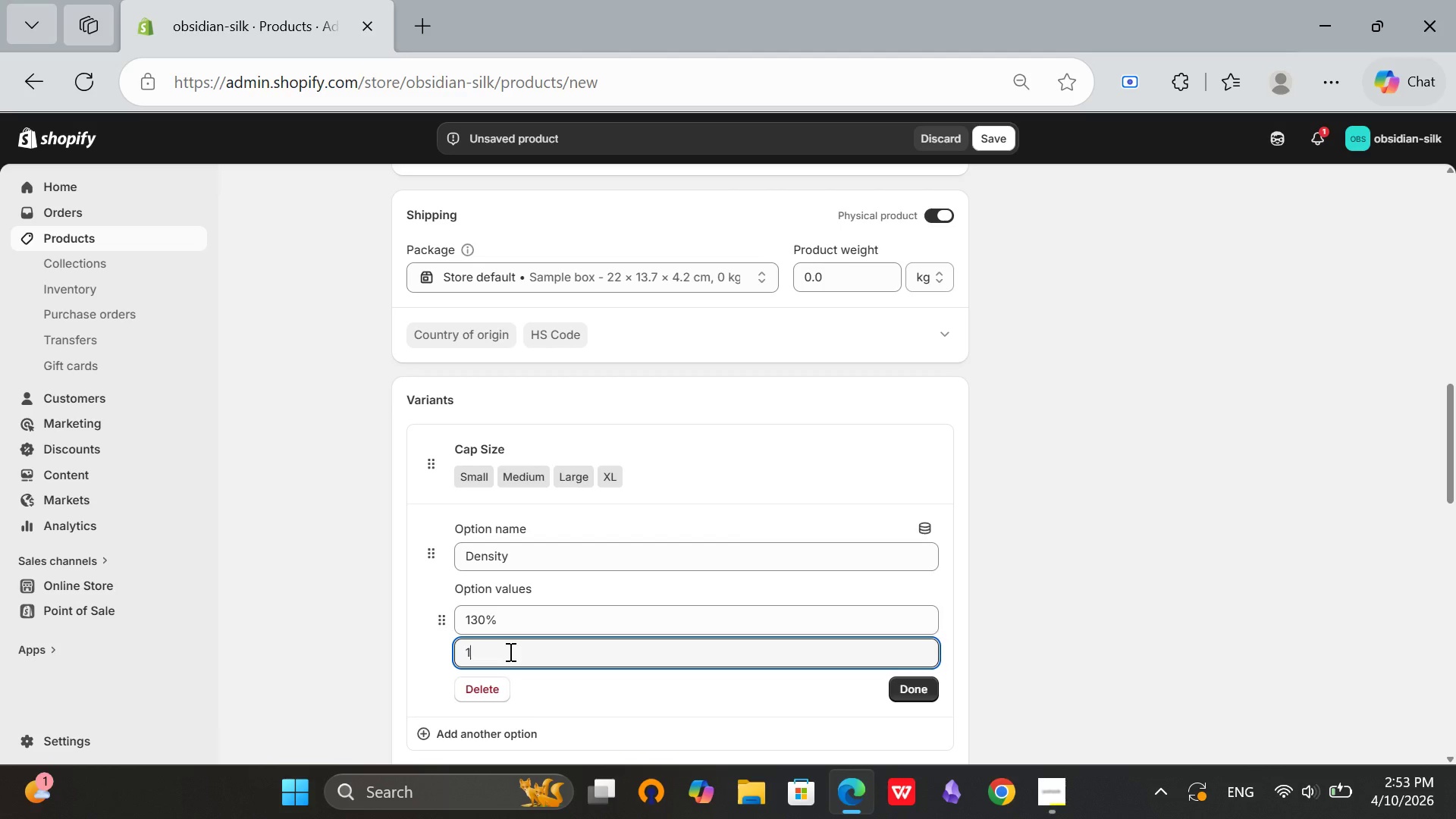 
type(150%)
 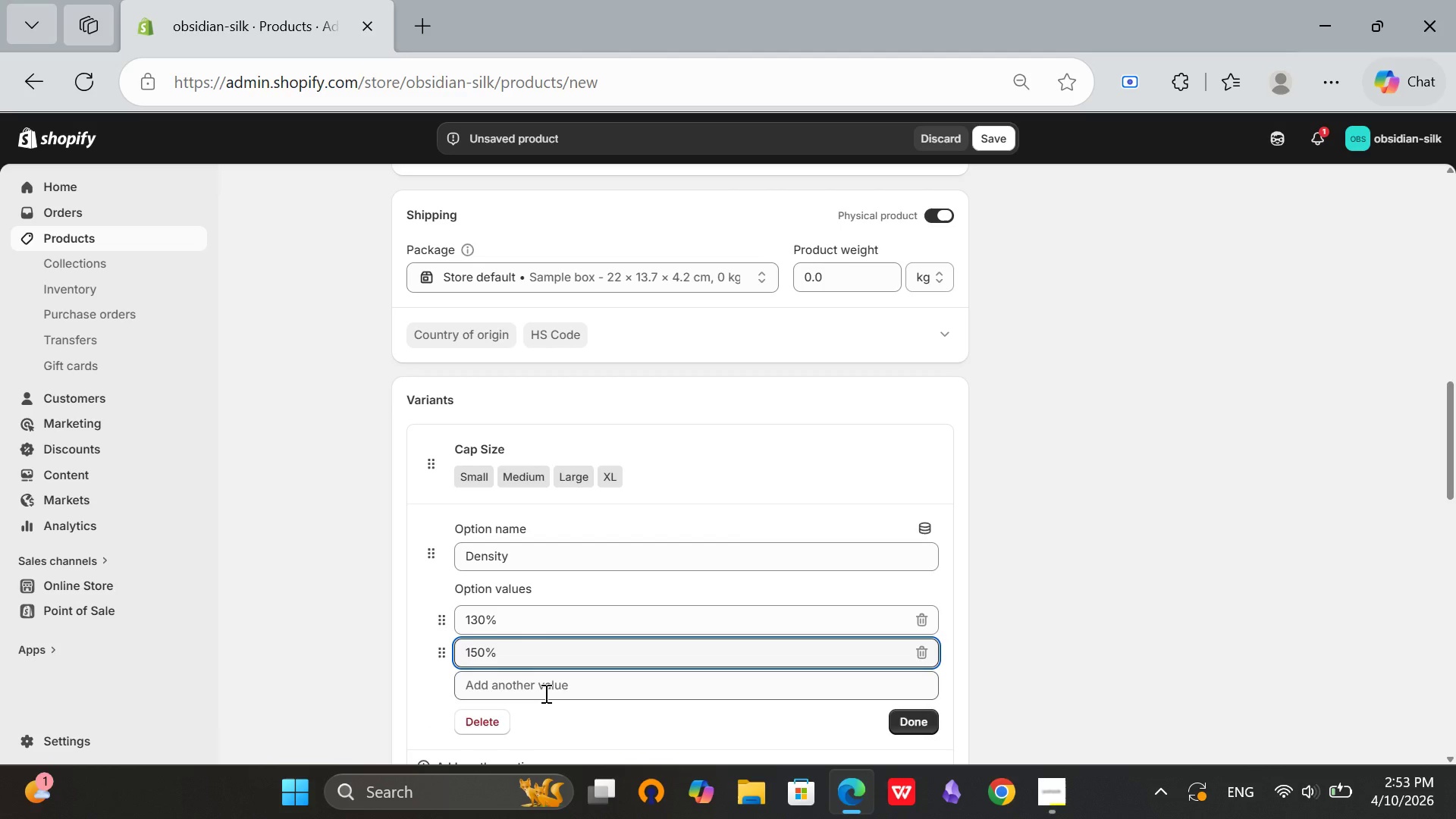 
left_click([544, 693])
 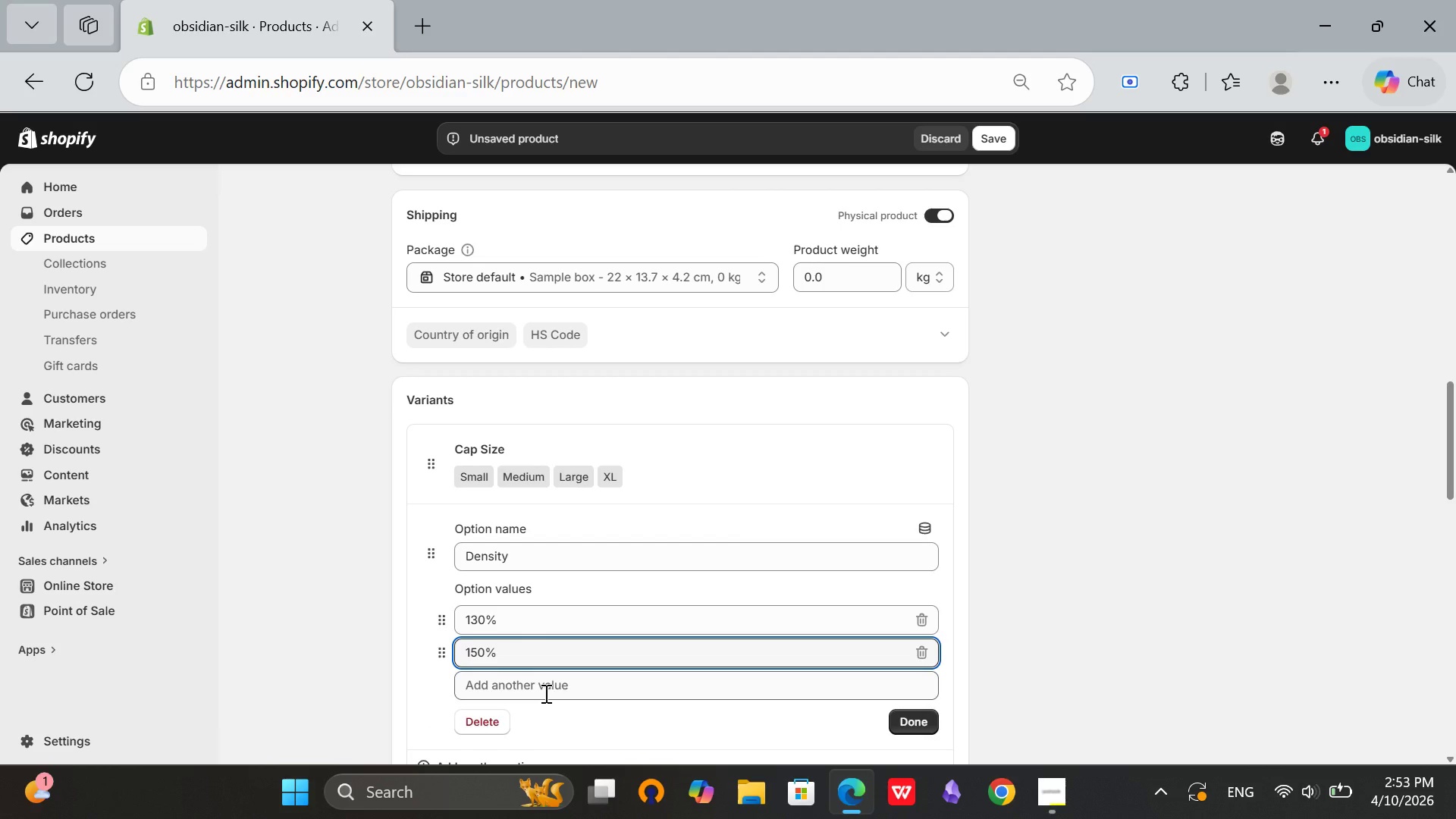 
type(180%)
 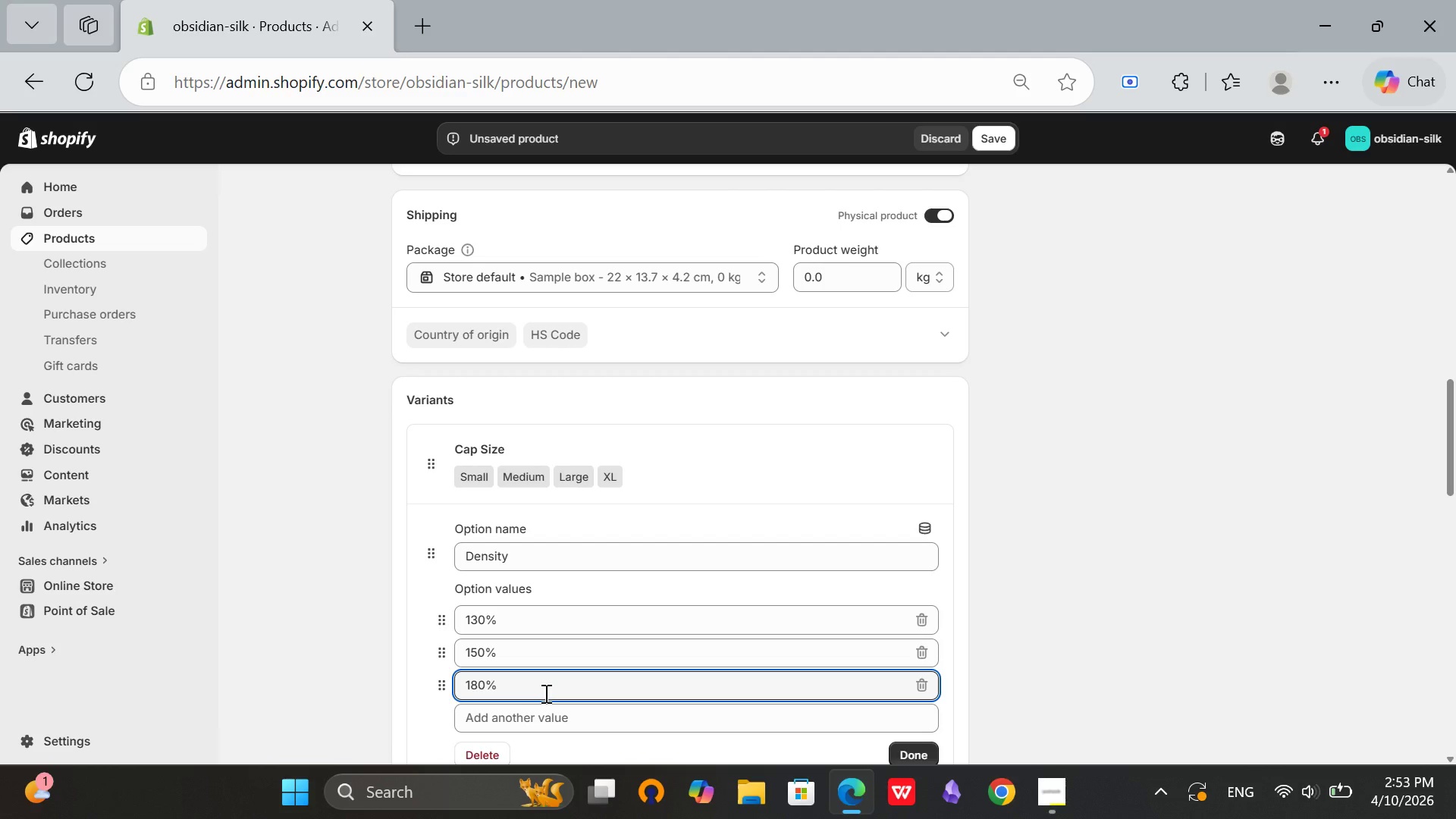 
left_click([924, 758])
 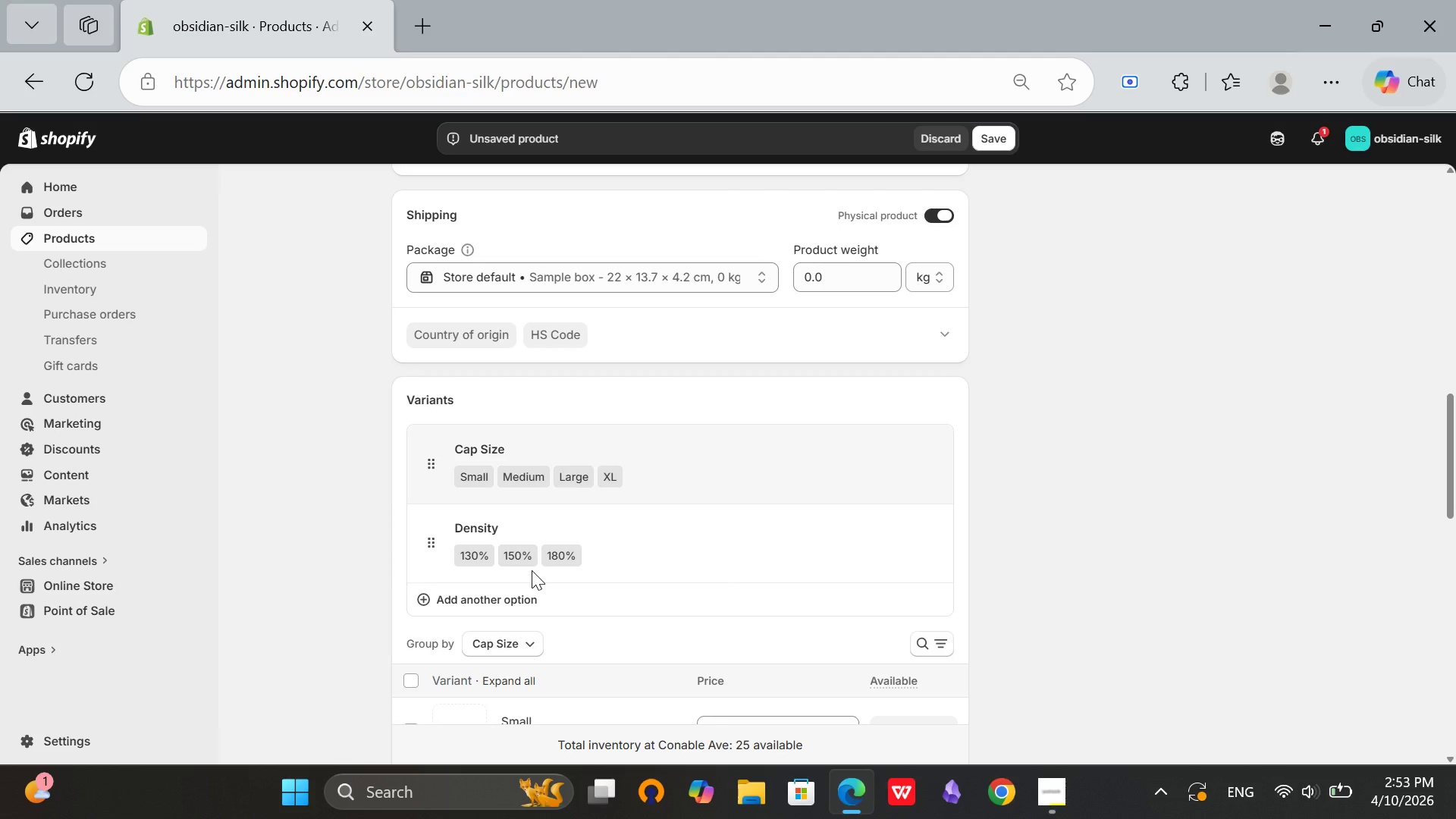 
left_click([500, 605])
 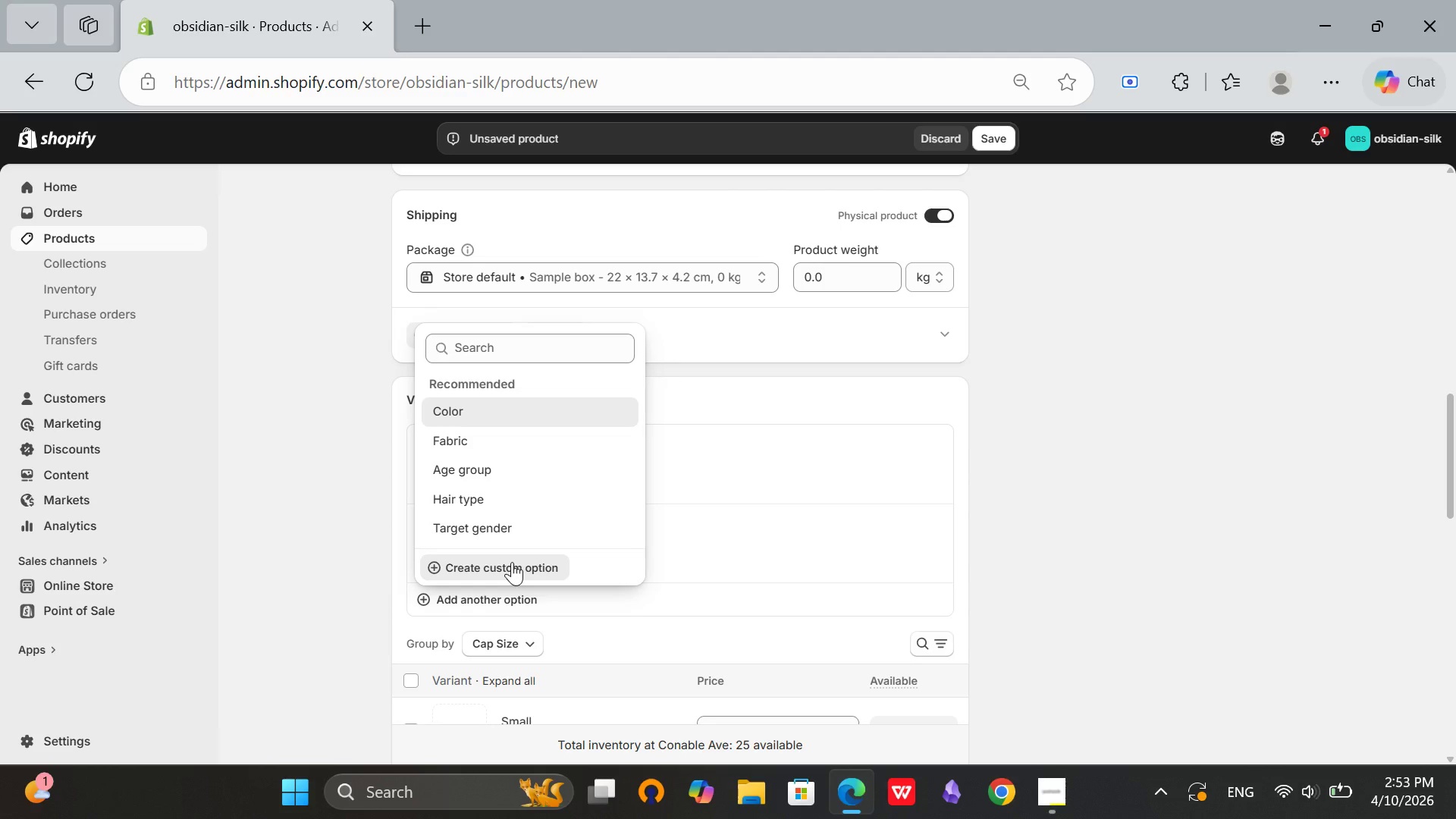 
left_click([512, 562])
 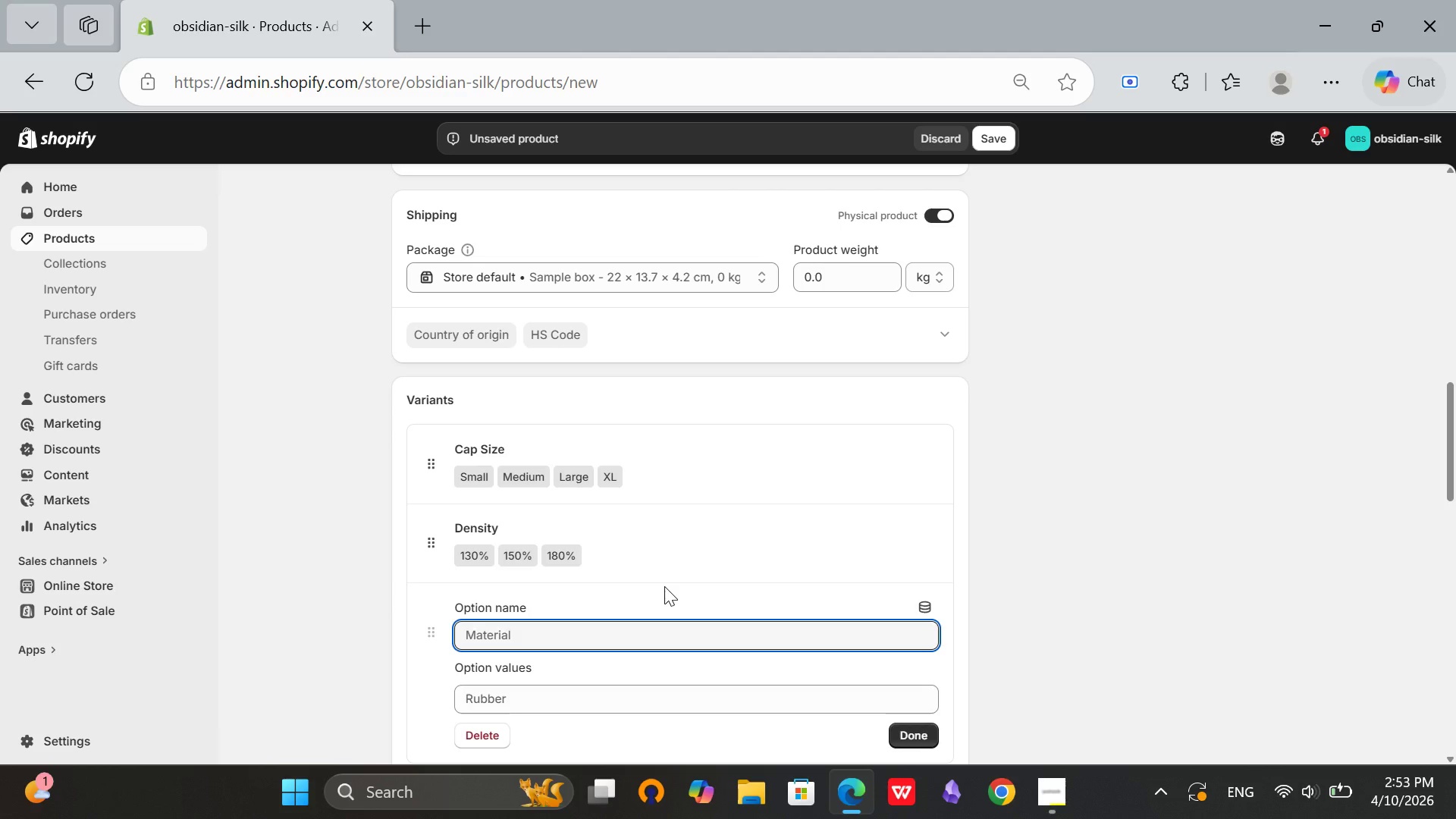 
scroll: coordinate [577, 617], scroll_direction: down, amount: 1.0
 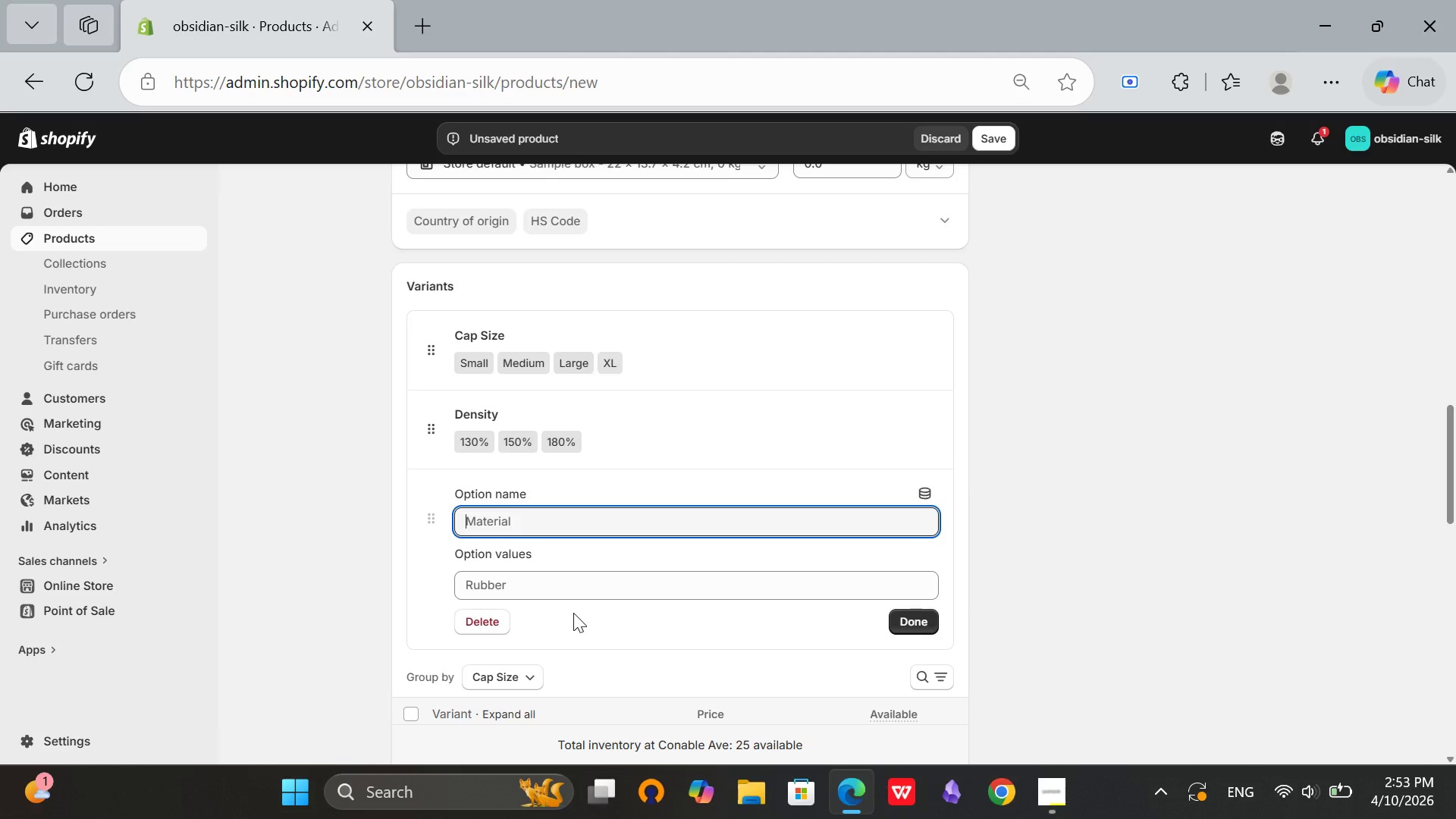 
wait(5.02)
 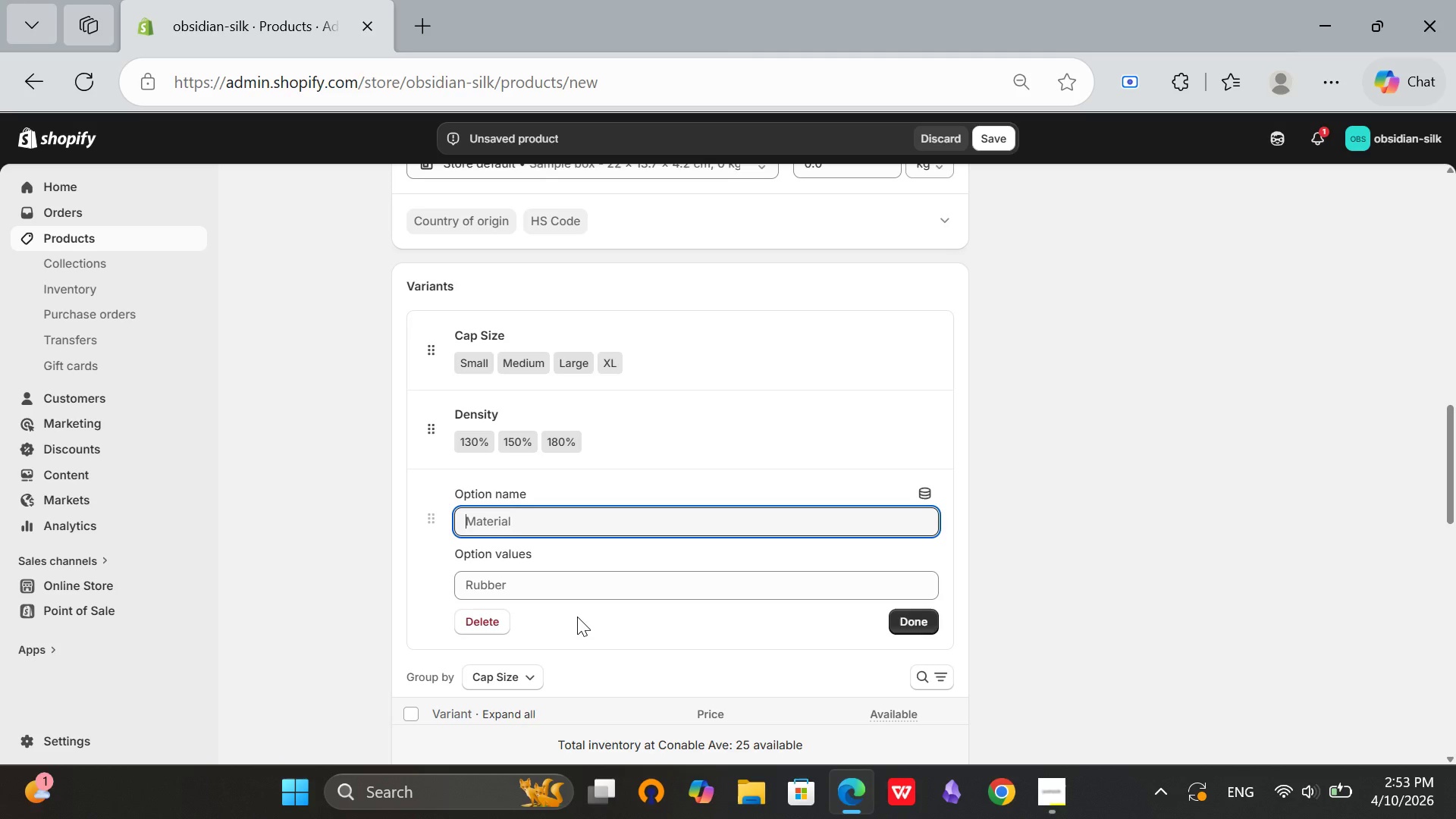 
type(Lace)
 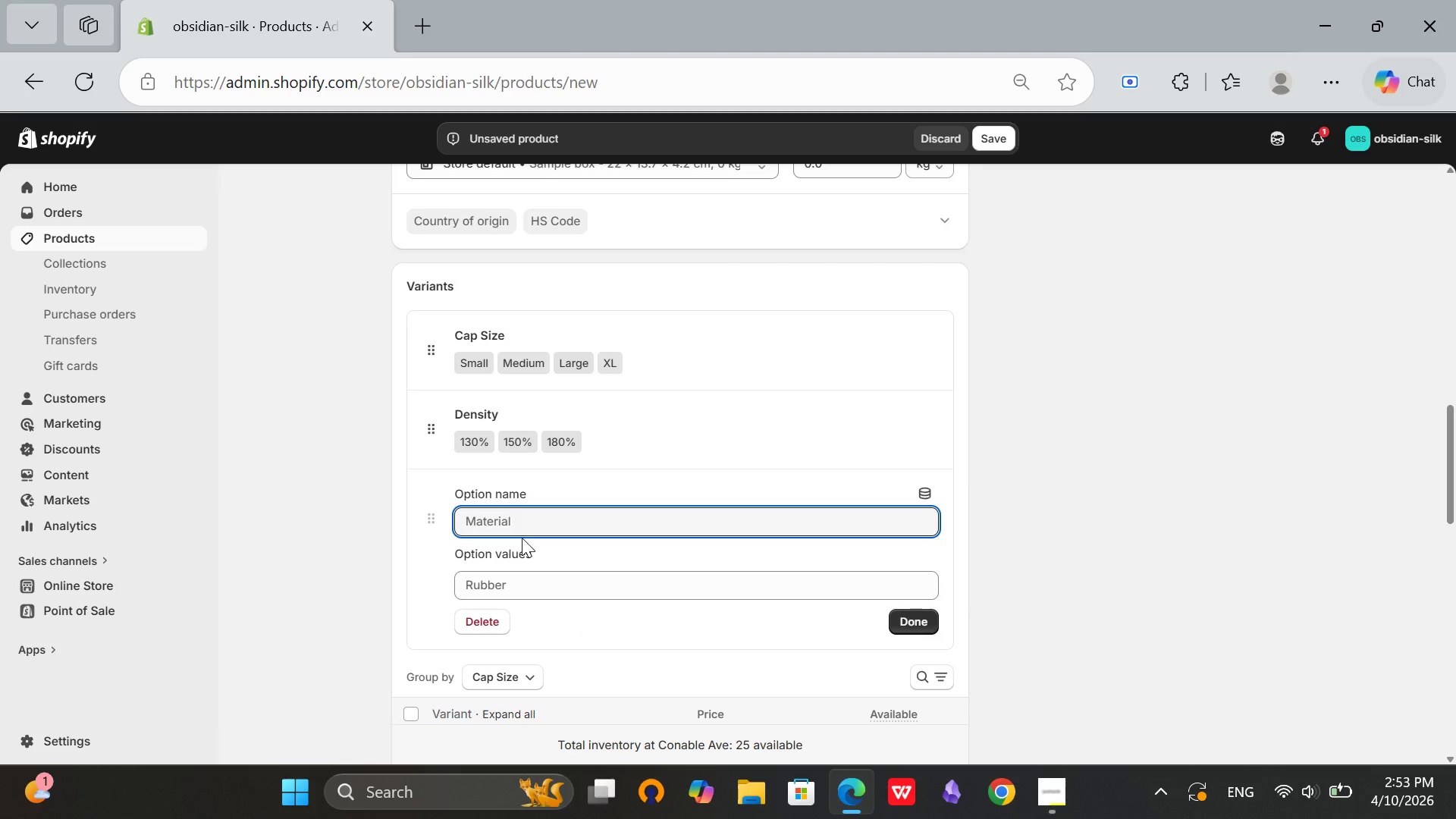 
type( Tye)
 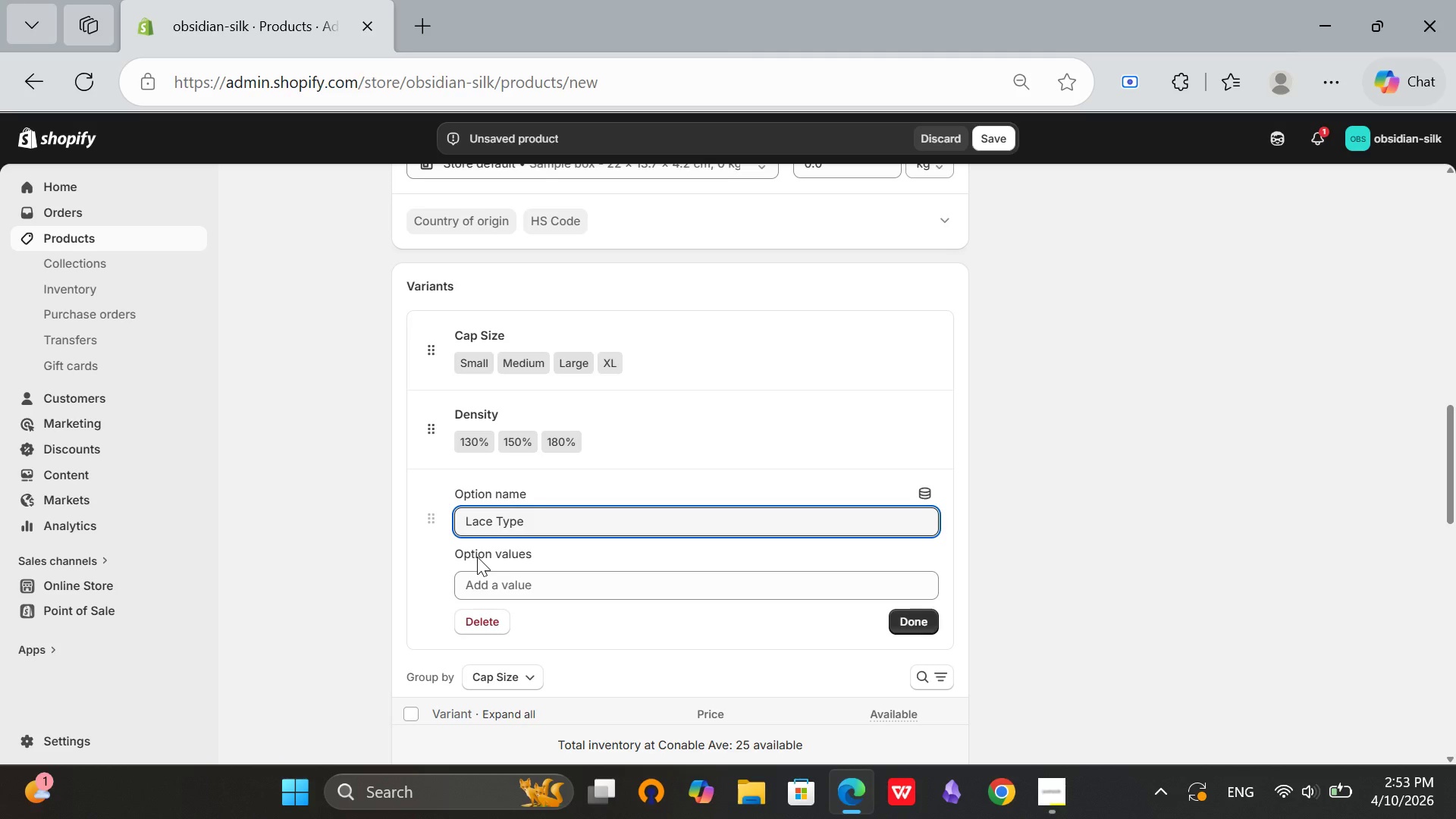 
hold_key(key=P, duration=0.31)
 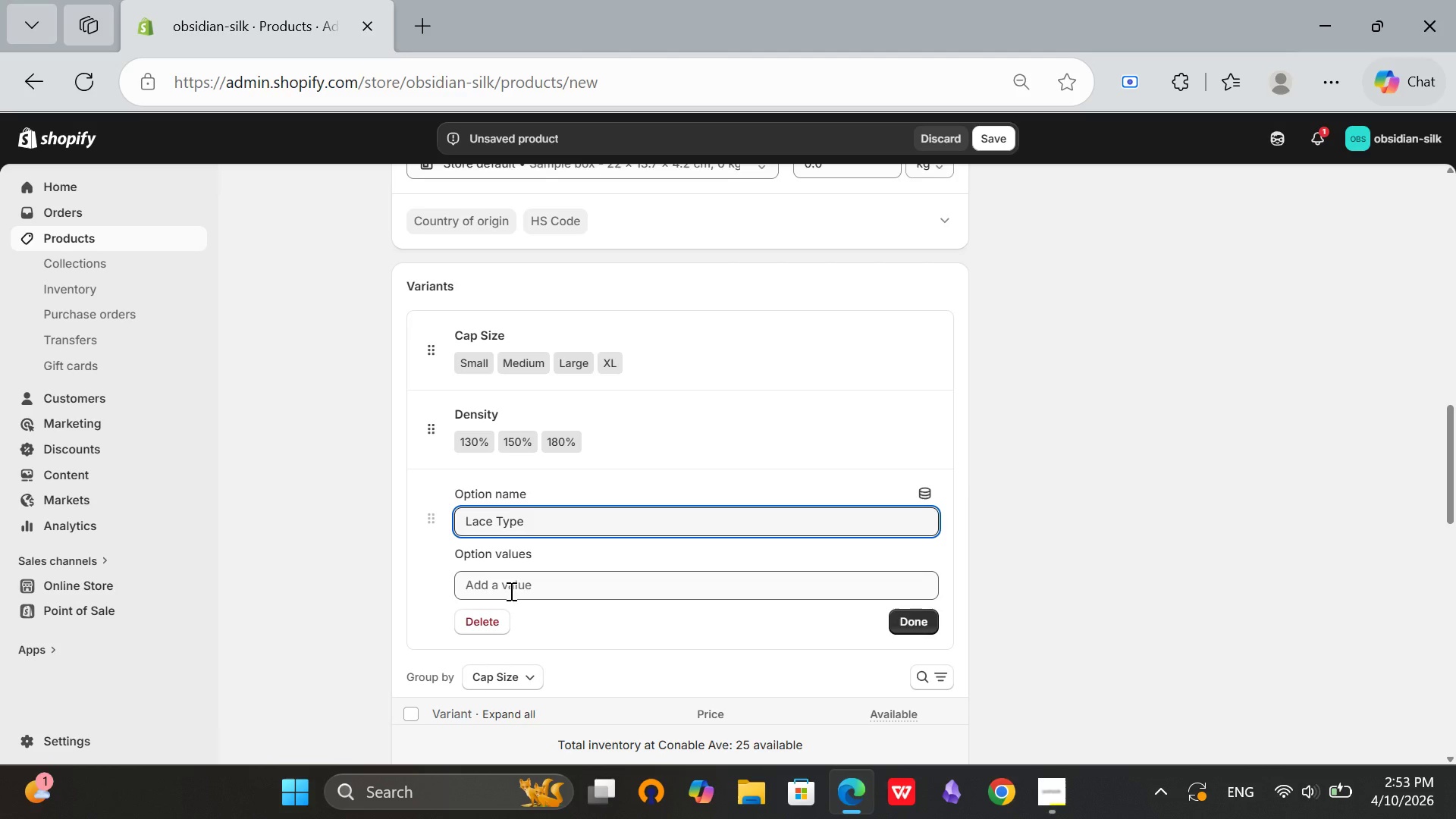 
left_click([512, 593])
 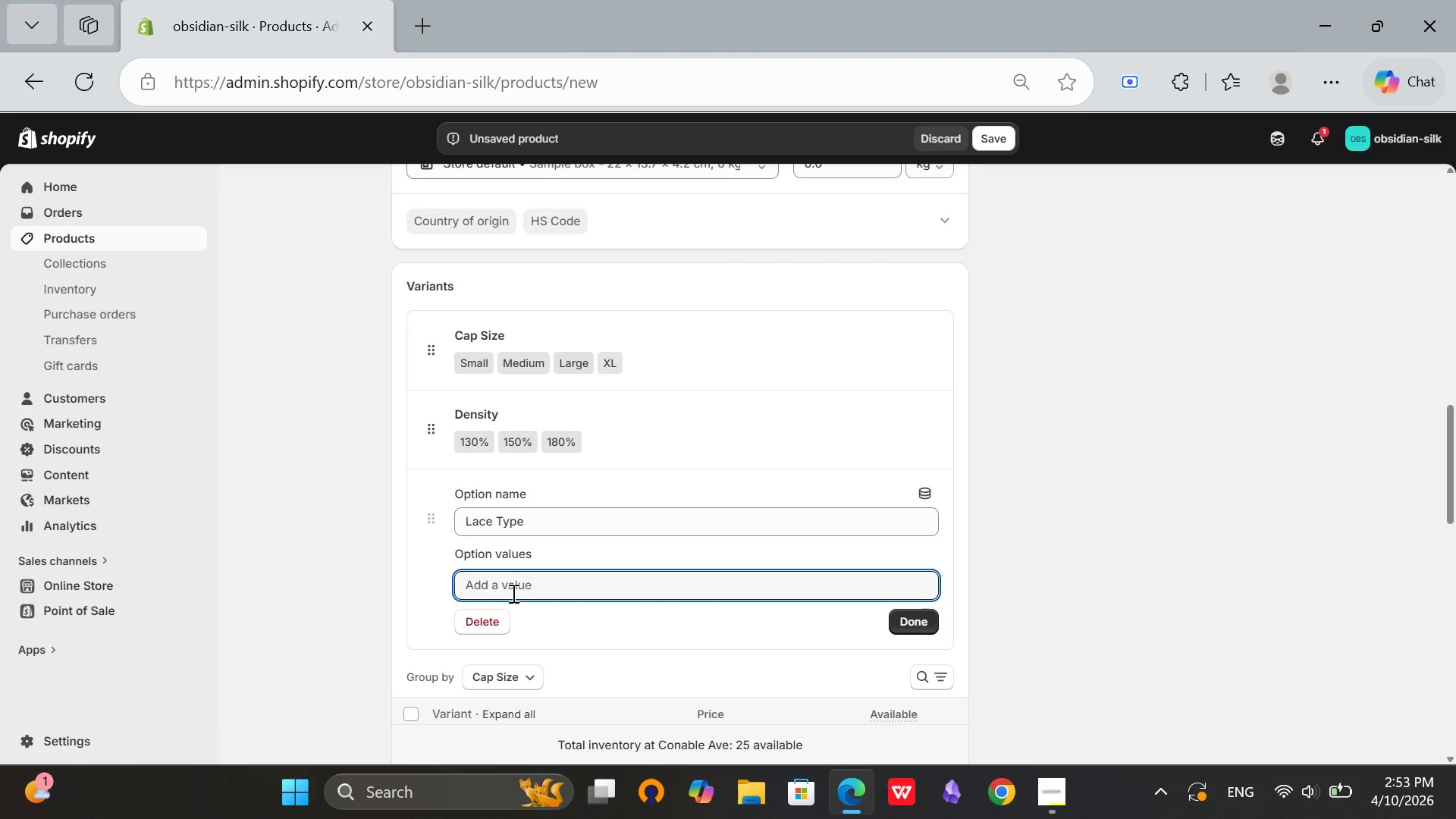 
type(HD Lace)
 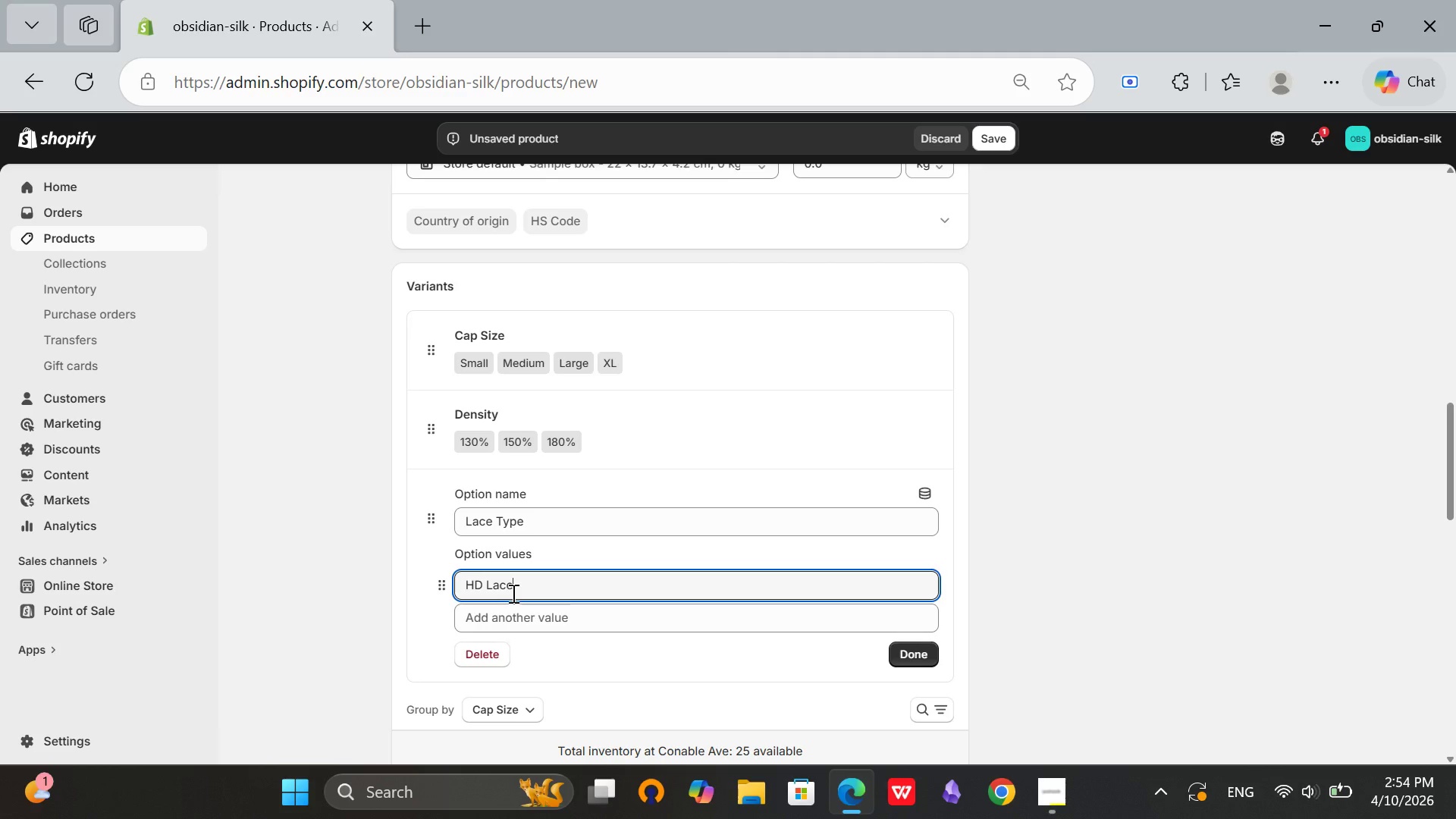 
left_click([549, 622])
 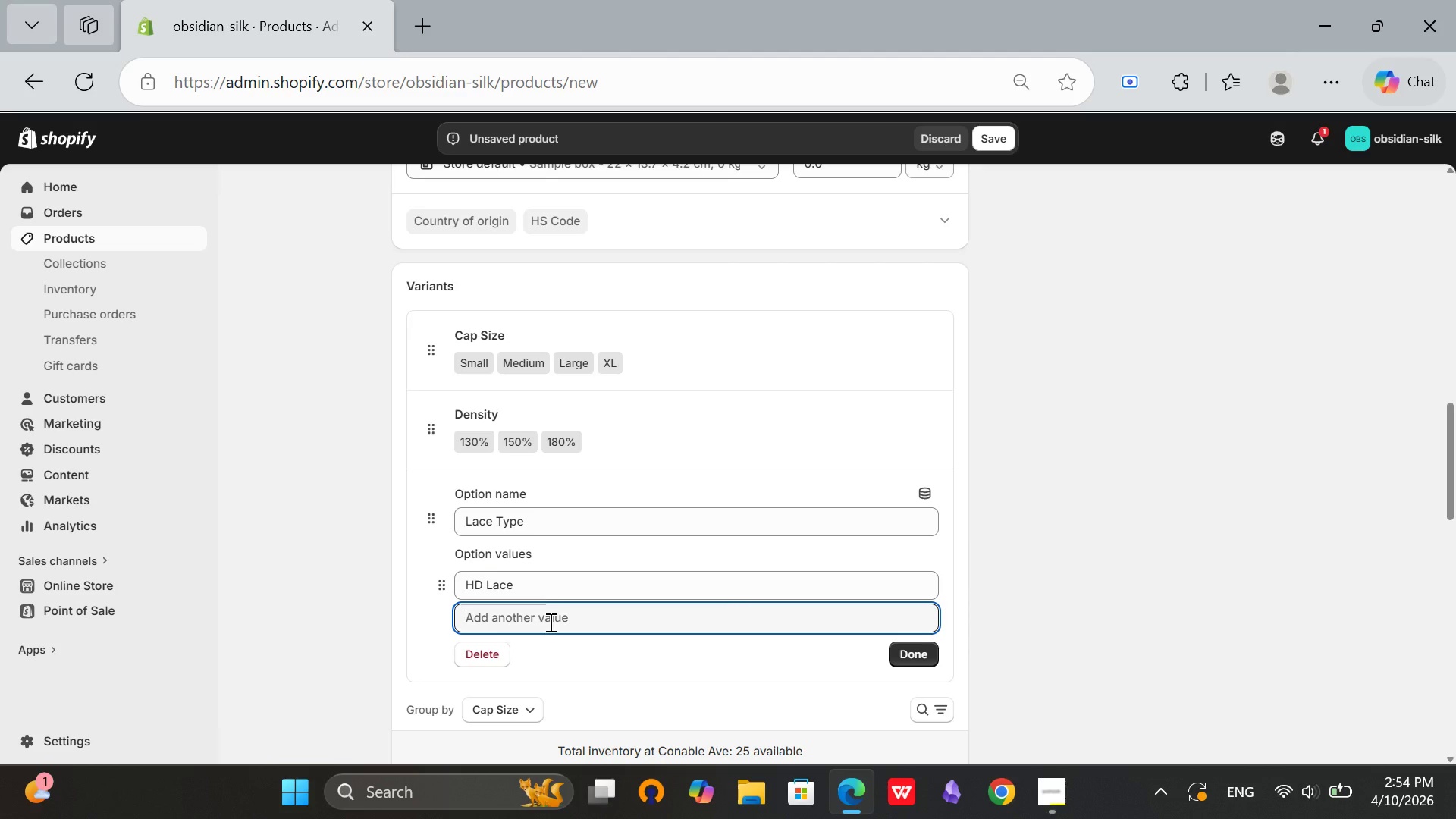 
type(Swiss Lace)
 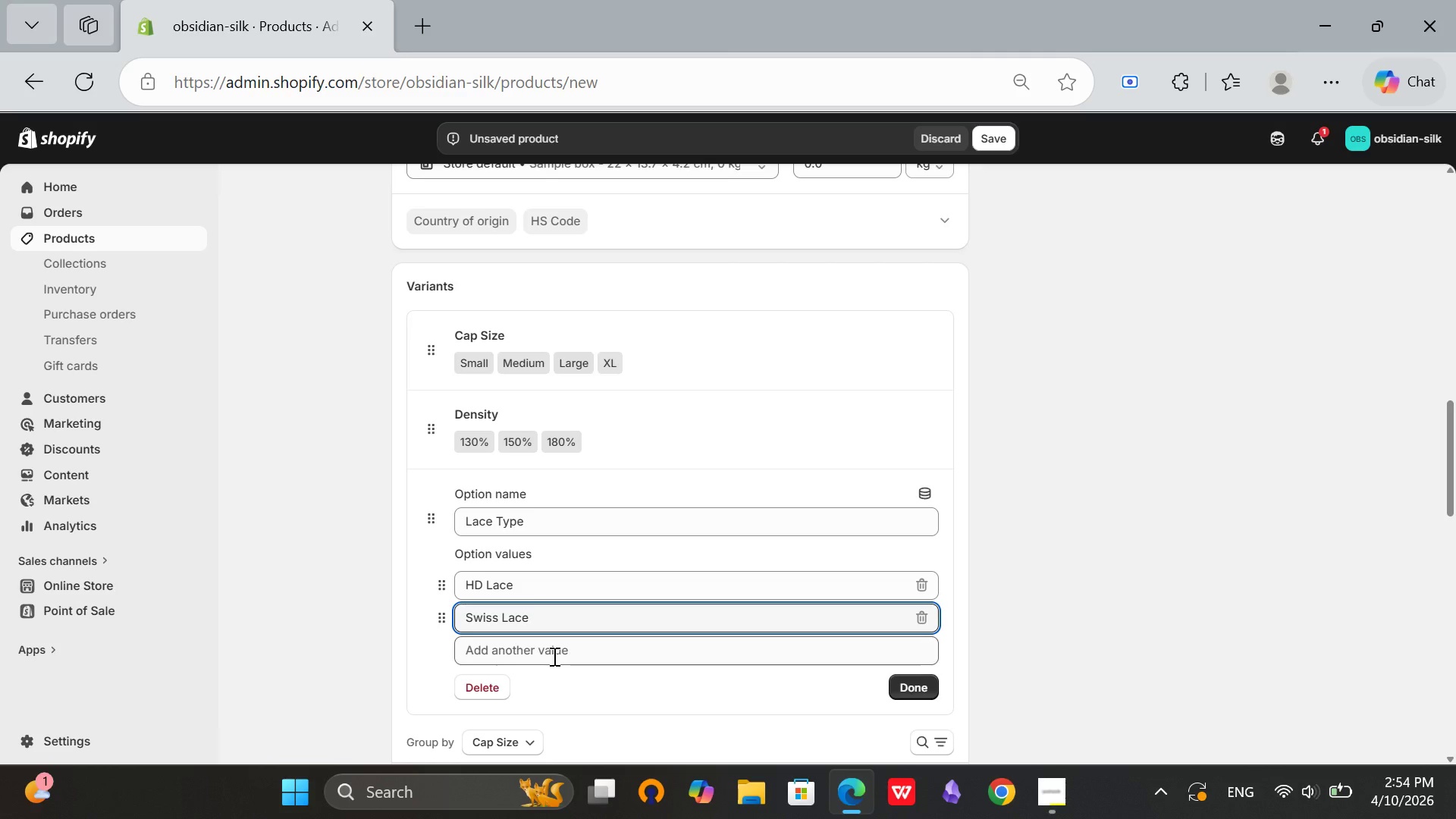 
key(ArrowDown)
 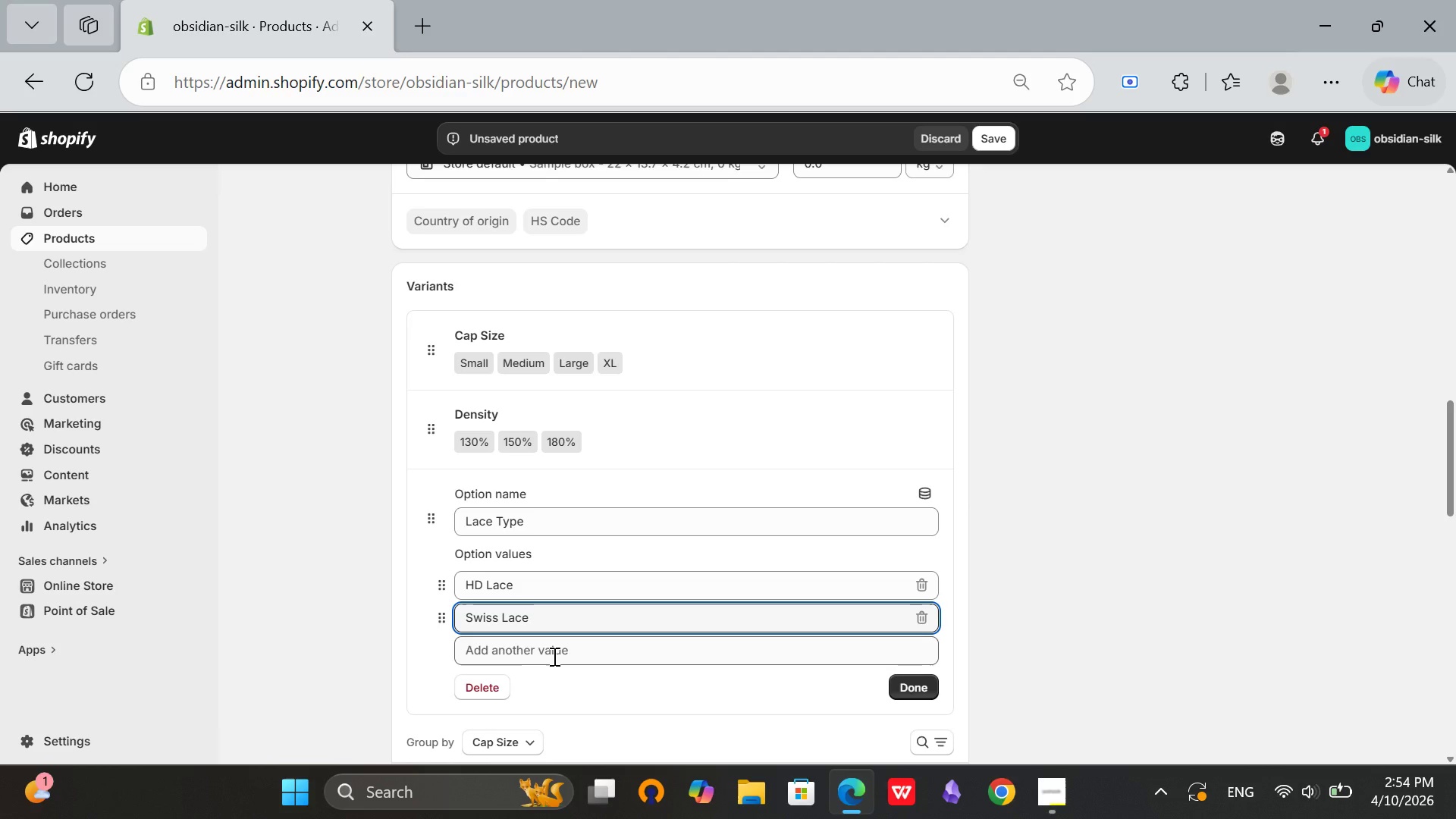 
left_click([553, 656])
 